 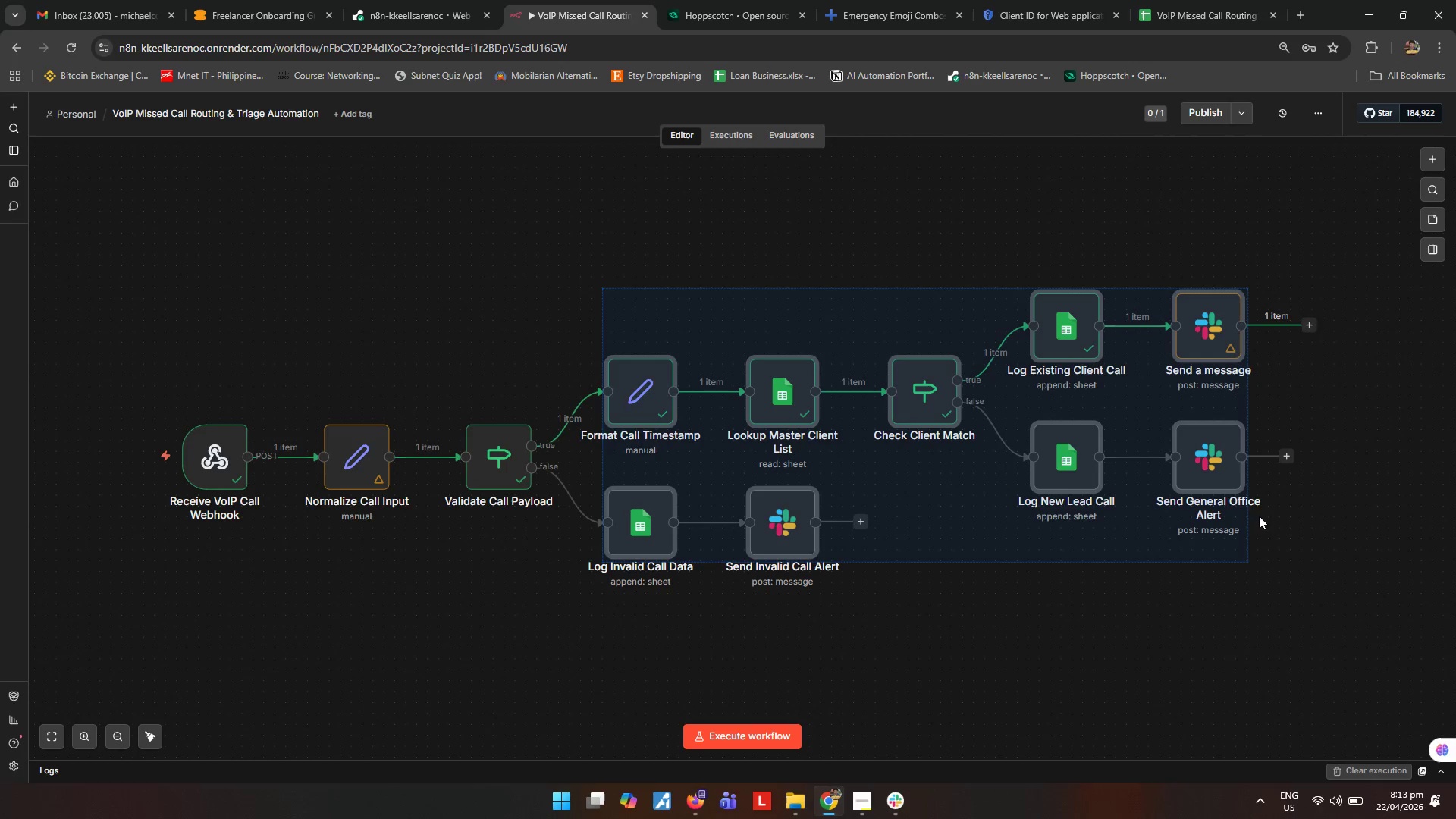 
left_click([1317, 633])
 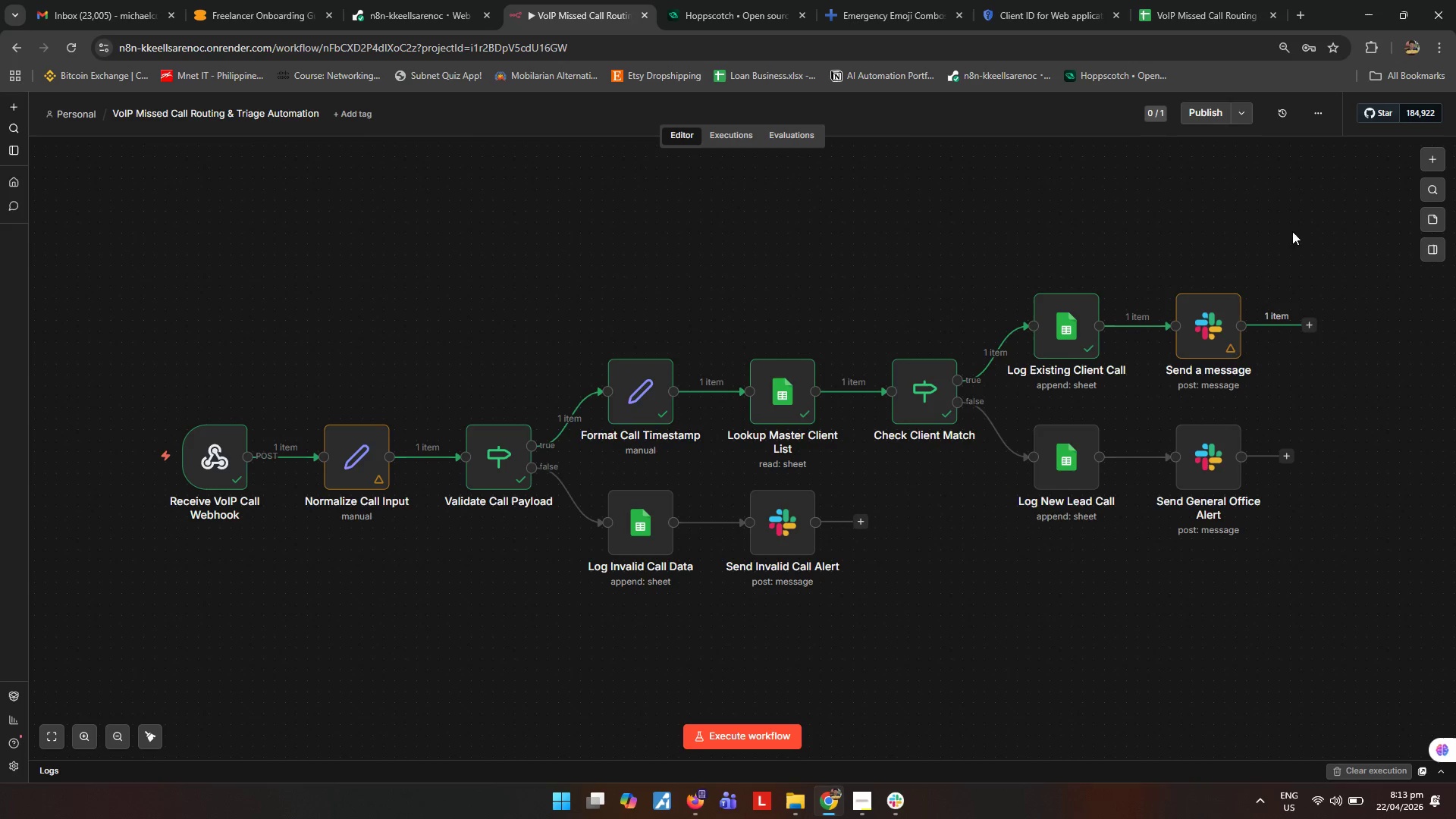 
left_click_drag(start_coordinate=[1299, 215], to_coordinate=[555, 695])
 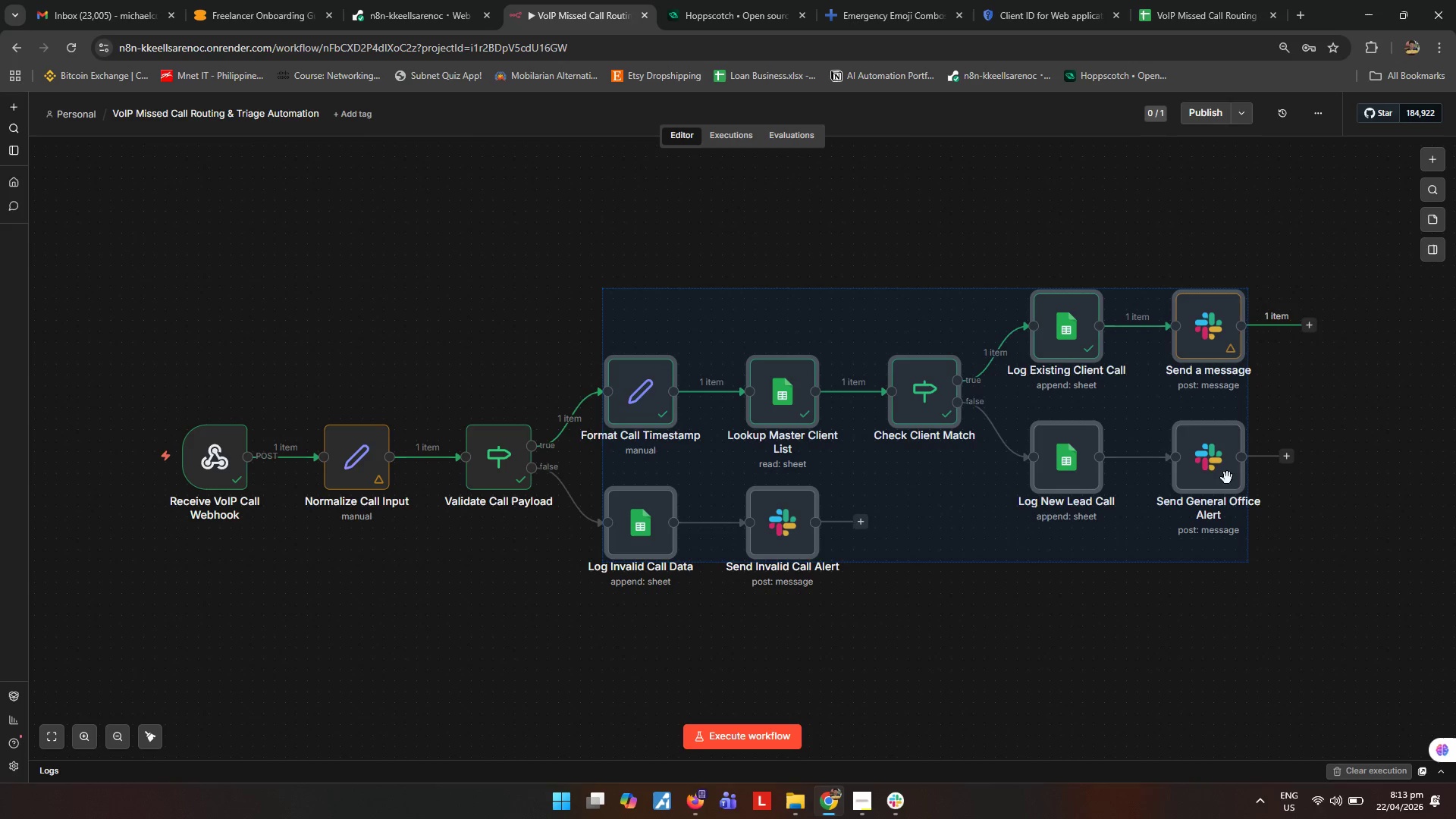 
left_click_drag(start_coordinate=[1216, 470], to_coordinate=[1256, 472])
 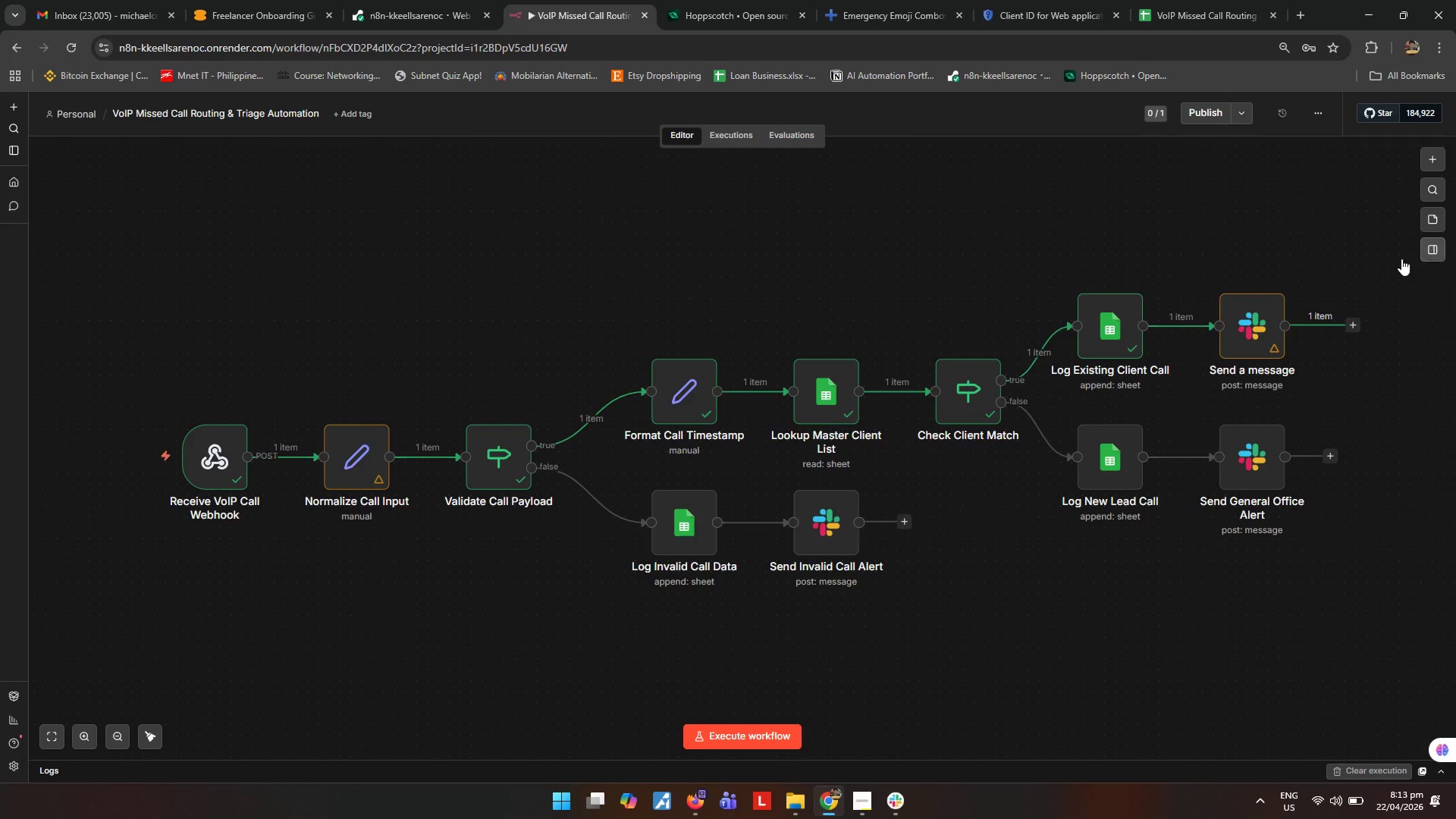 
left_click_drag(start_coordinate=[1350, 228], to_coordinate=[1032, 587])
 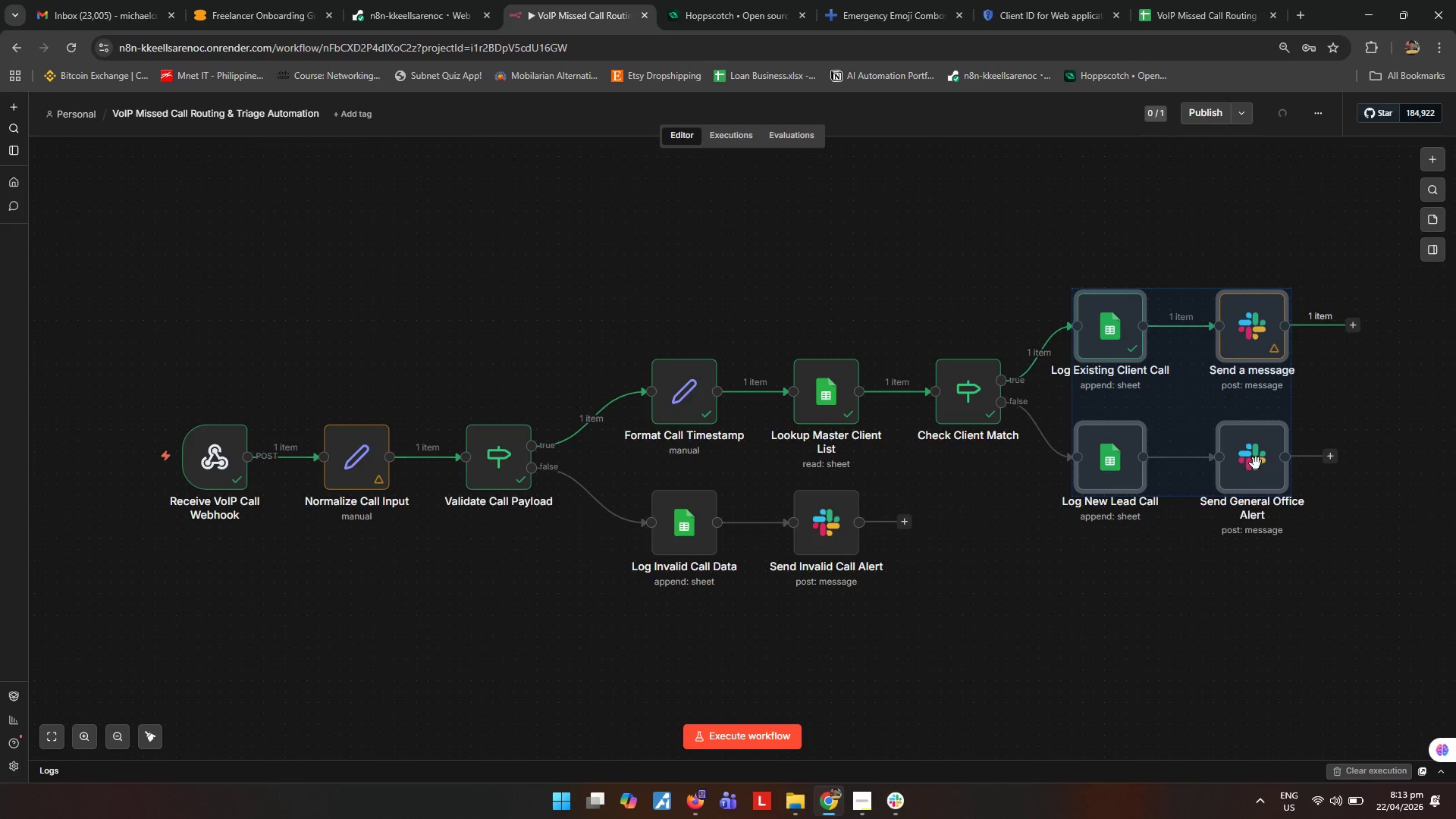 
left_click_drag(start_coordinate=[1256, 463], to_coordinate=[1299, 461])
 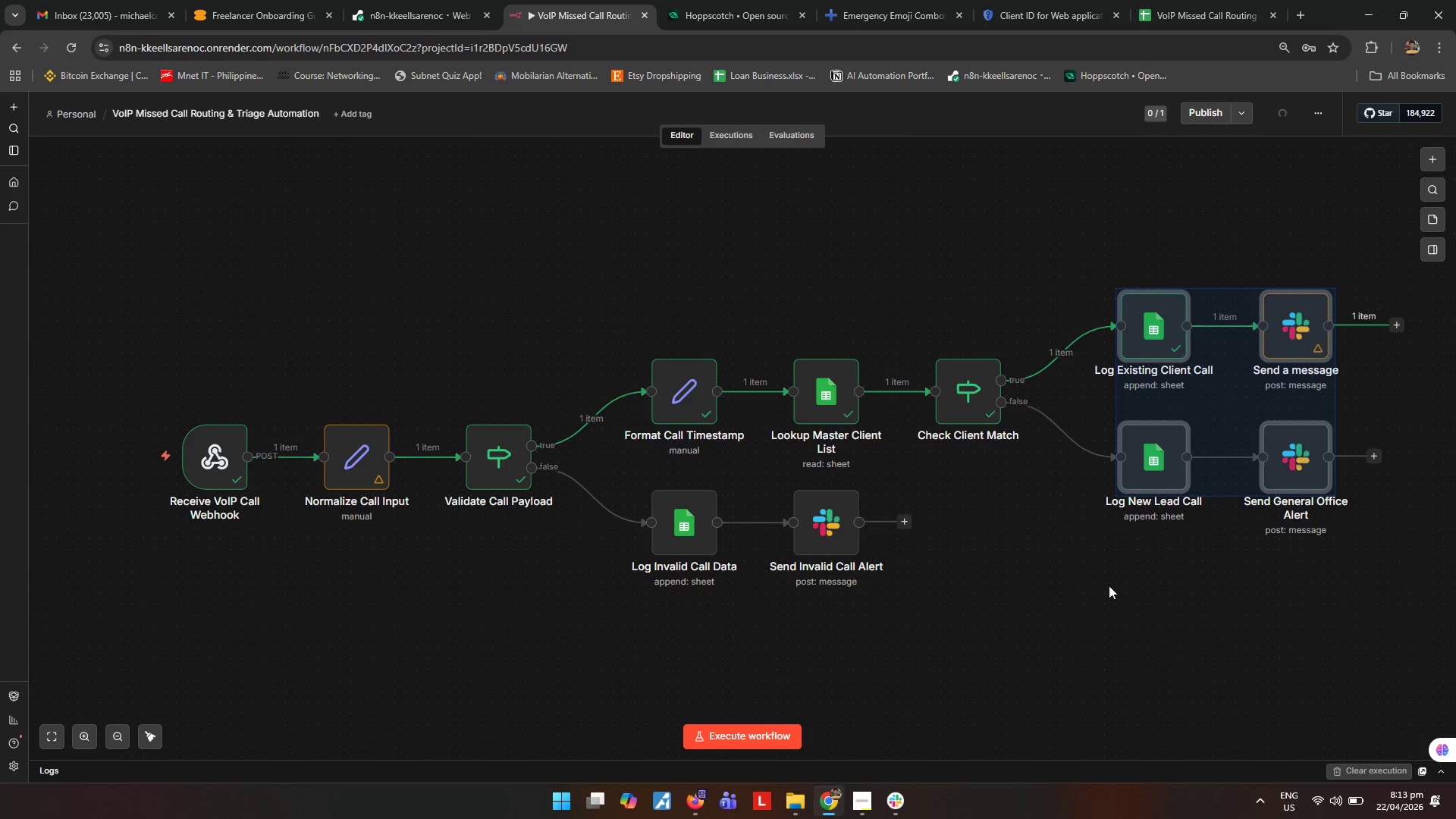 
left_click([1109, 585])
 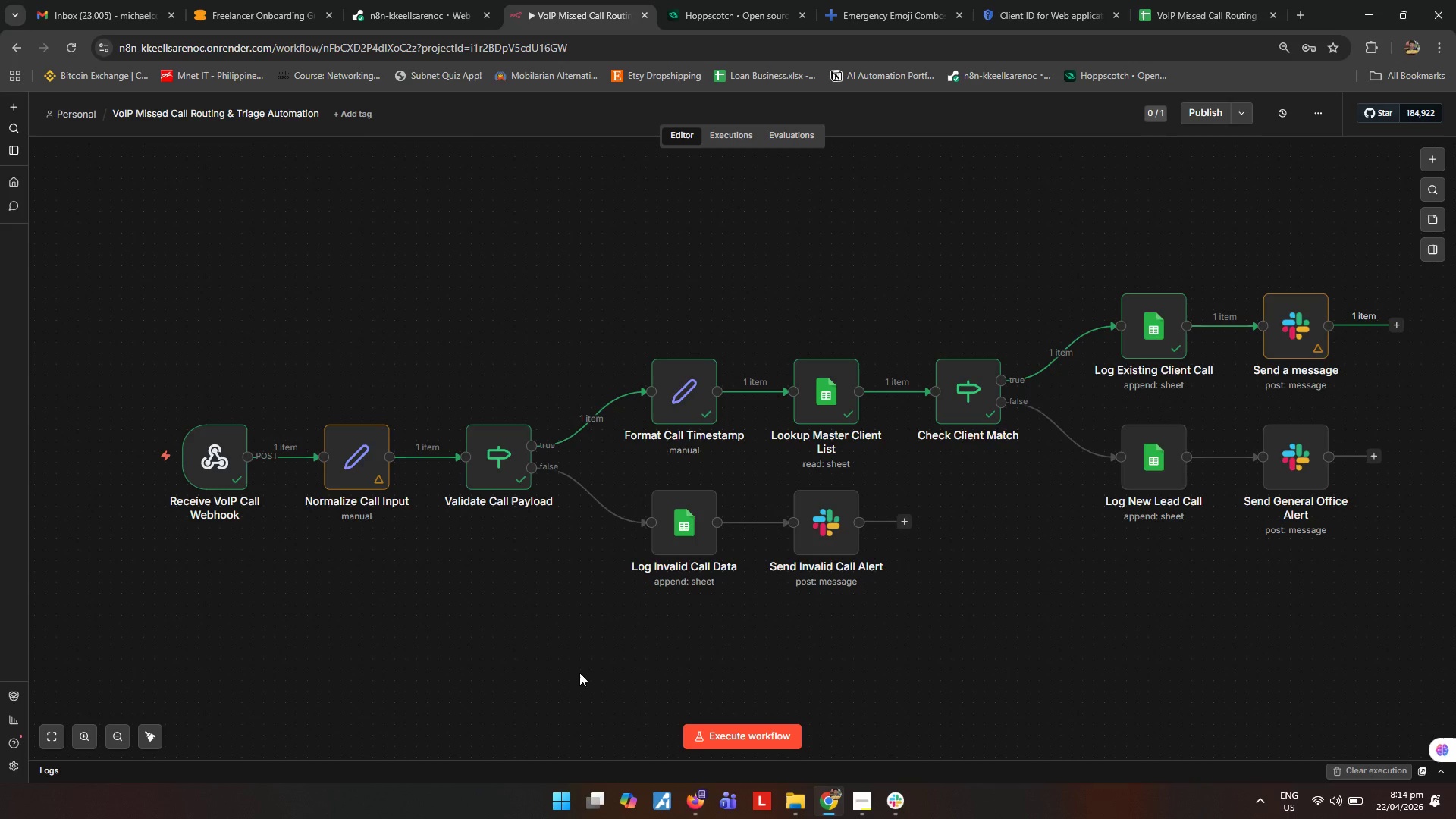 
wait(48.14)
 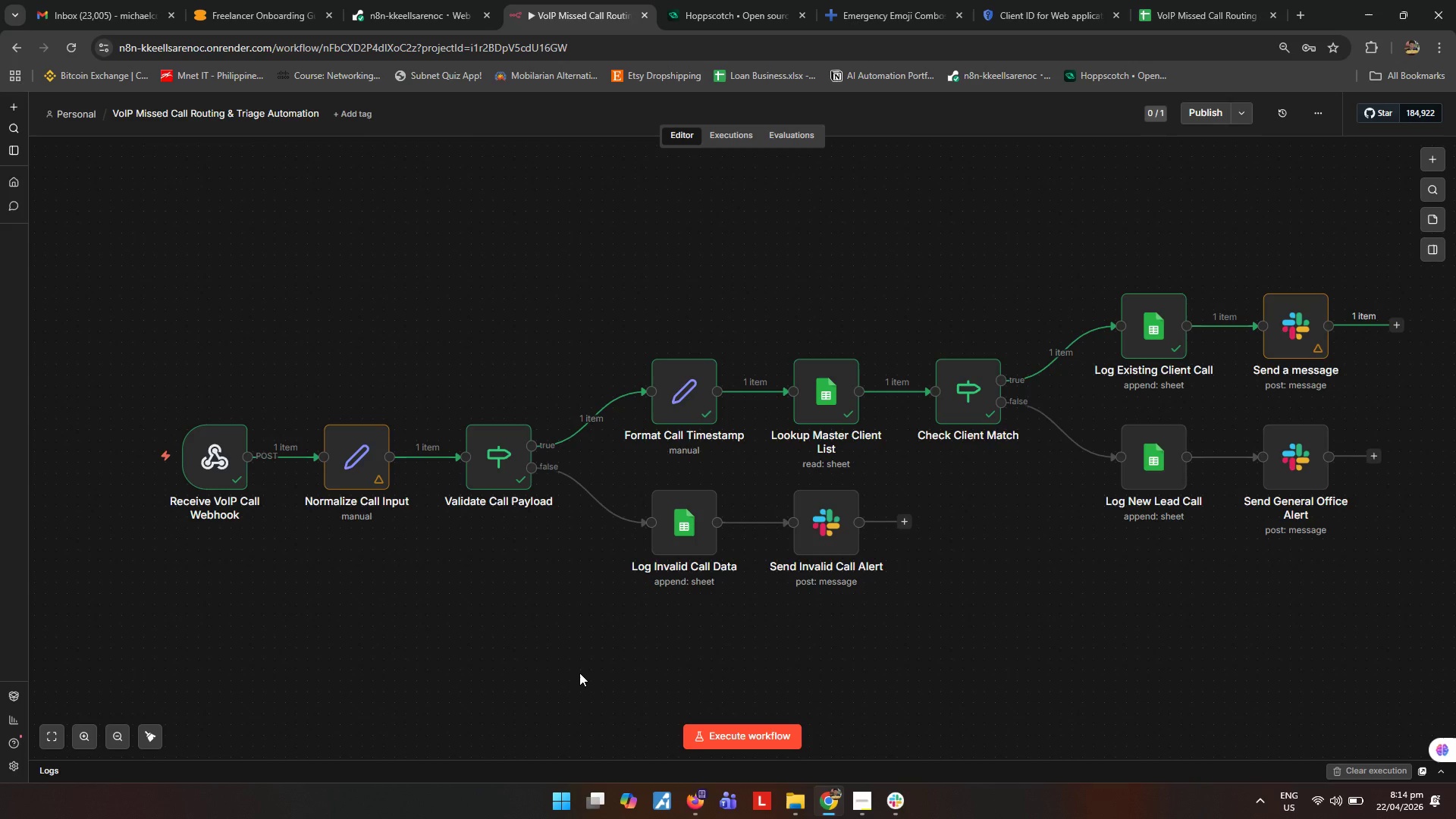 
left_click([579, 673])
 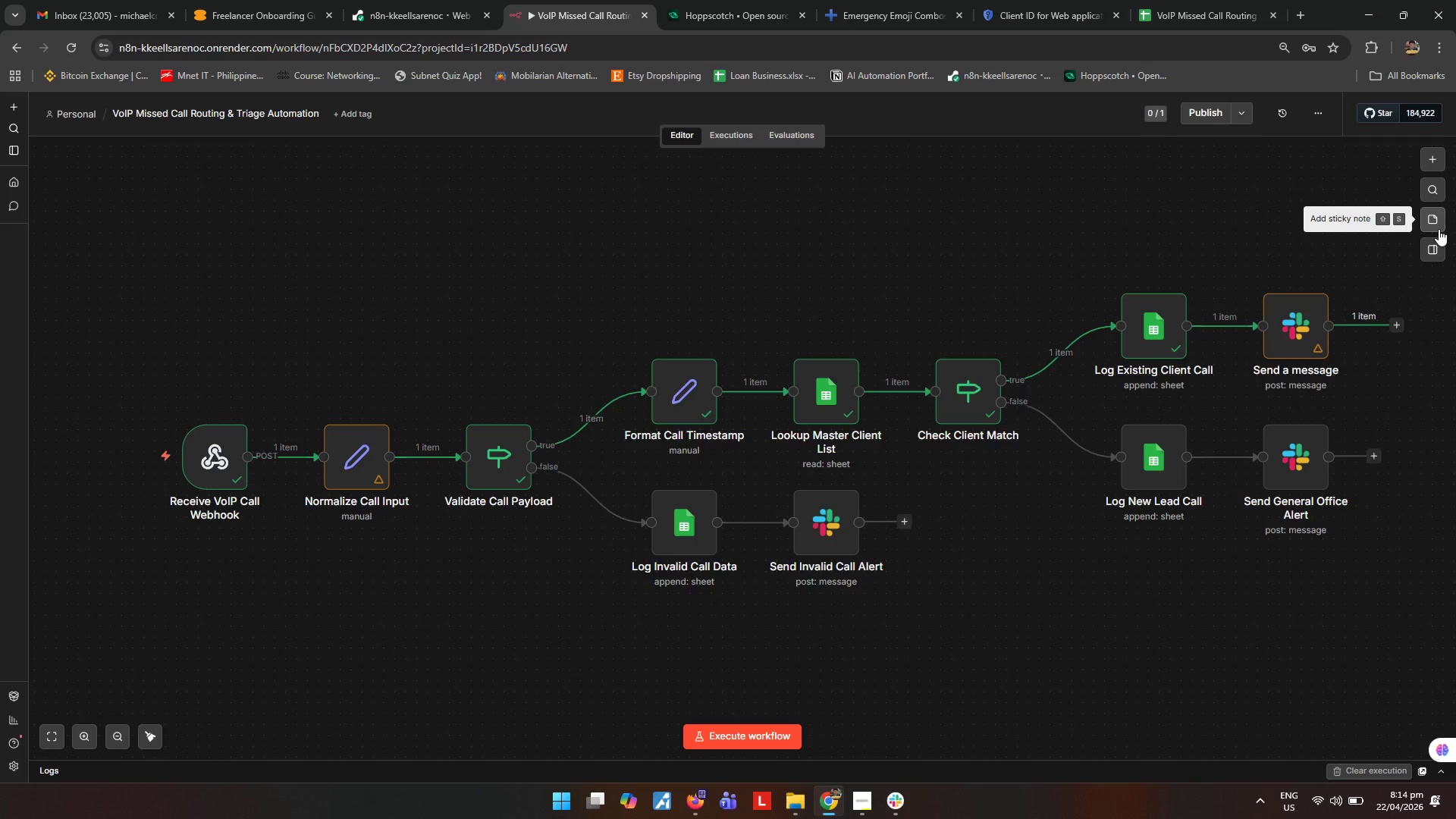 
wait(9.92)
 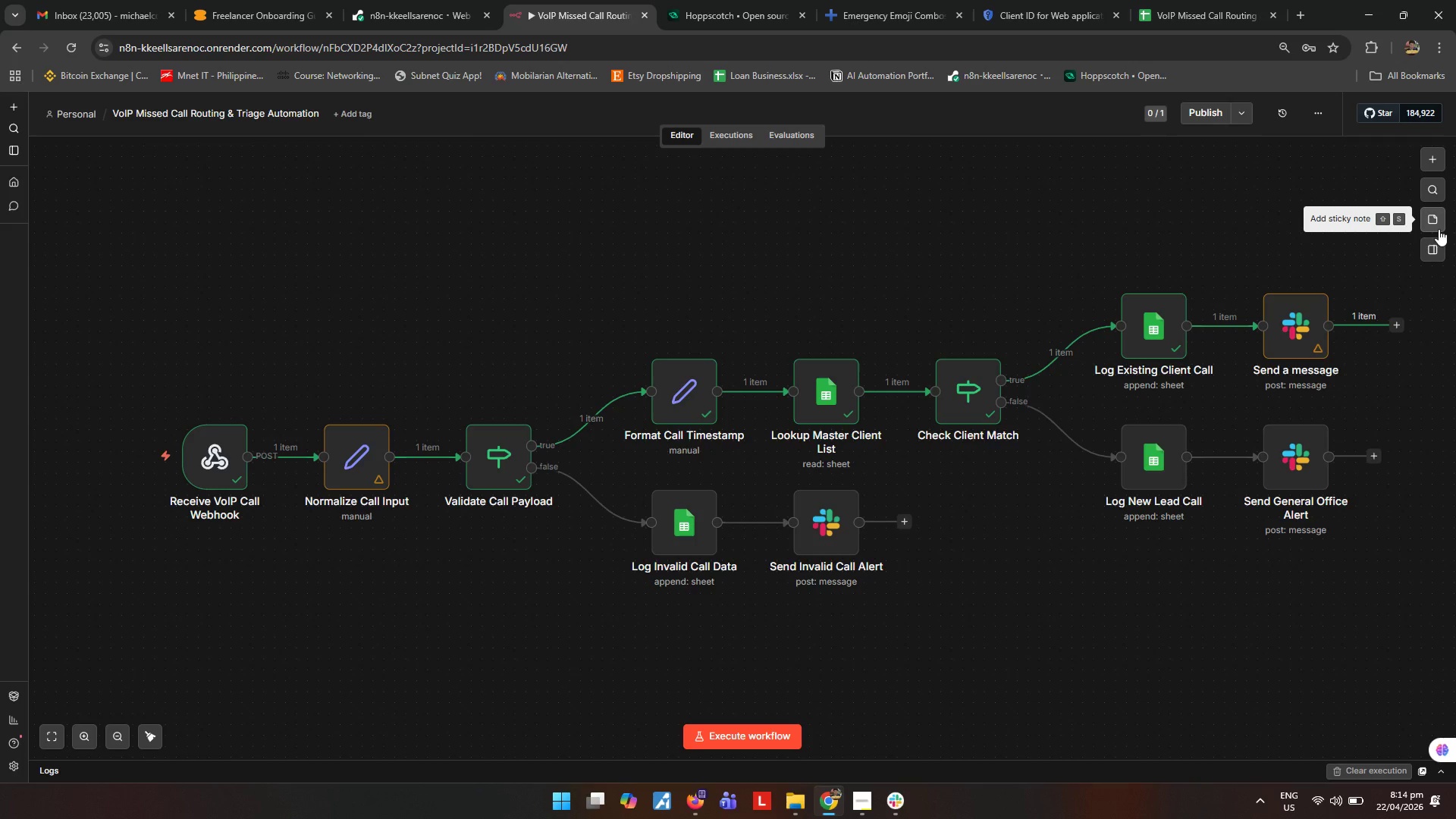 
left_click([1439, 229])
 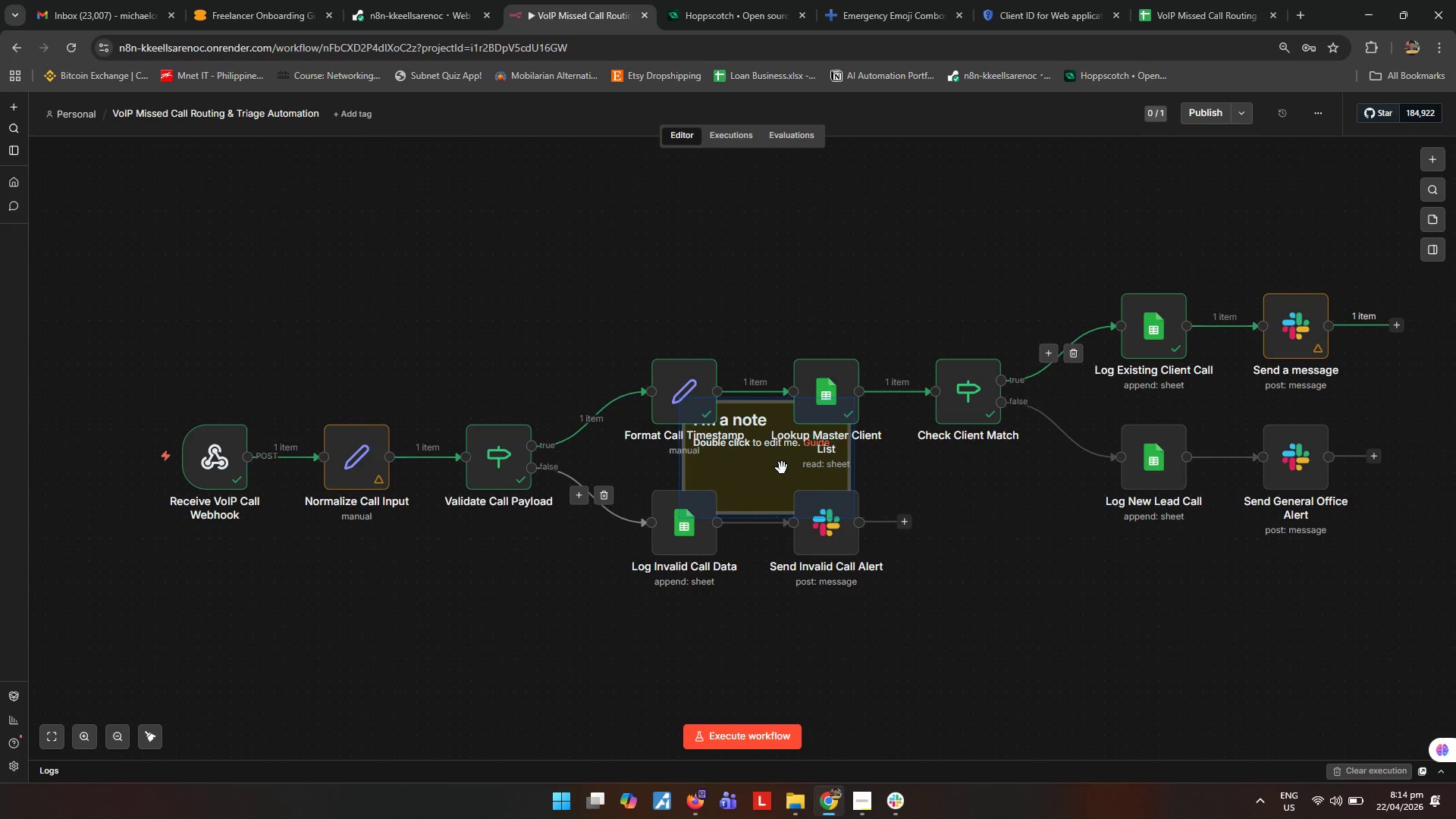 
left_click_drag(start_coordinate=[783, 472], to_coordinate=[527, 372])
 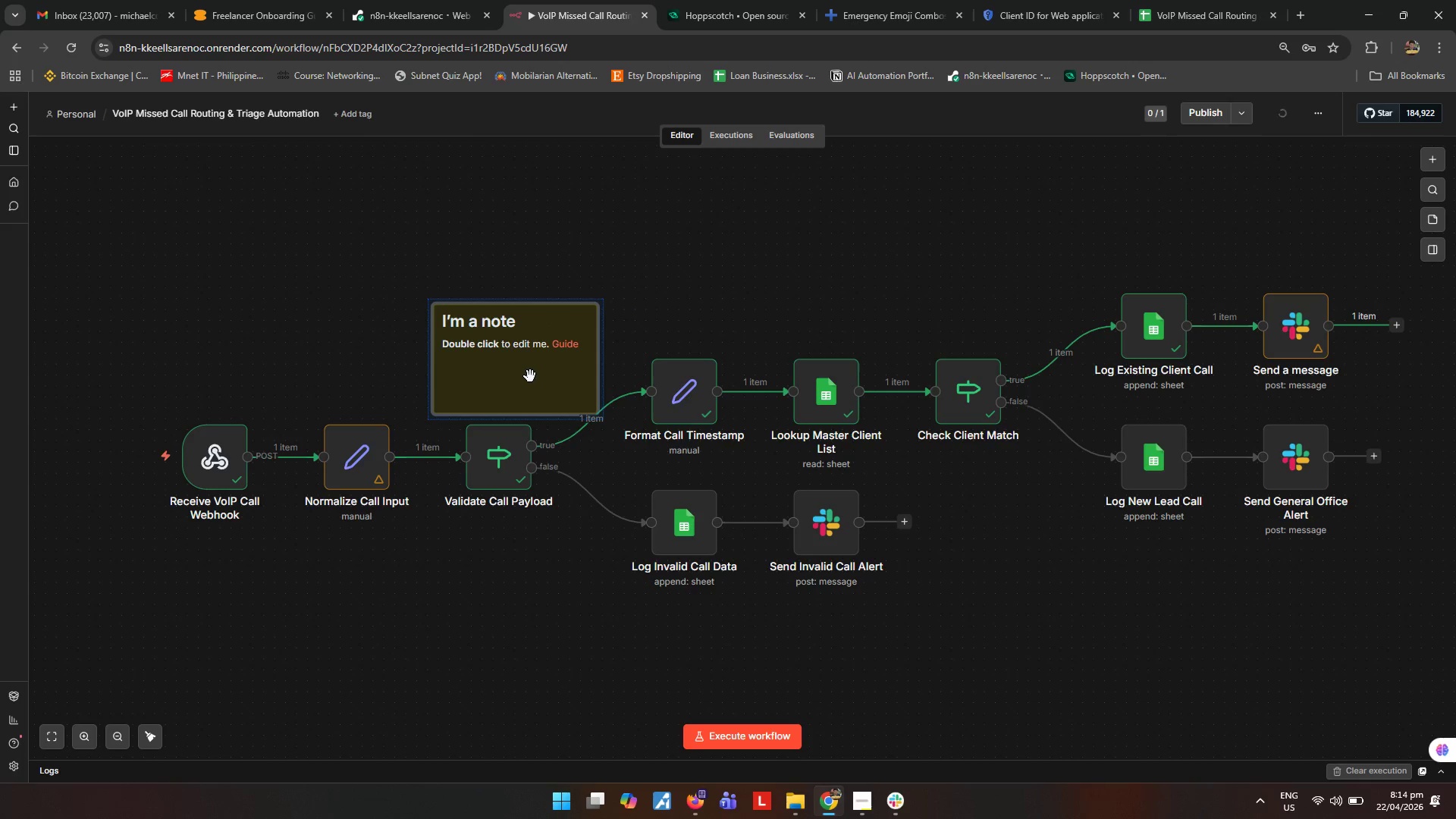 
left_click_drag(start_coordinate=[530, 376], to_coordinate=[519, 374])
 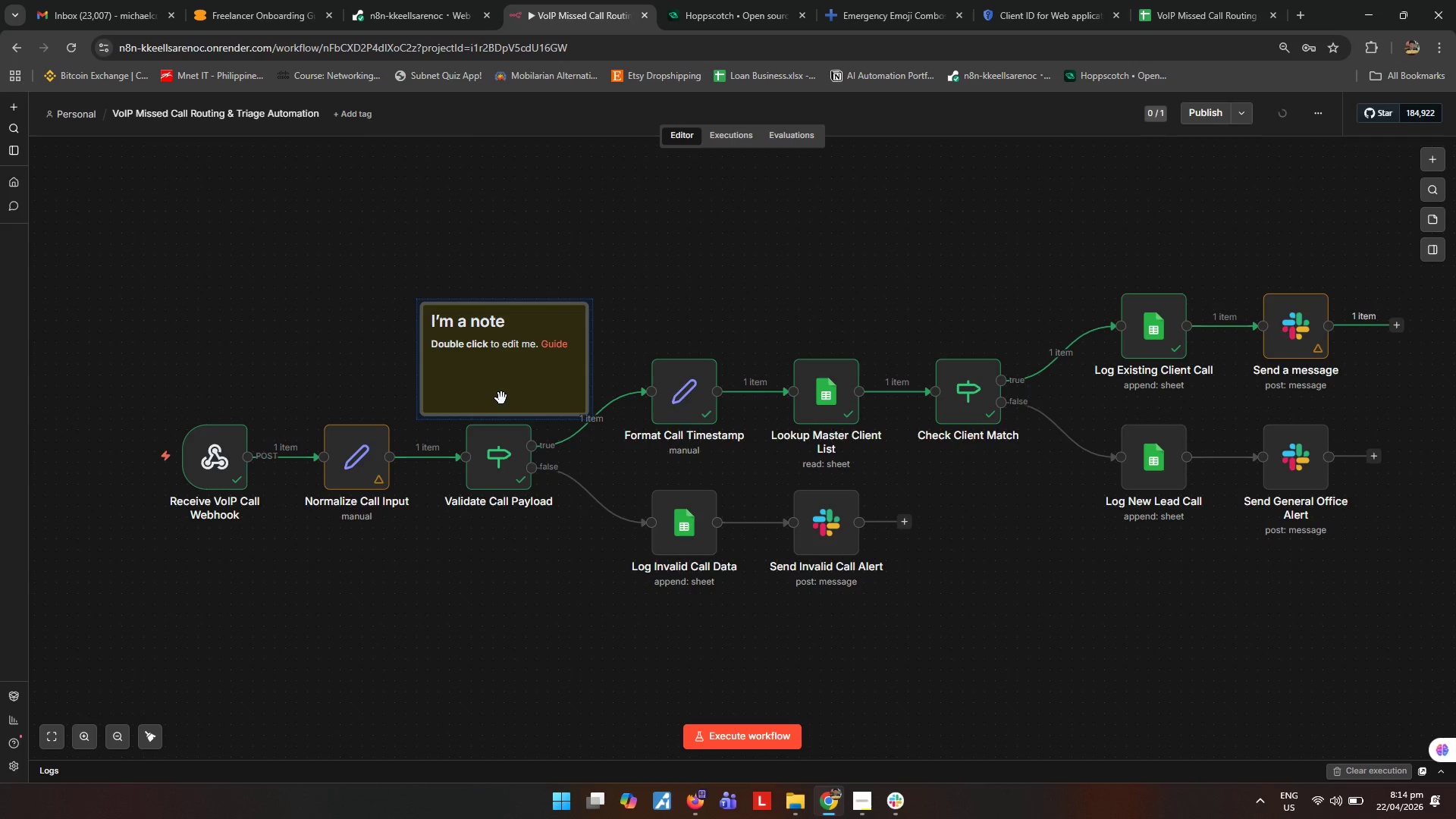 
double_click([501, 398])
 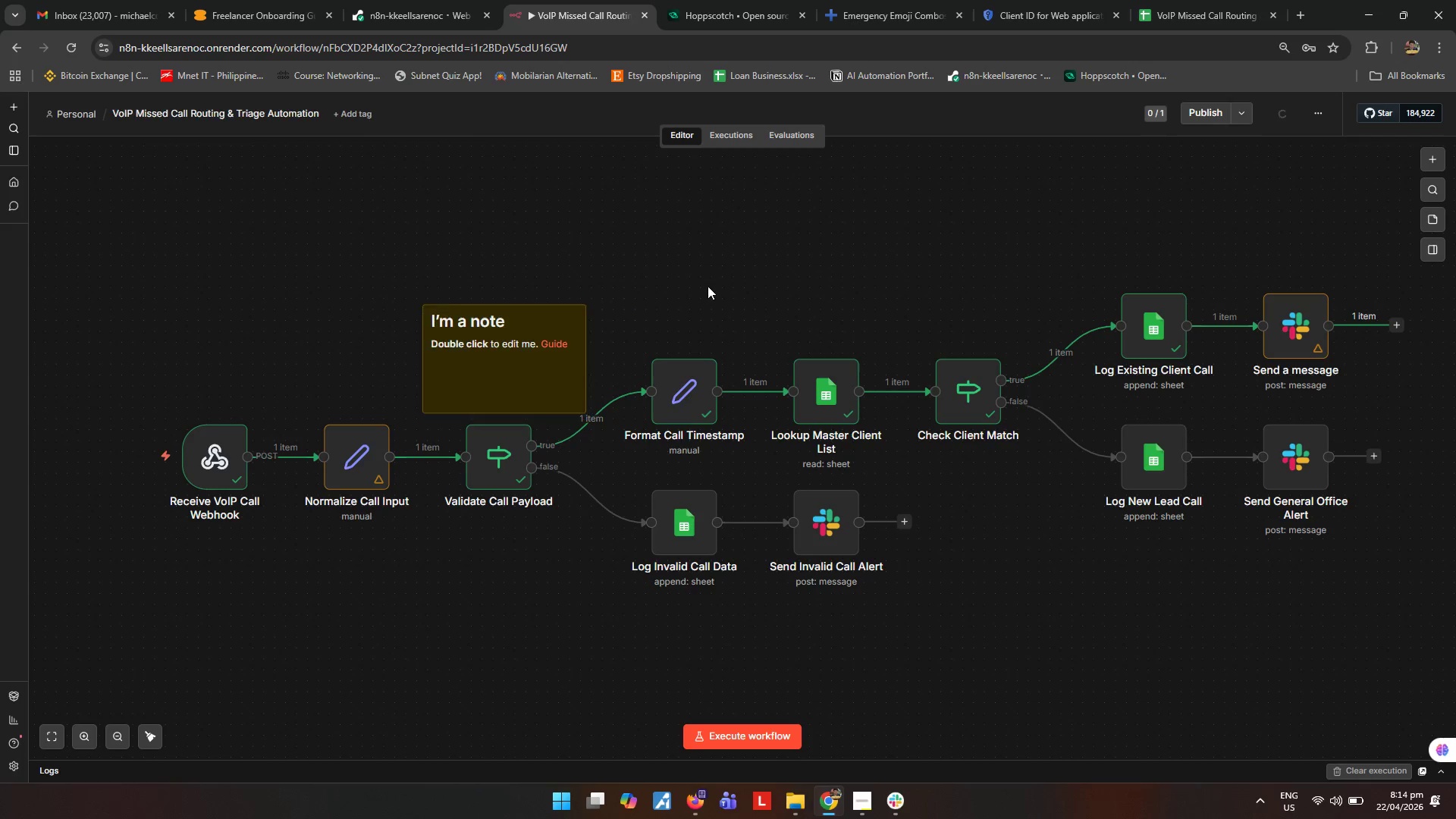 
double_click([492, 389])
 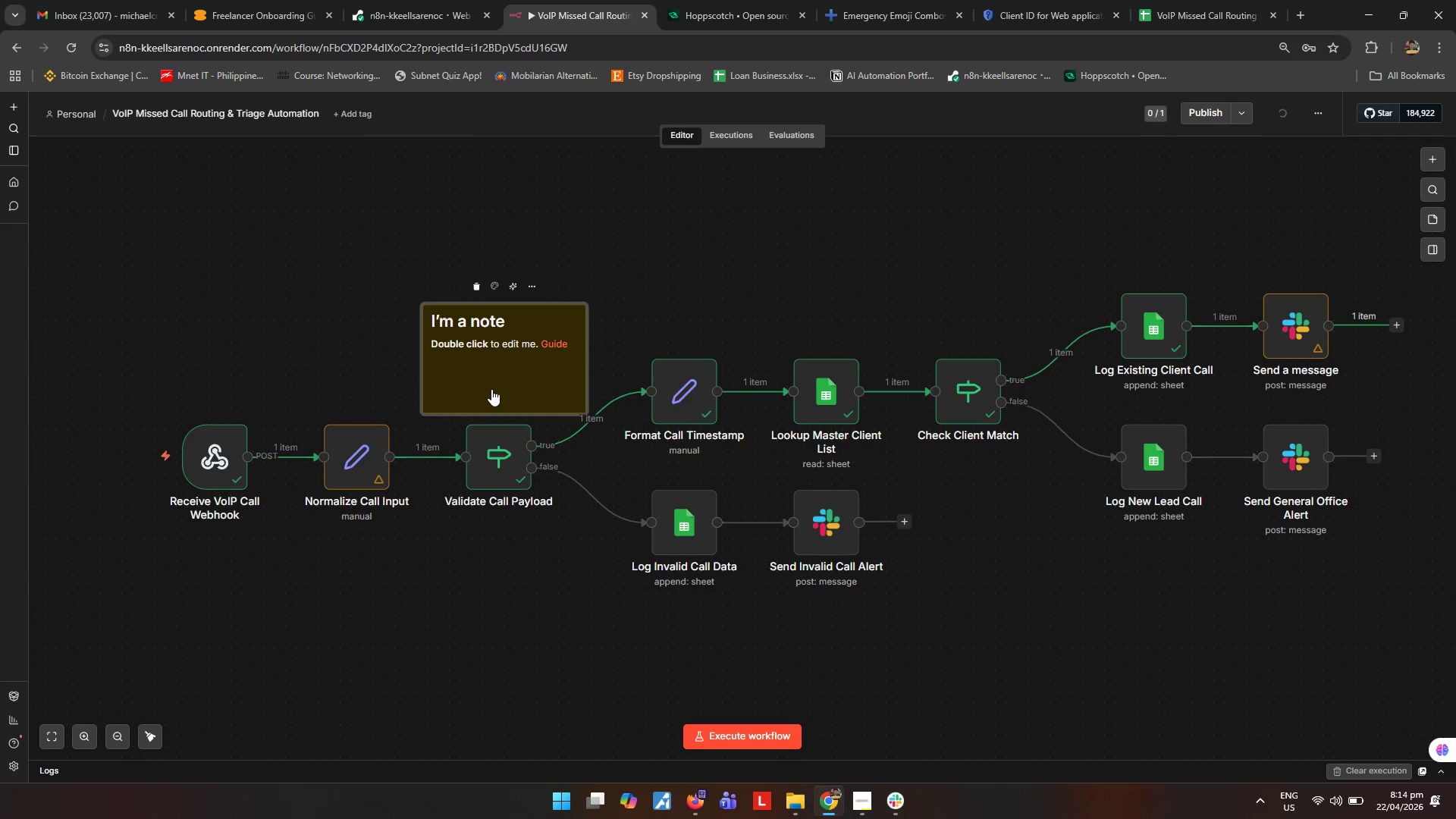 
triple_click([491, 389])
 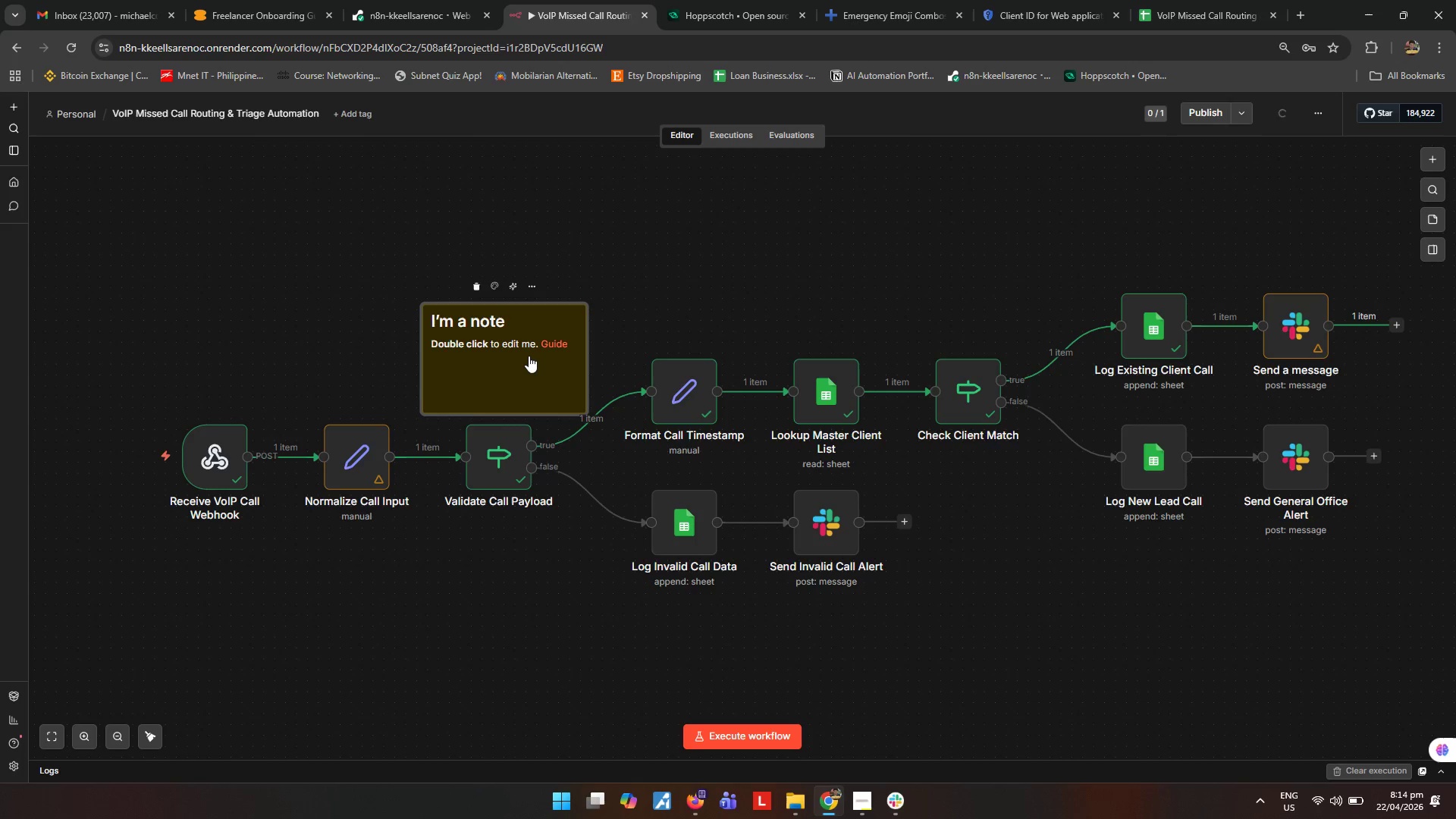 
double_click([529, 356])
 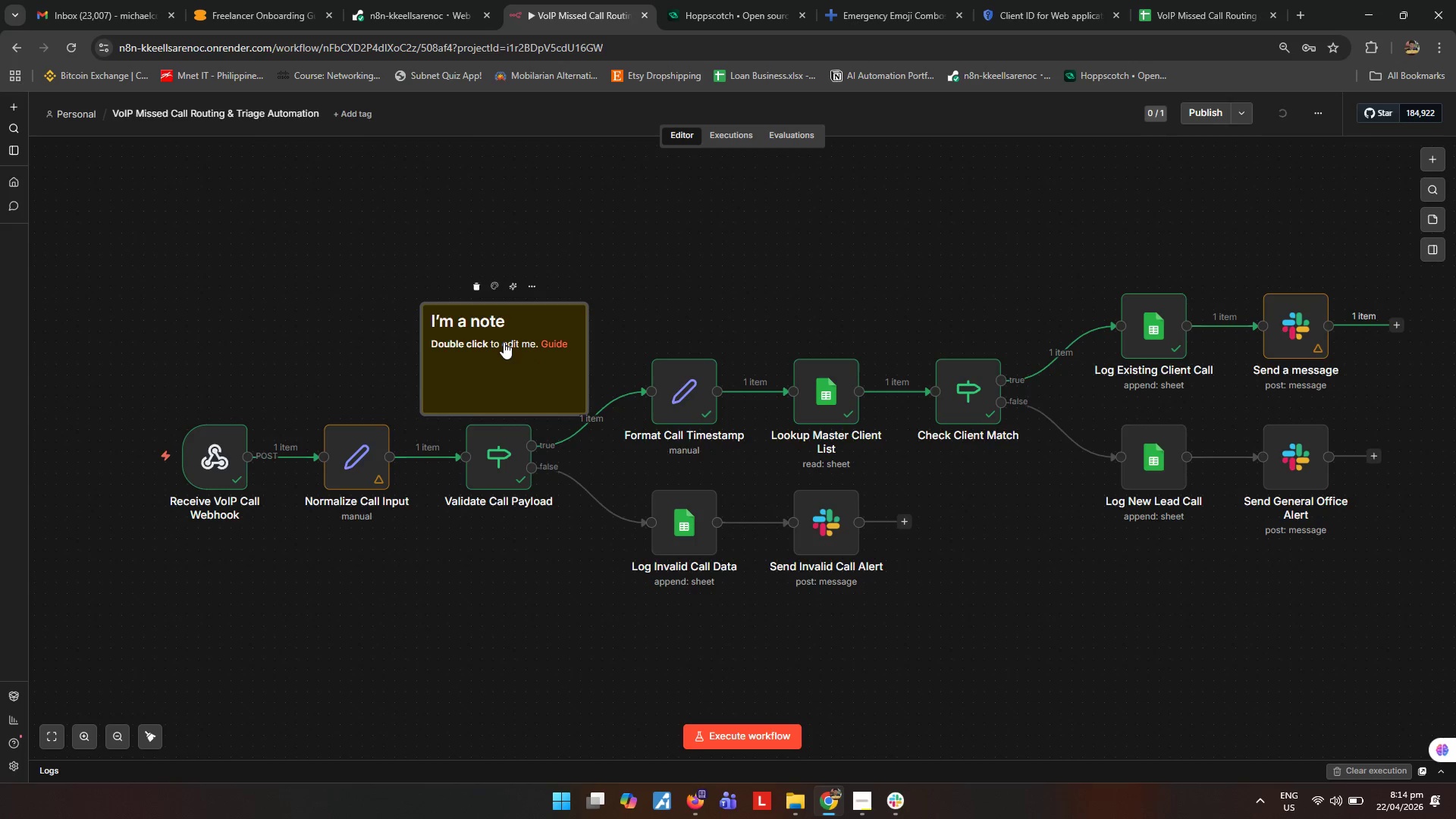 
double_click([504, 342])
 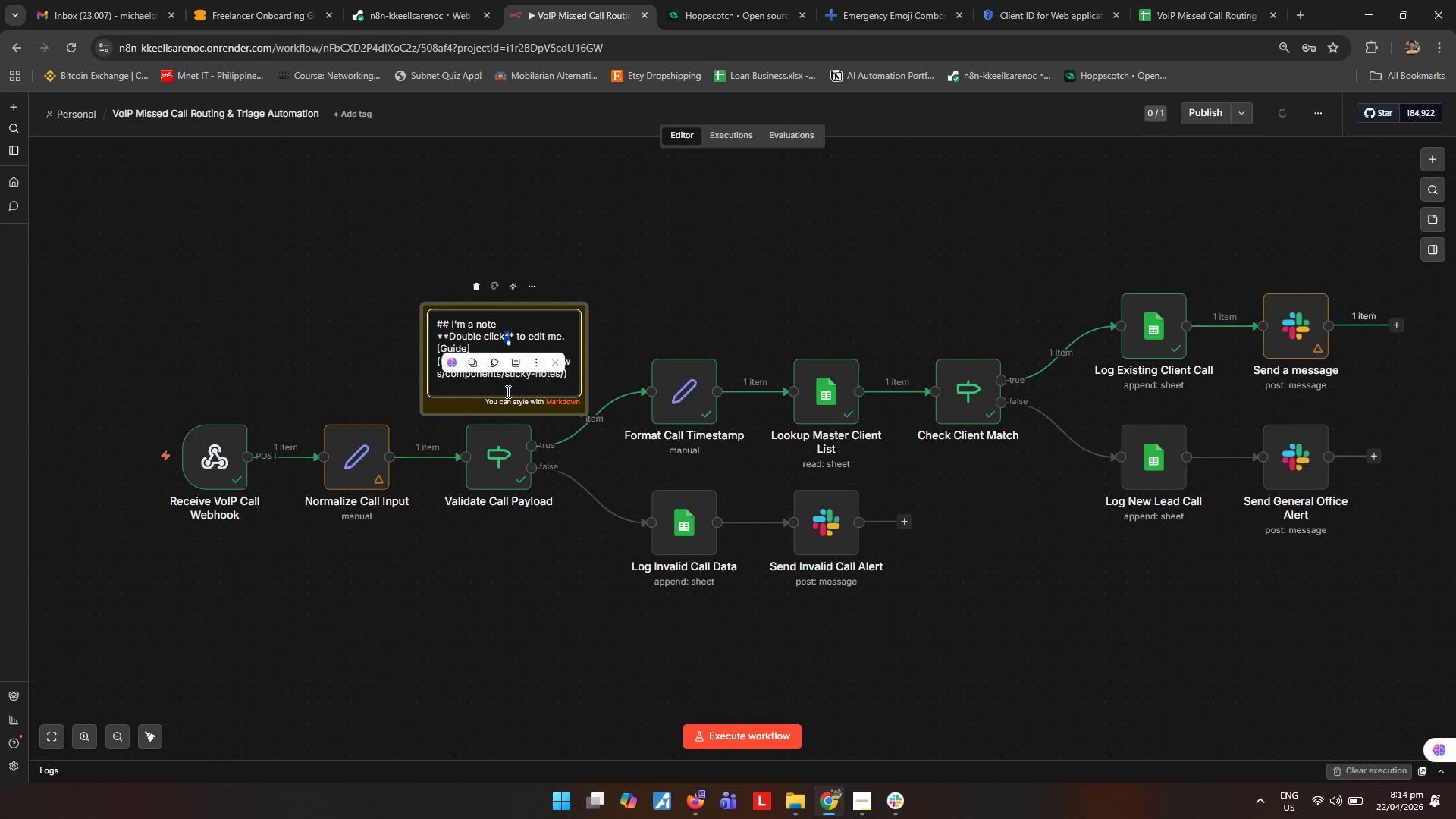 
key(Control+ControlLeft)
 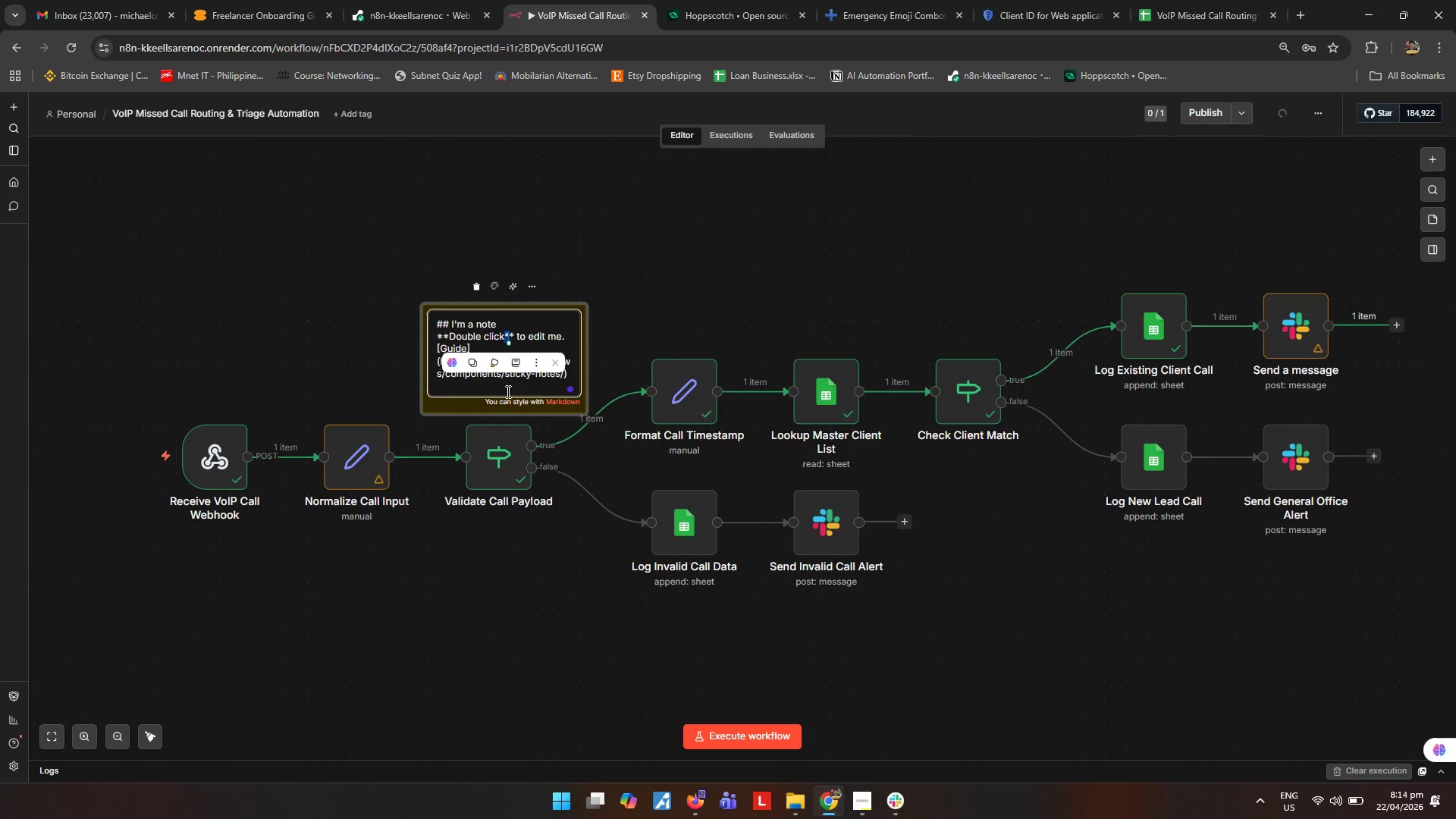 
key(Control+A)
 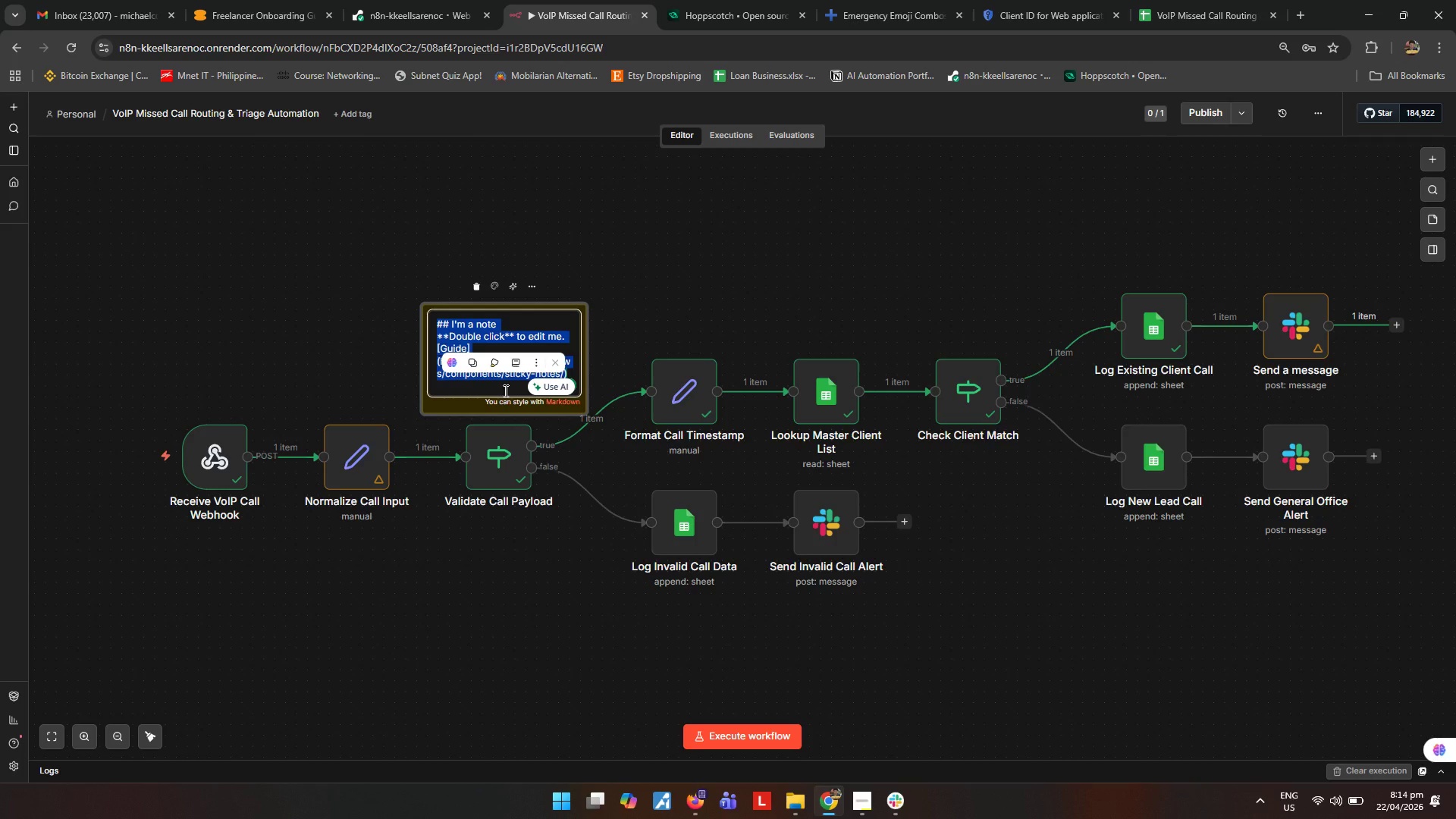 
type(Validates that the incoming VoIP webhoo kcontains the required fei)
key(Backspace)
key(Backspace)
type(ields.)
key(Backspace)
type(: P)
 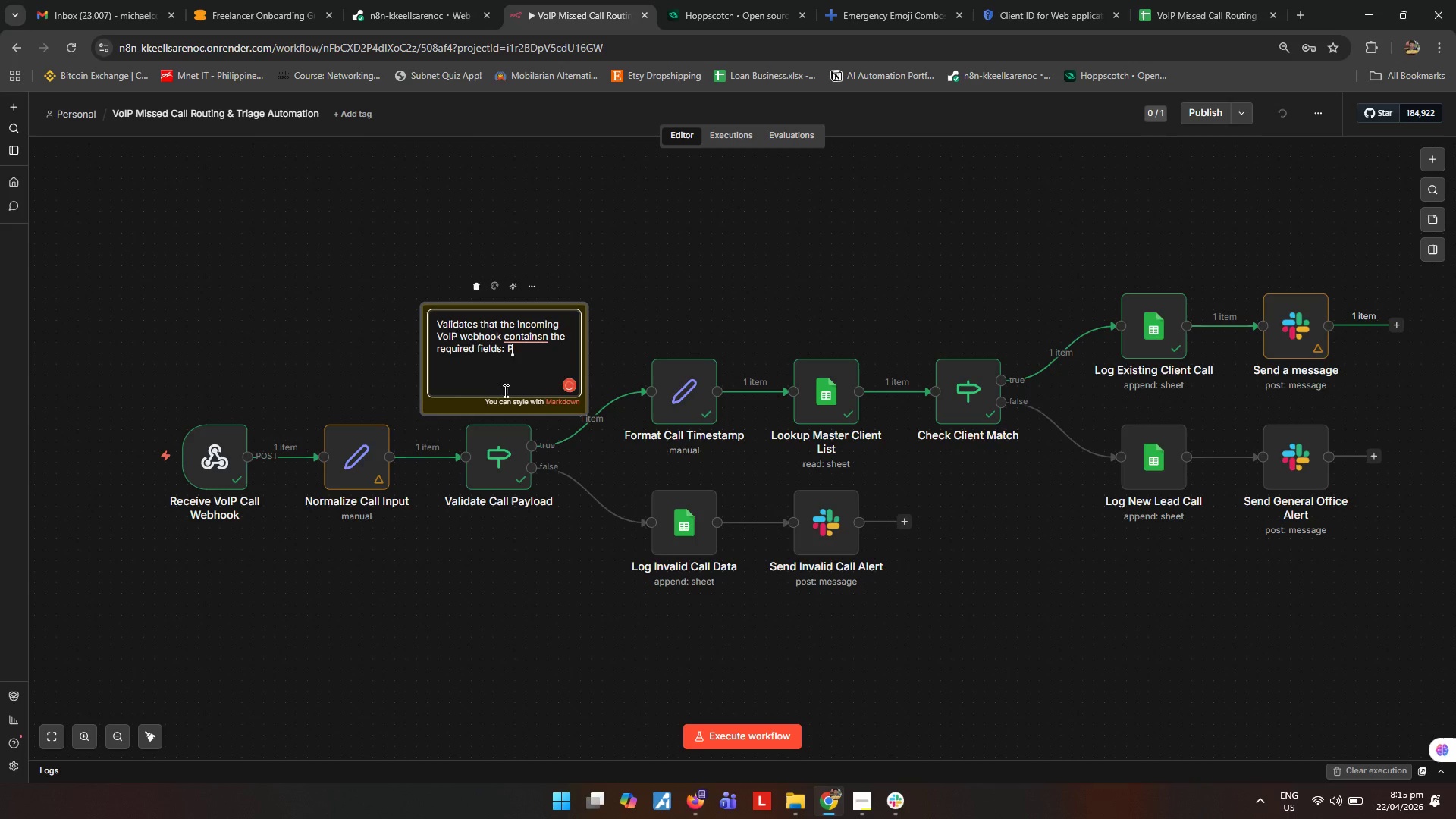 
 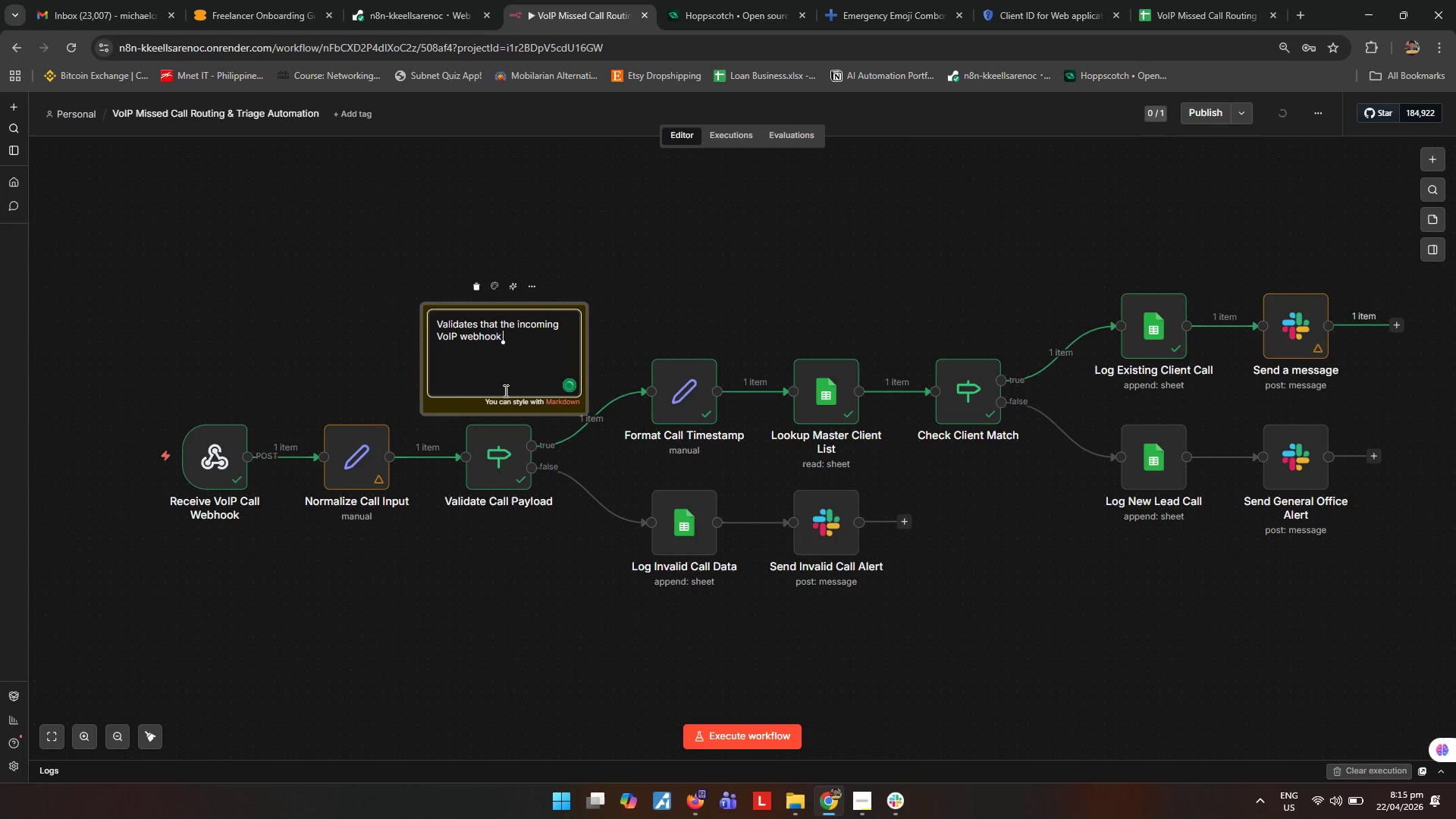 
hold_key(key=N, duration=10.69)
 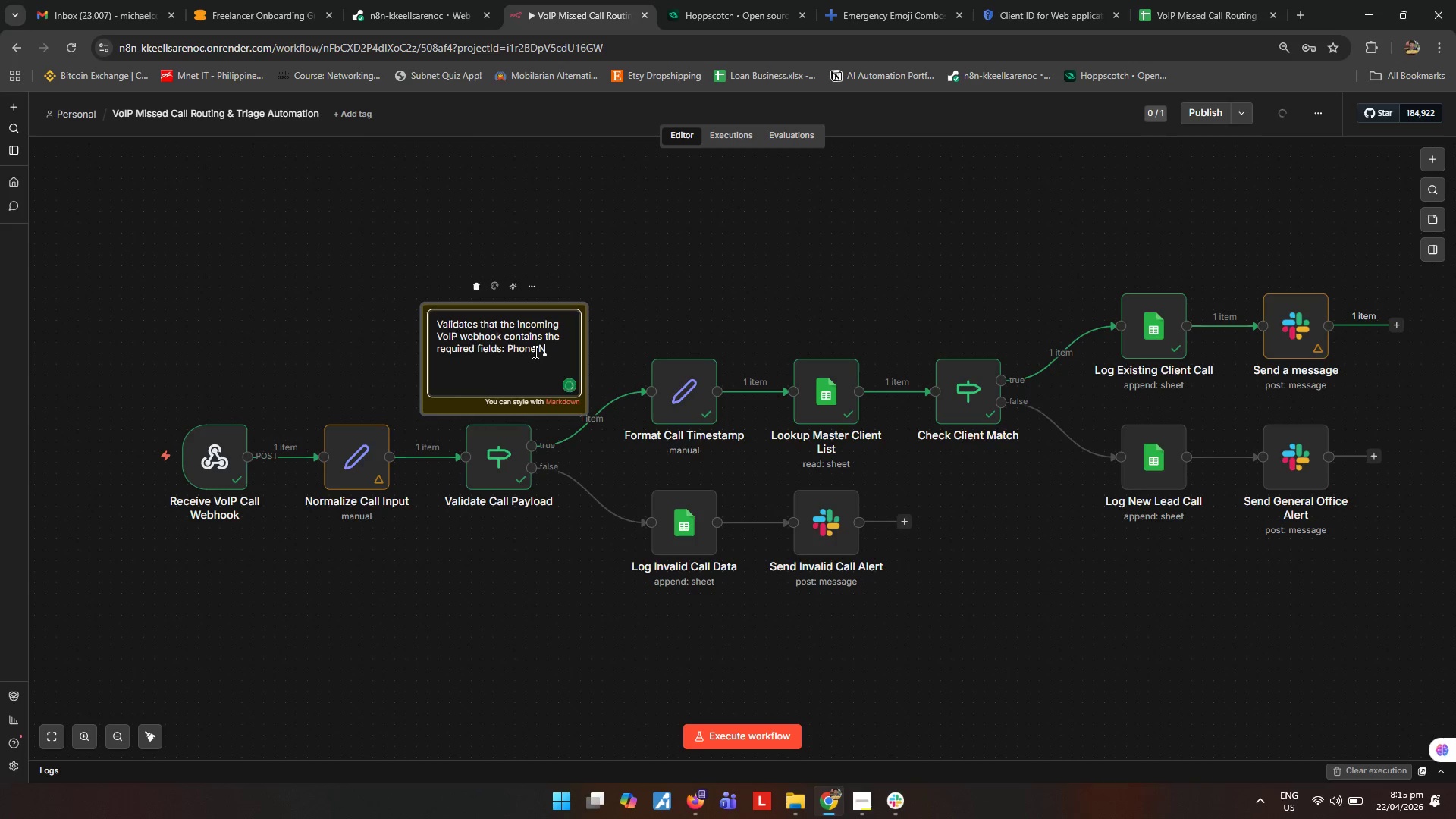 
left_click([544, 369])
 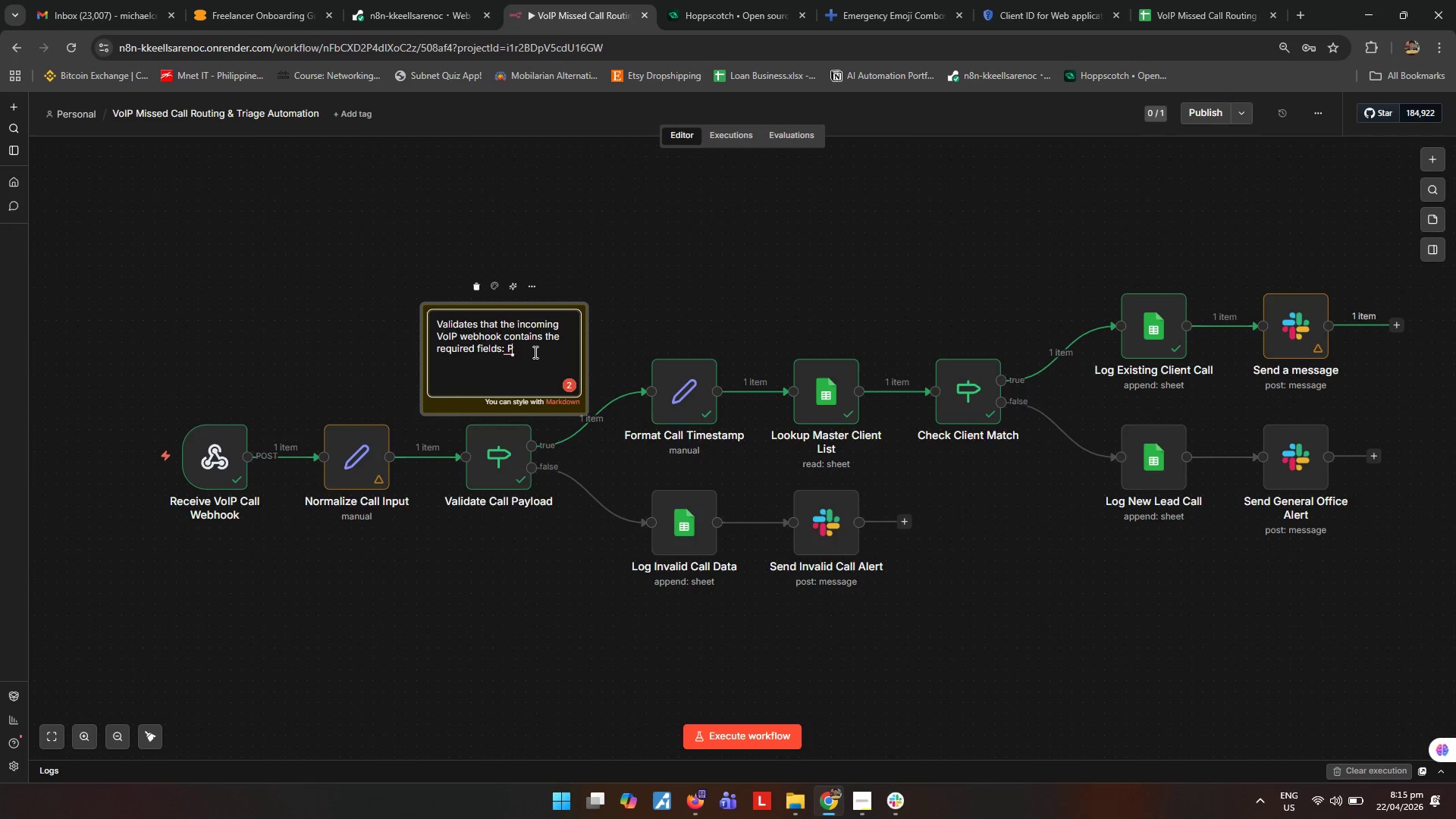 
left_click([534, 352])
 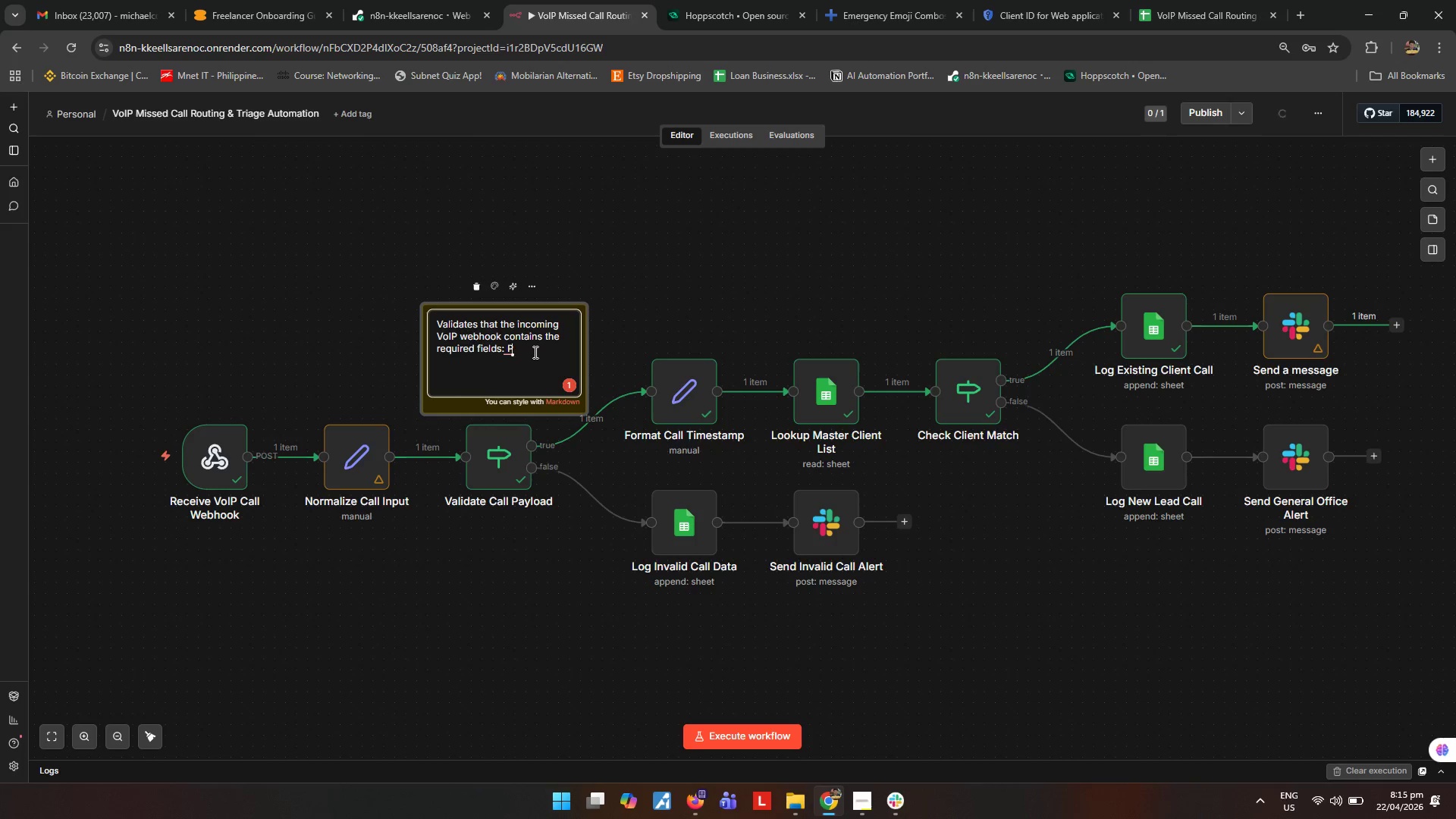 
type(hoe Number, Raw timestamp, and Duration. If any required valie is )
key(Backspace)
key(Backspace)
key(Backspace)
key(Backspace)
key(Backspace)
key(Backspace)
type(ue is missing, the workflow routes the item to the invalid-call handling path.)
 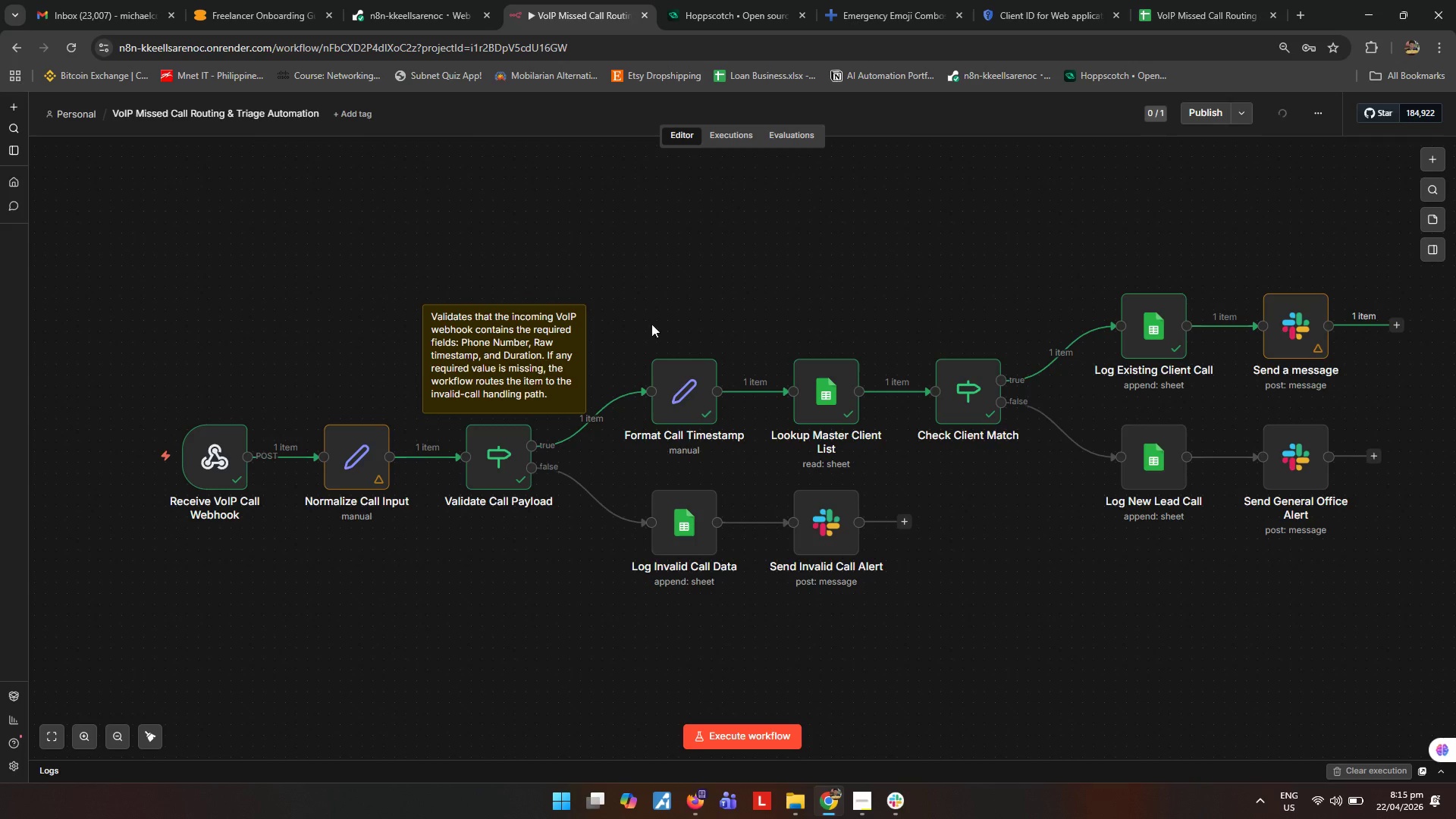 
wait(9.66)
 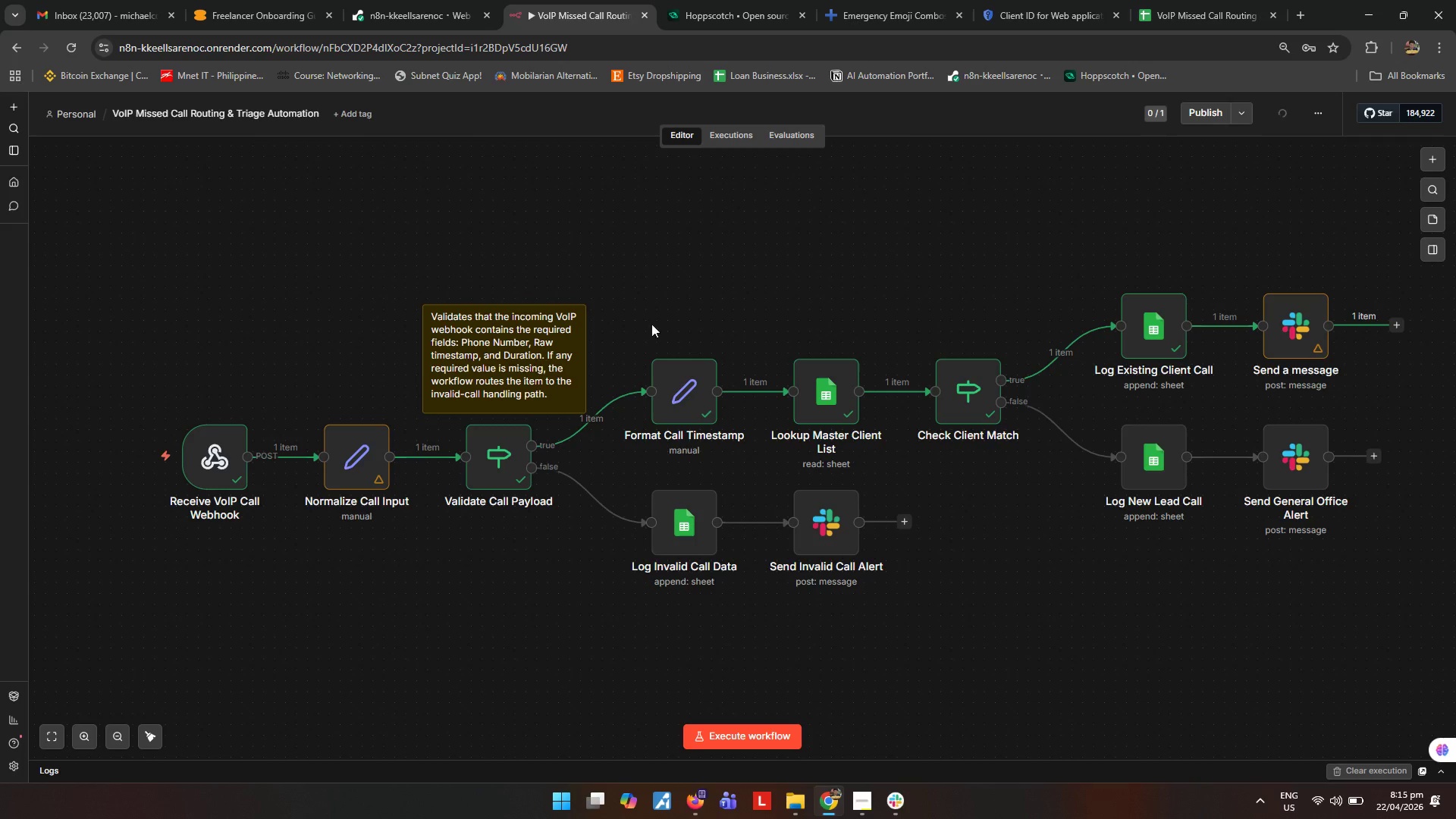 
left_click_drag(start_coordinate=[420, 343], to_coordinate=[433, 343])
 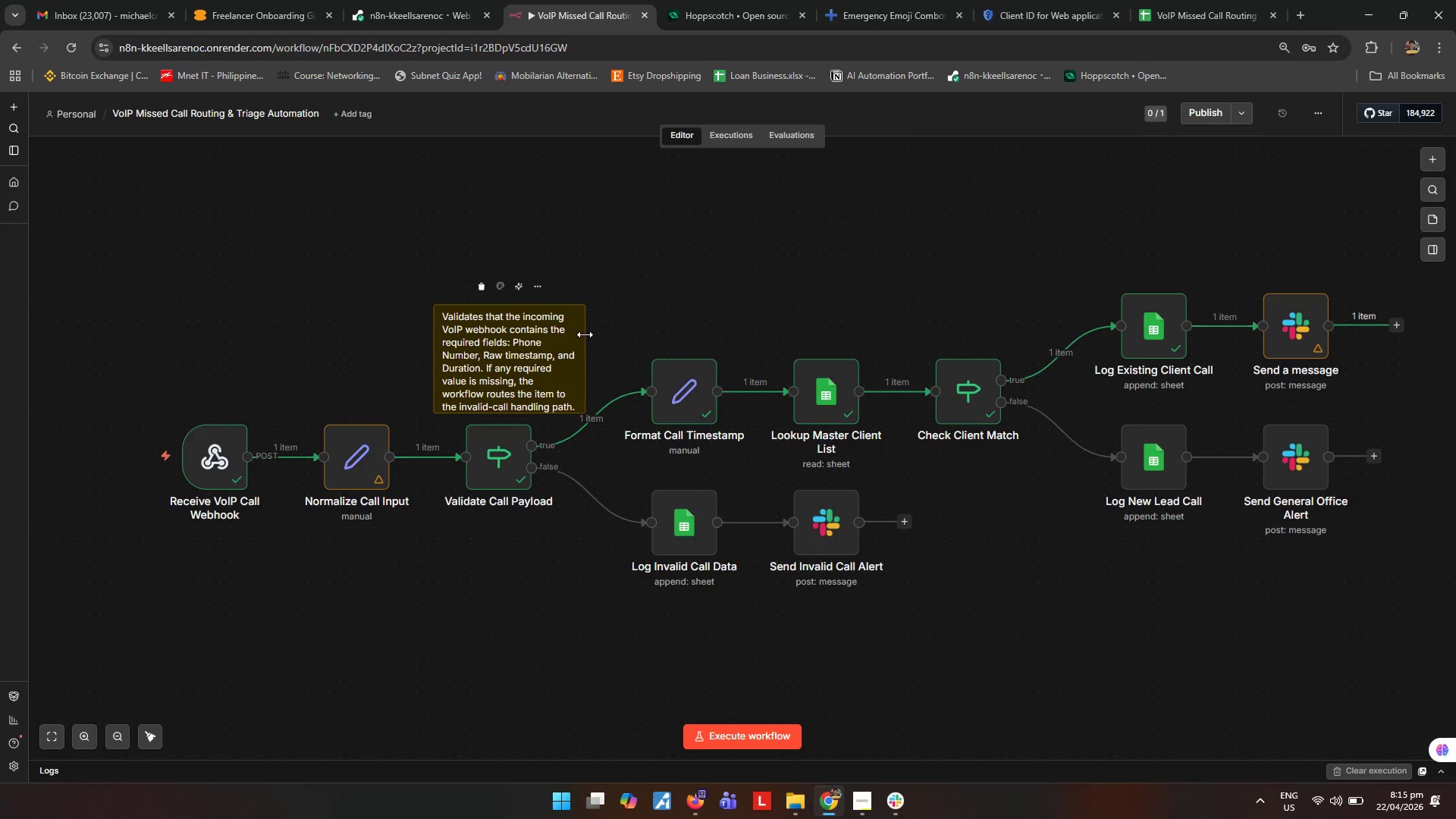 
left_click_drag(start_coordinate=[585, 334], to_coordinate=[576, 337])
 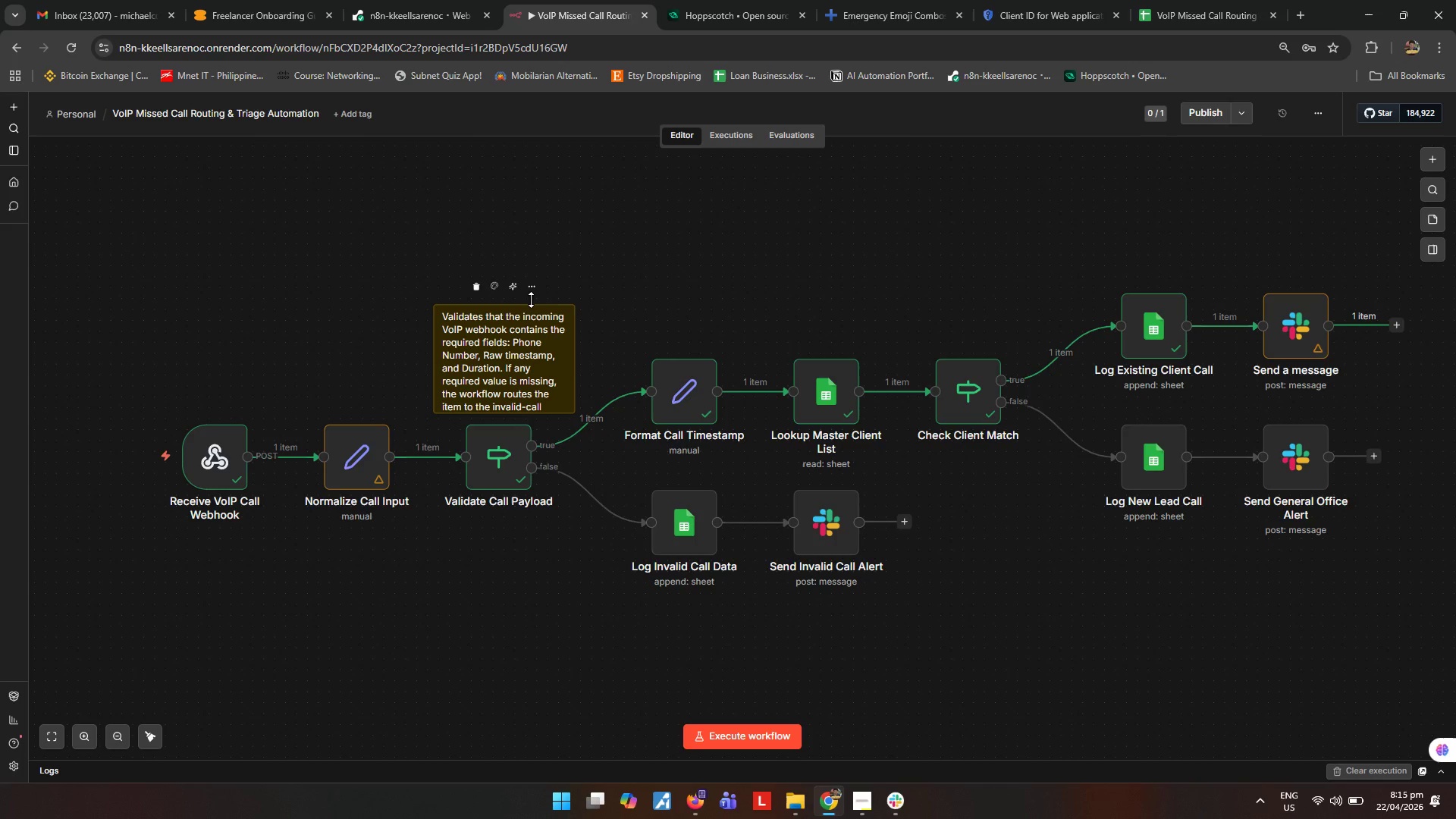 
left_click_drag(start_coordinate=[531, 300], to_coordinate=[533, 286])
 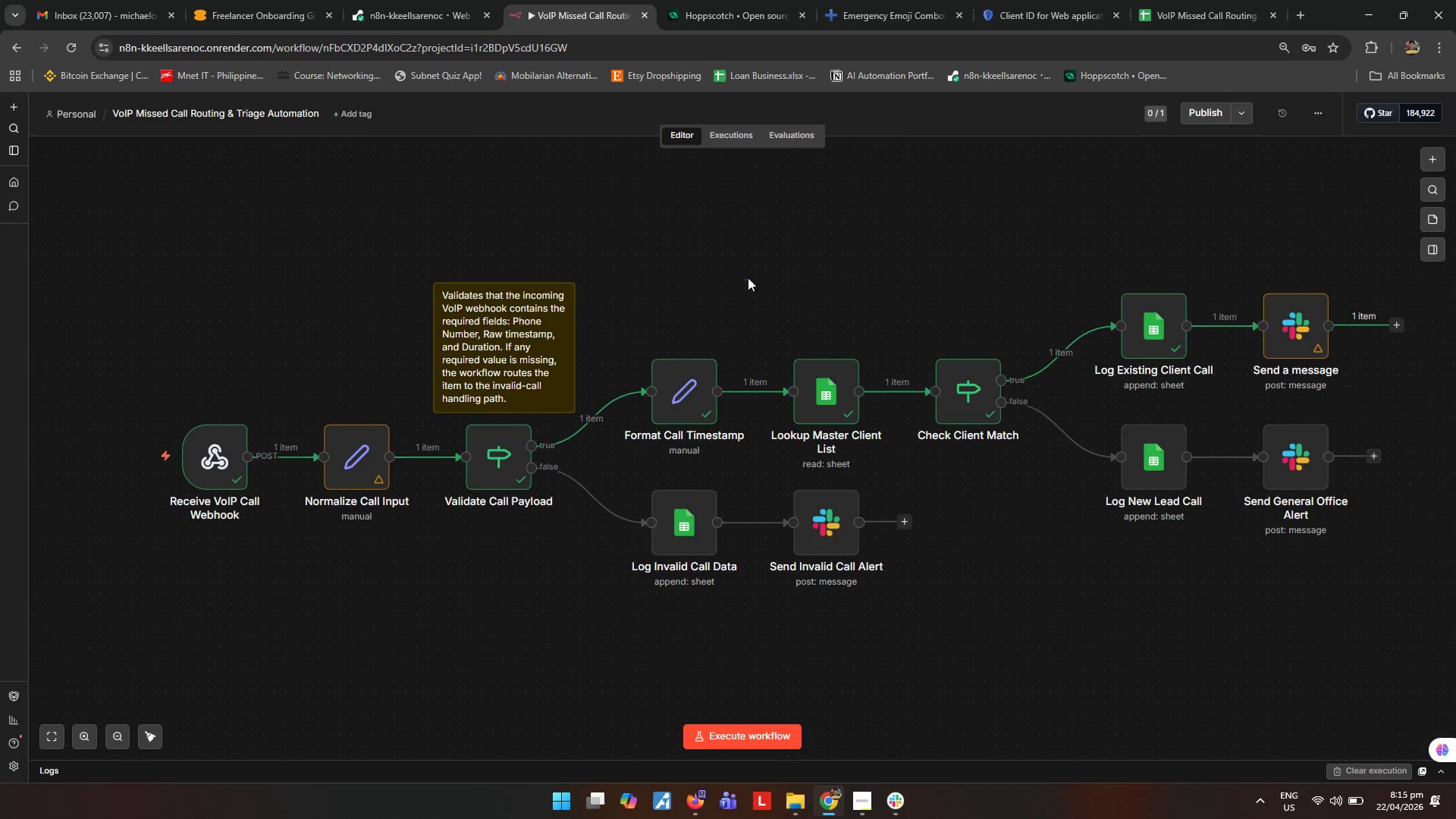 
left_click_drag(start_coordinate=[745, 278], to_coordinate=[754, 278])
 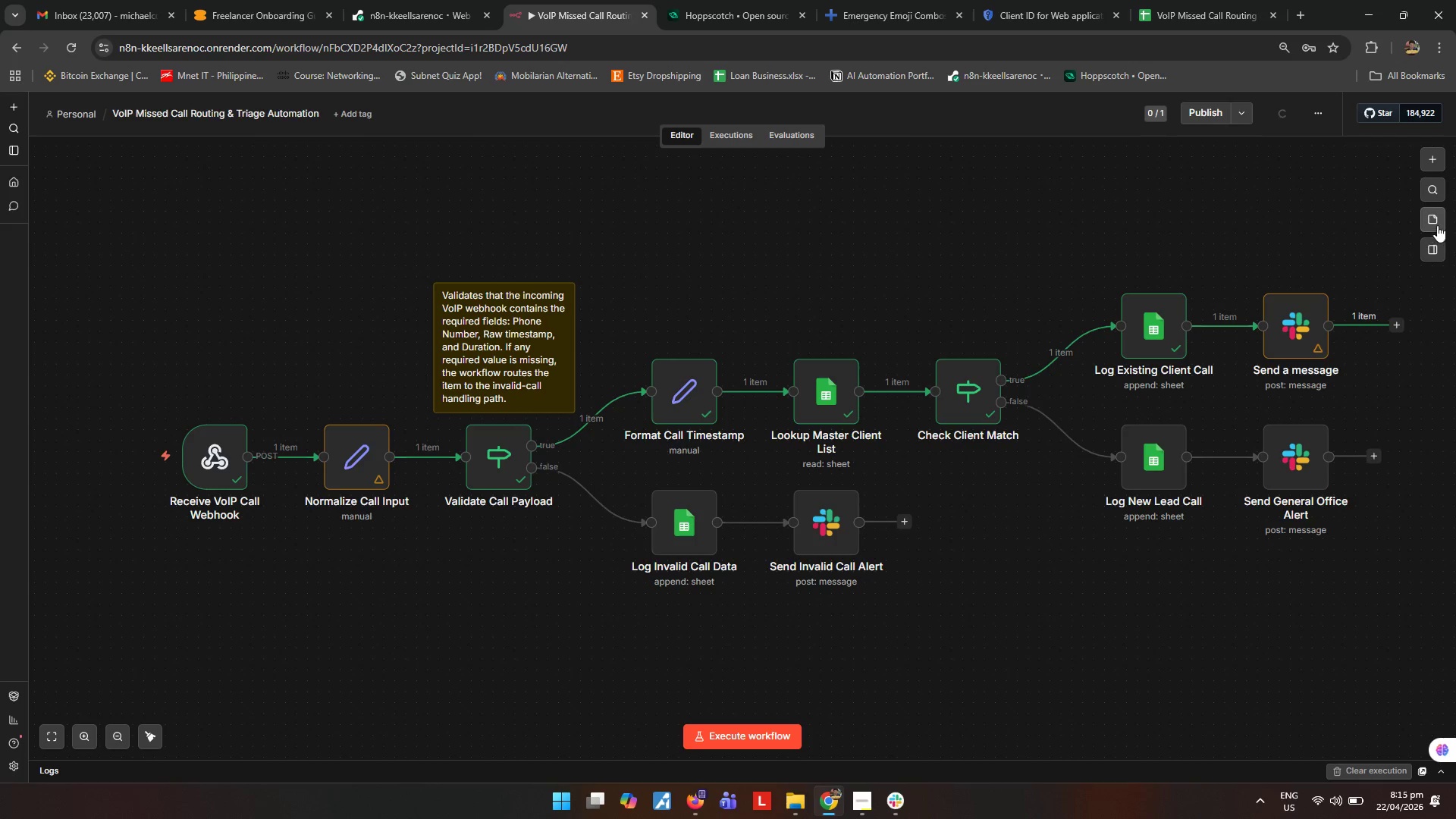 
left_click([1436, 224])
 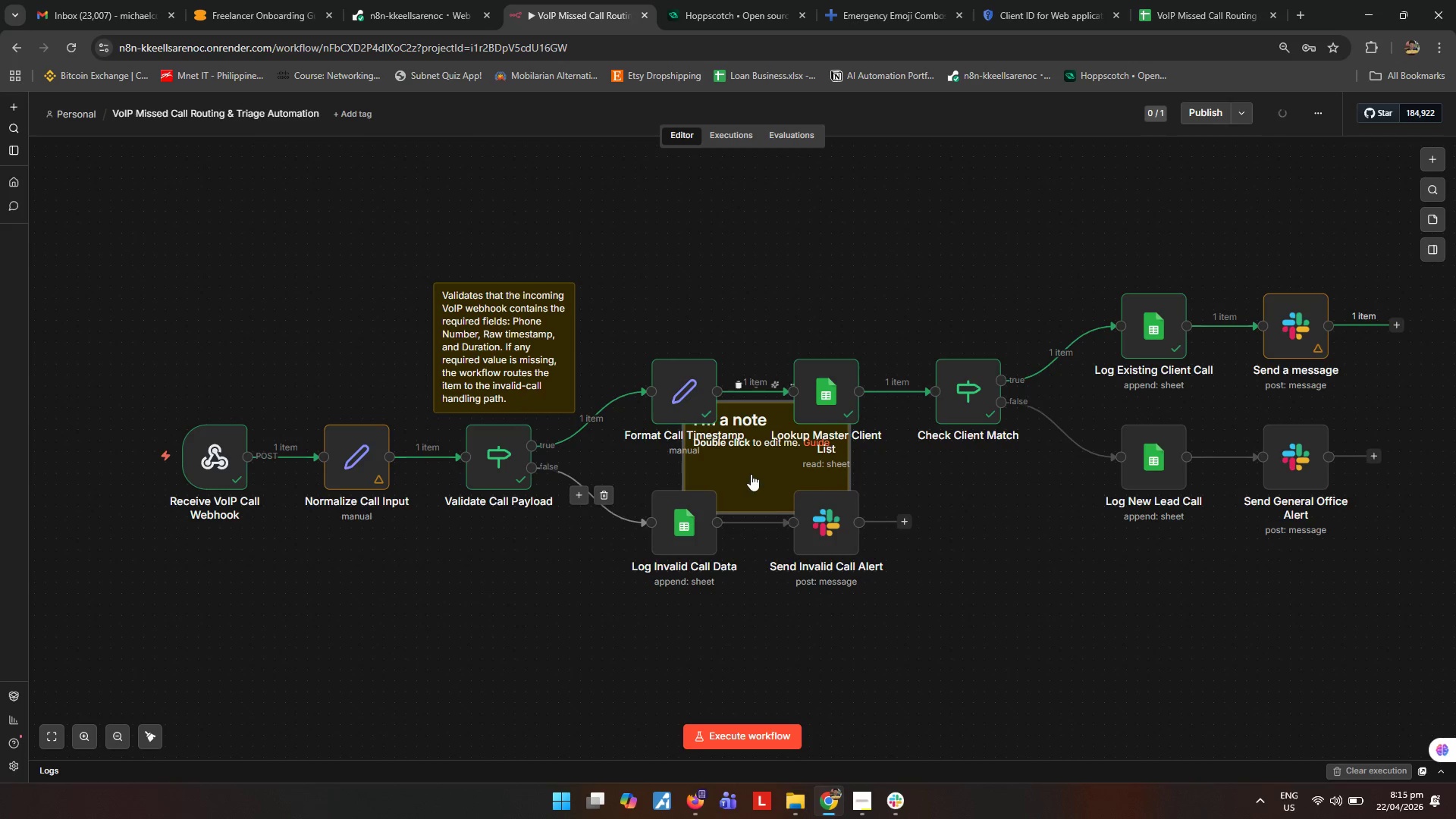 
left_click_drag(start_coordinate=[758, 474], to_coordinate=[345, 595])
 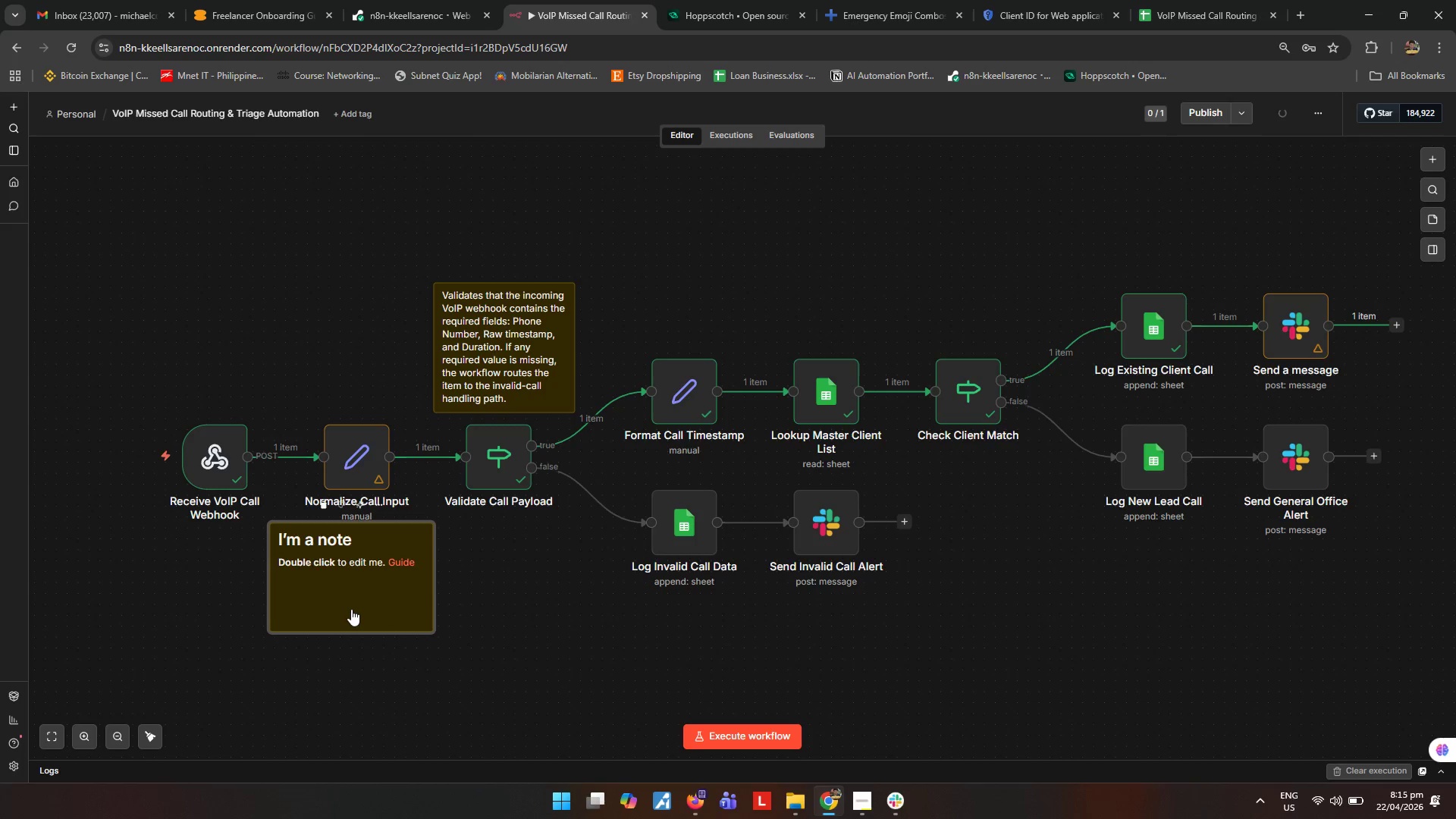 
double_click([351, 609])
 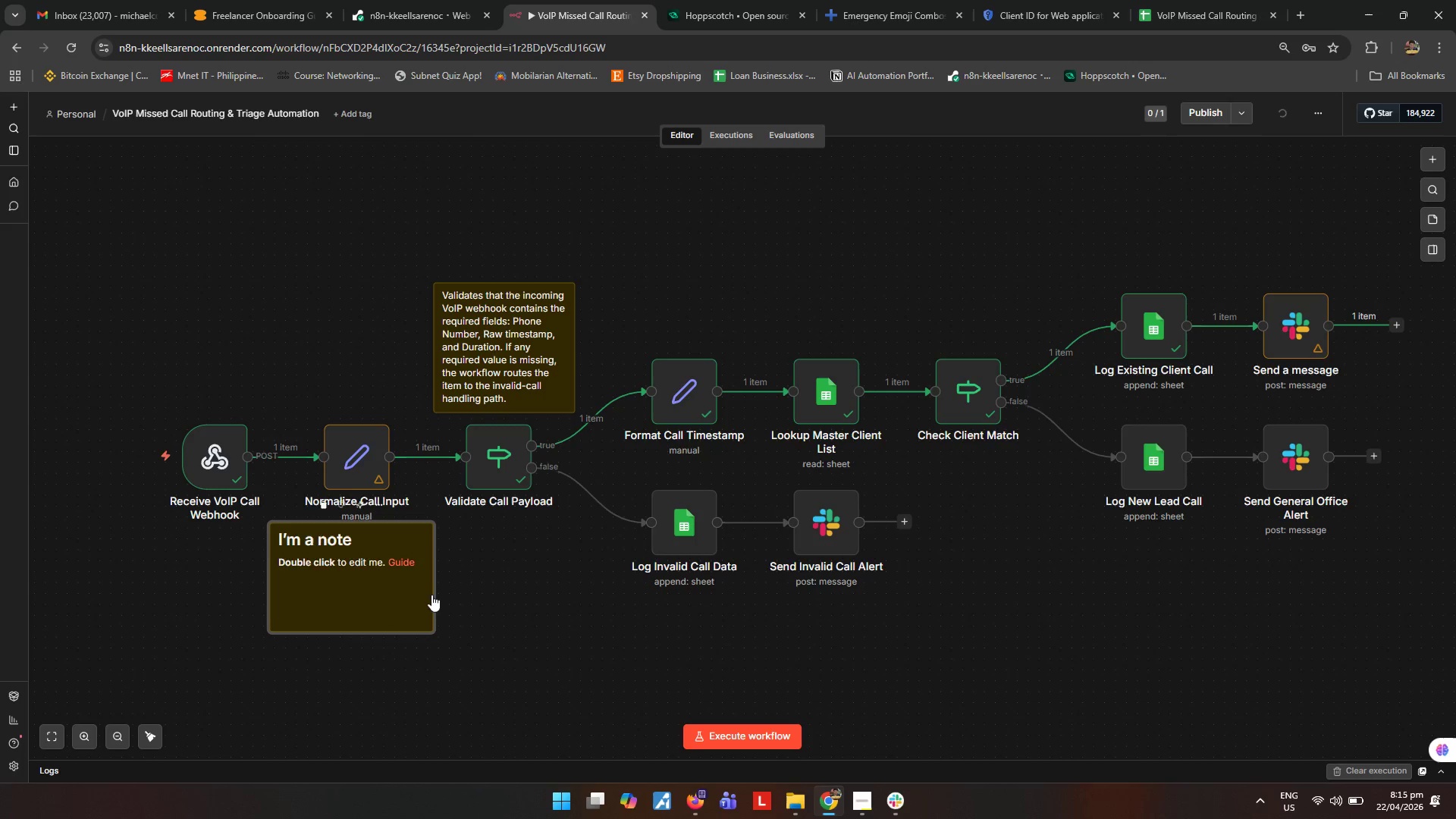 
key(Control+ControlLeft)
 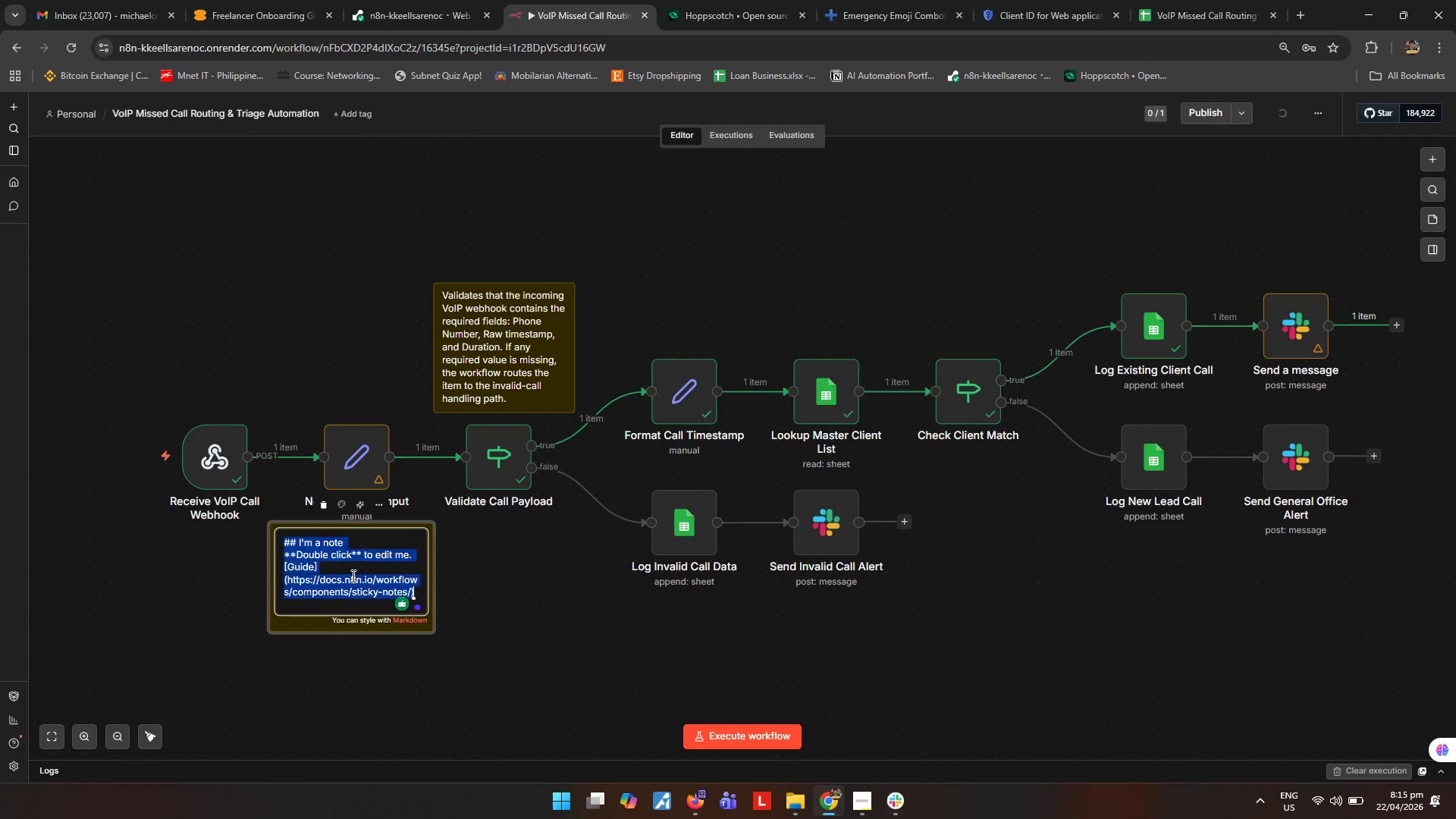 
key(Control+A)
 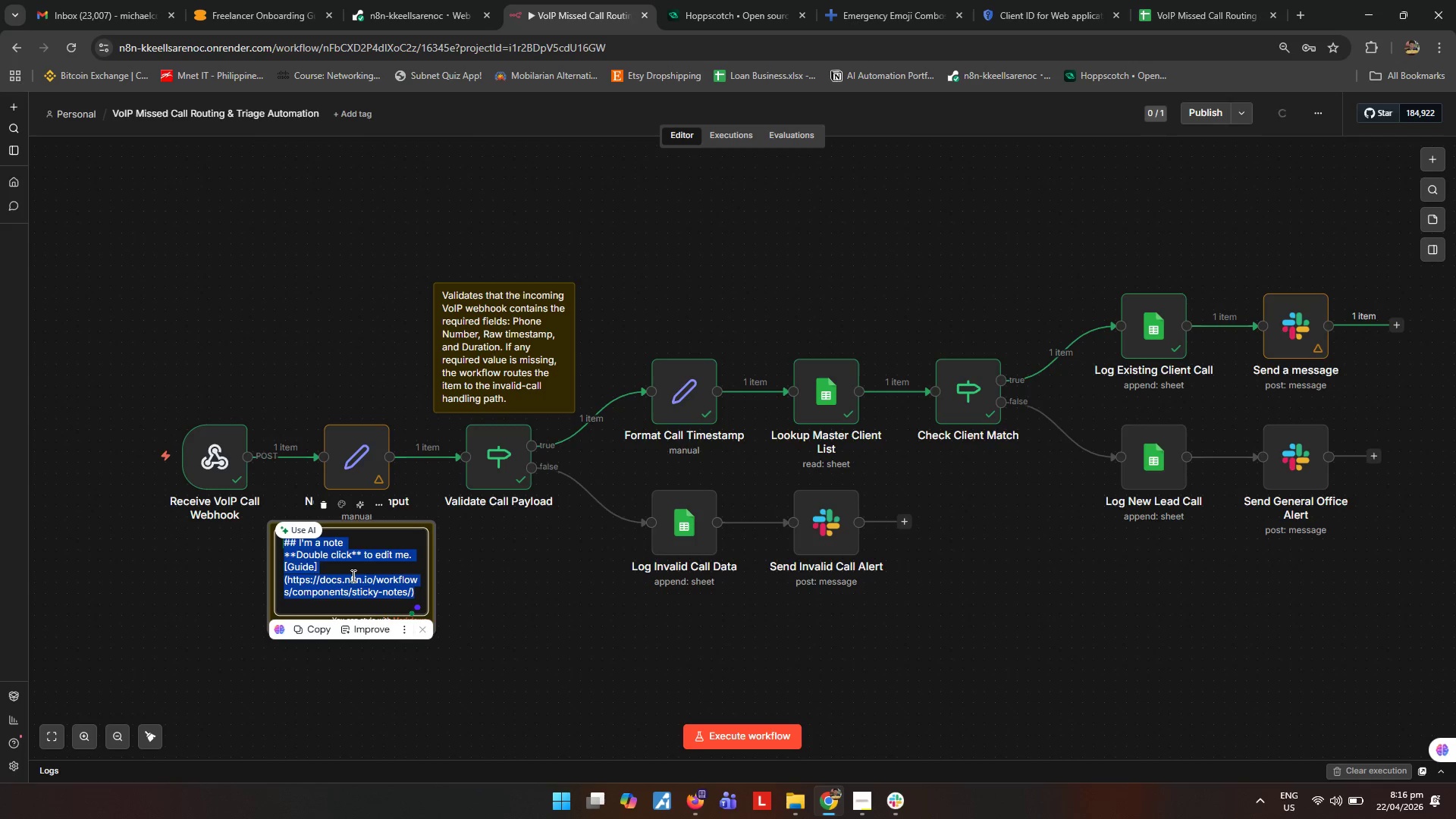 
wait(7.28)
 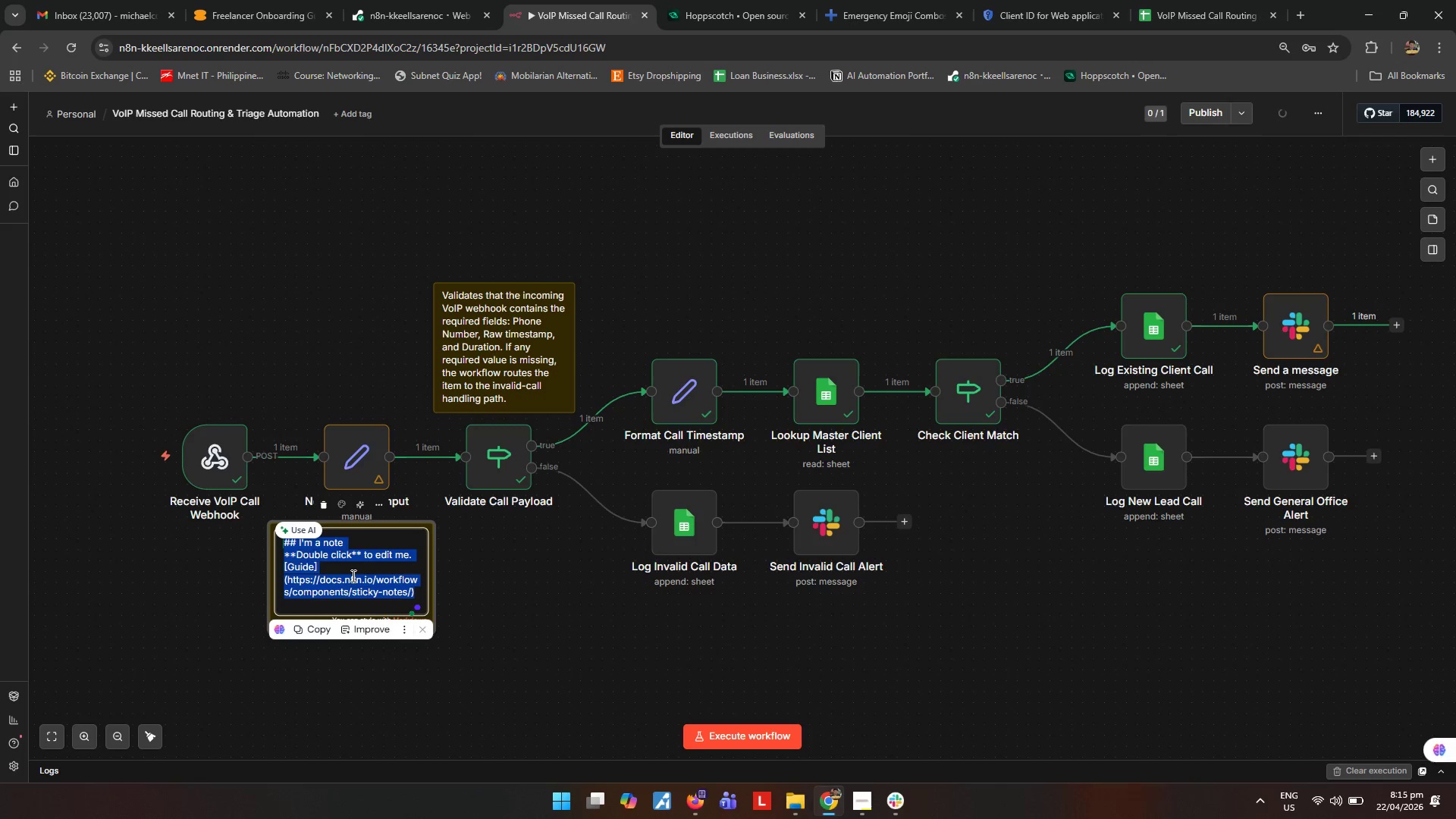 
type(Normalizes the incoming a)
key(Backspace)
type(caller ID into a consistent phone-number format for rreliable Google Sheets matching. This prevents lookup failures caused byd)
key(Backspace)
type( different)
 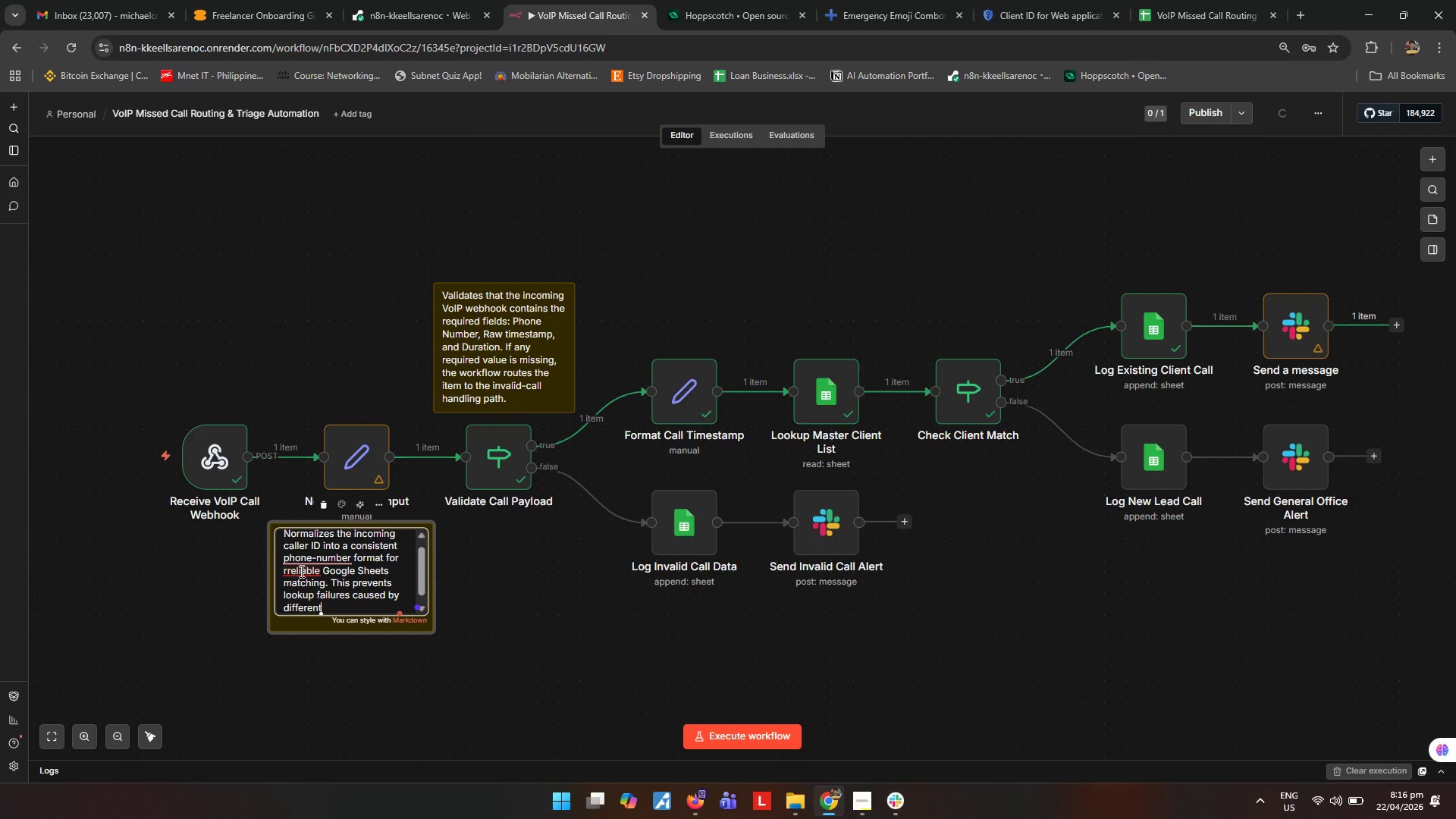 
left_click([327, 601])
 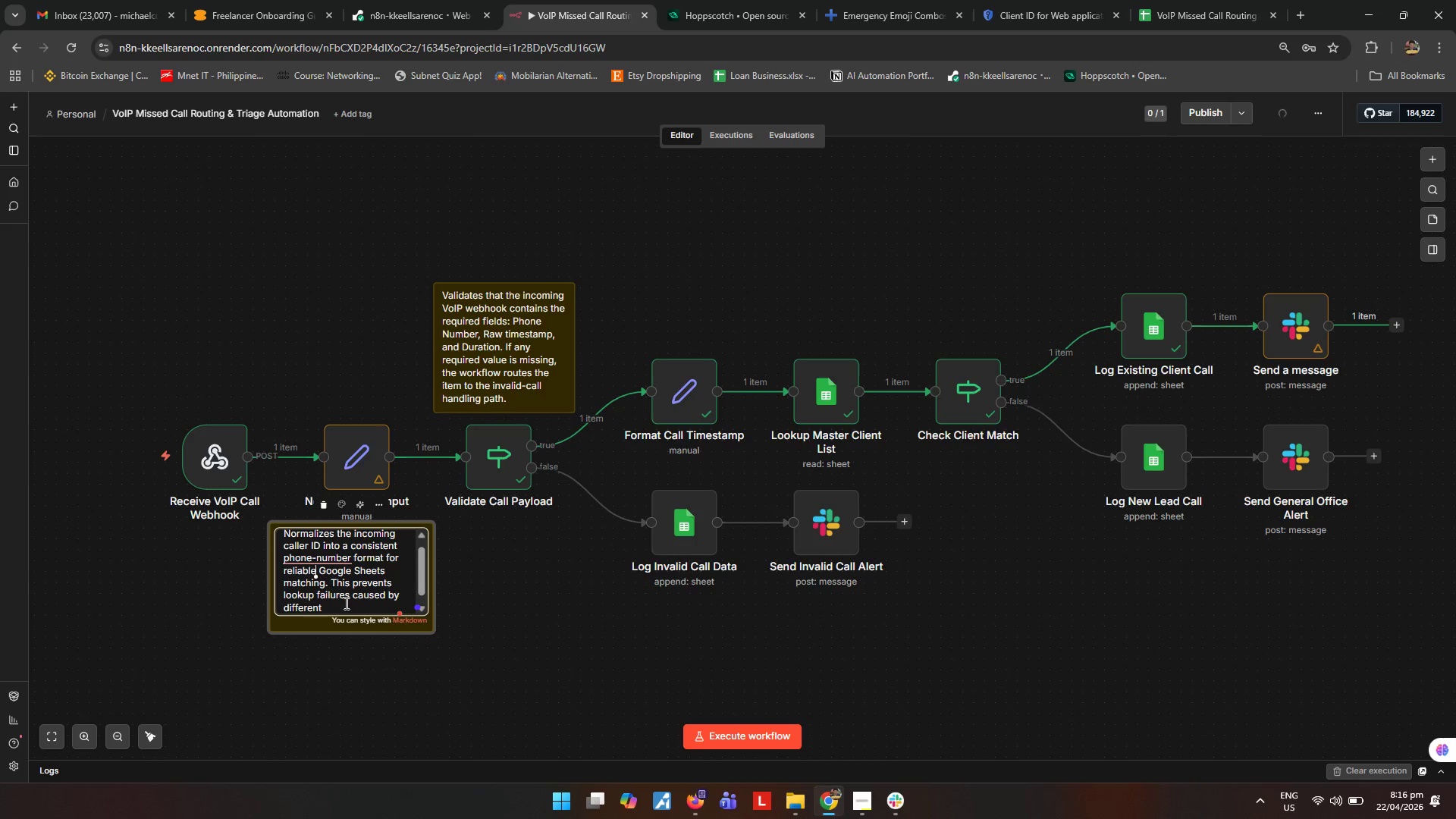 
left_click([345, 603])
 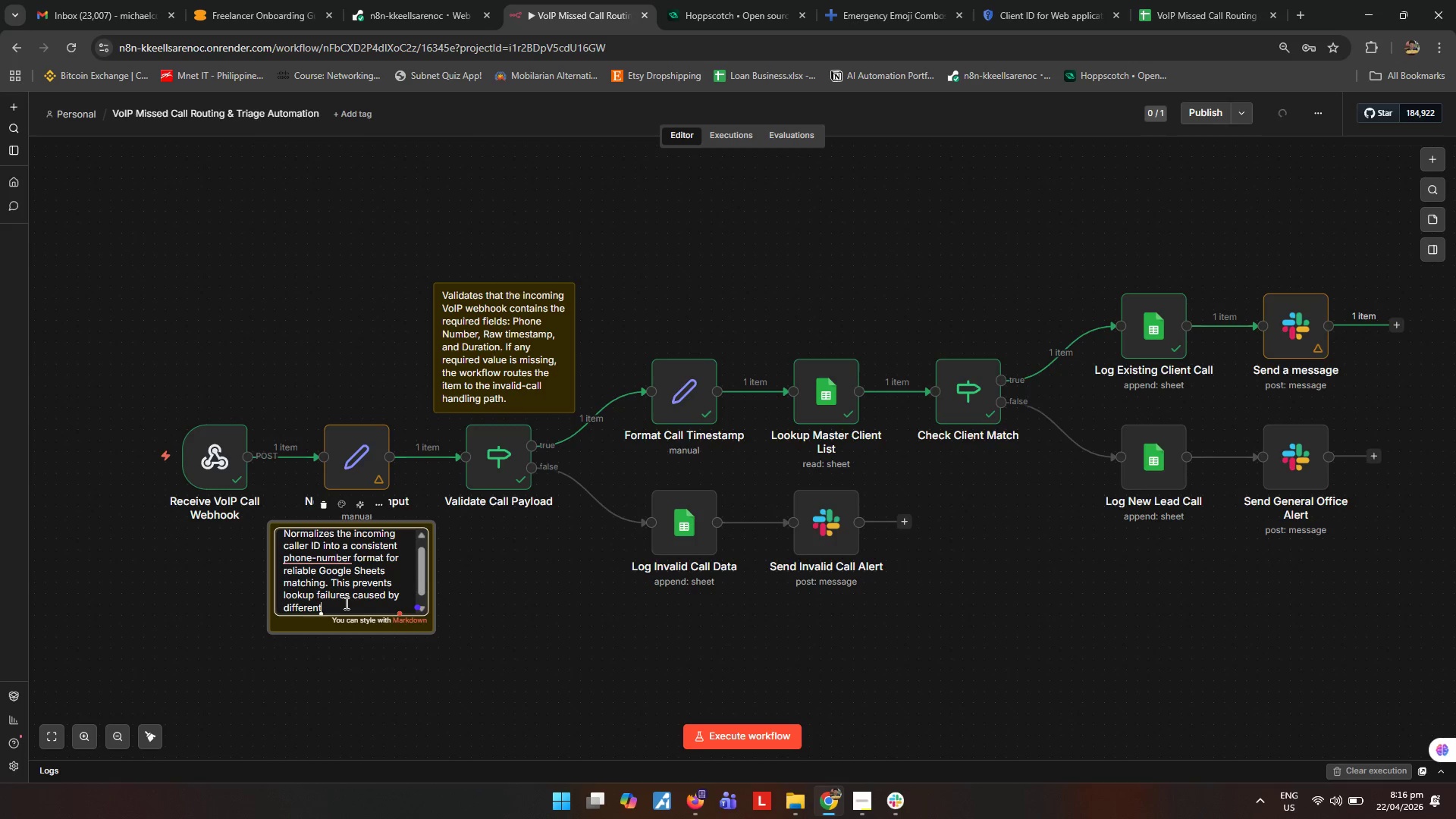 
type( formats such as +63, 63,spaces or dashes)
 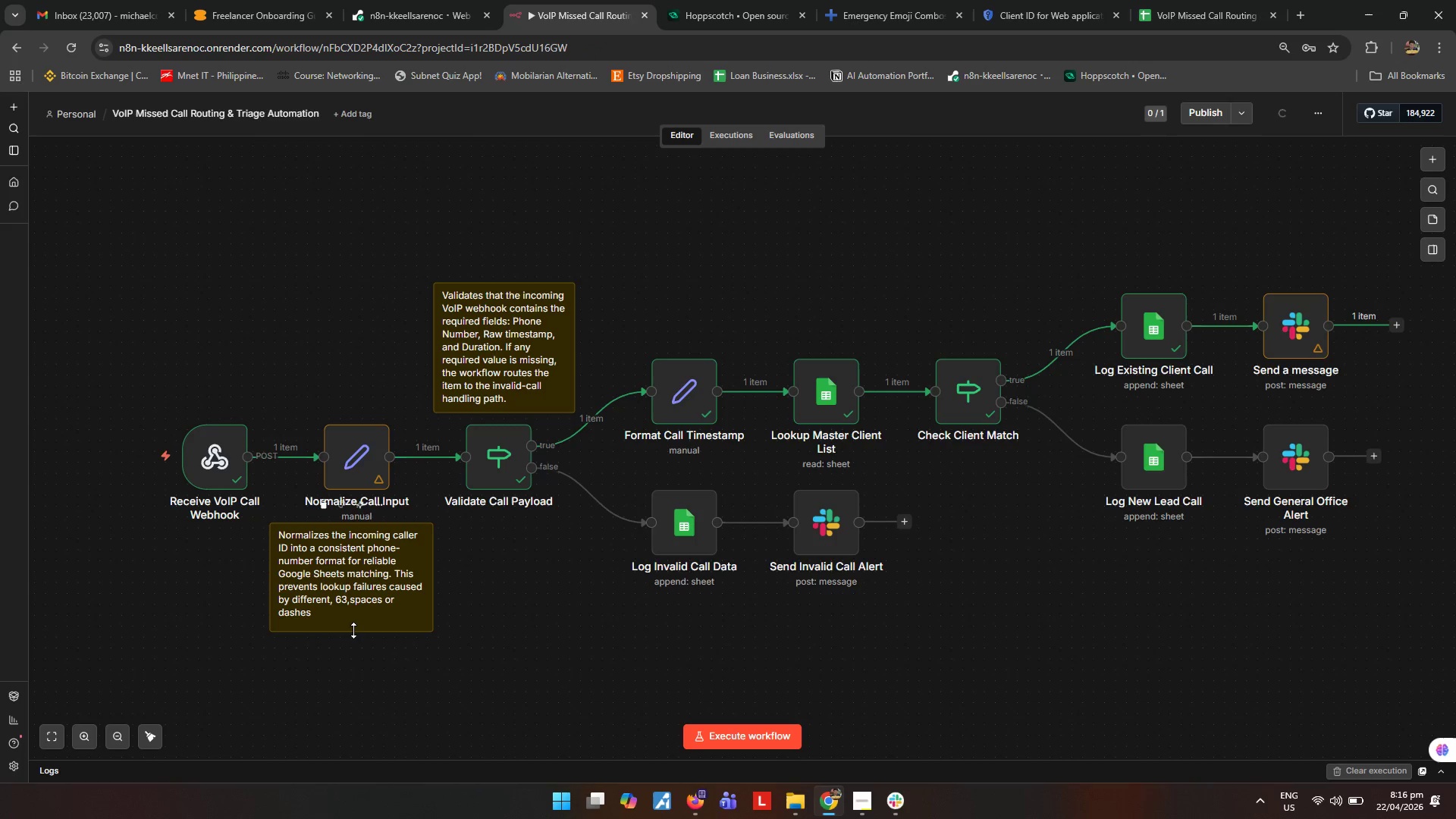 
left_click([353, 630])
 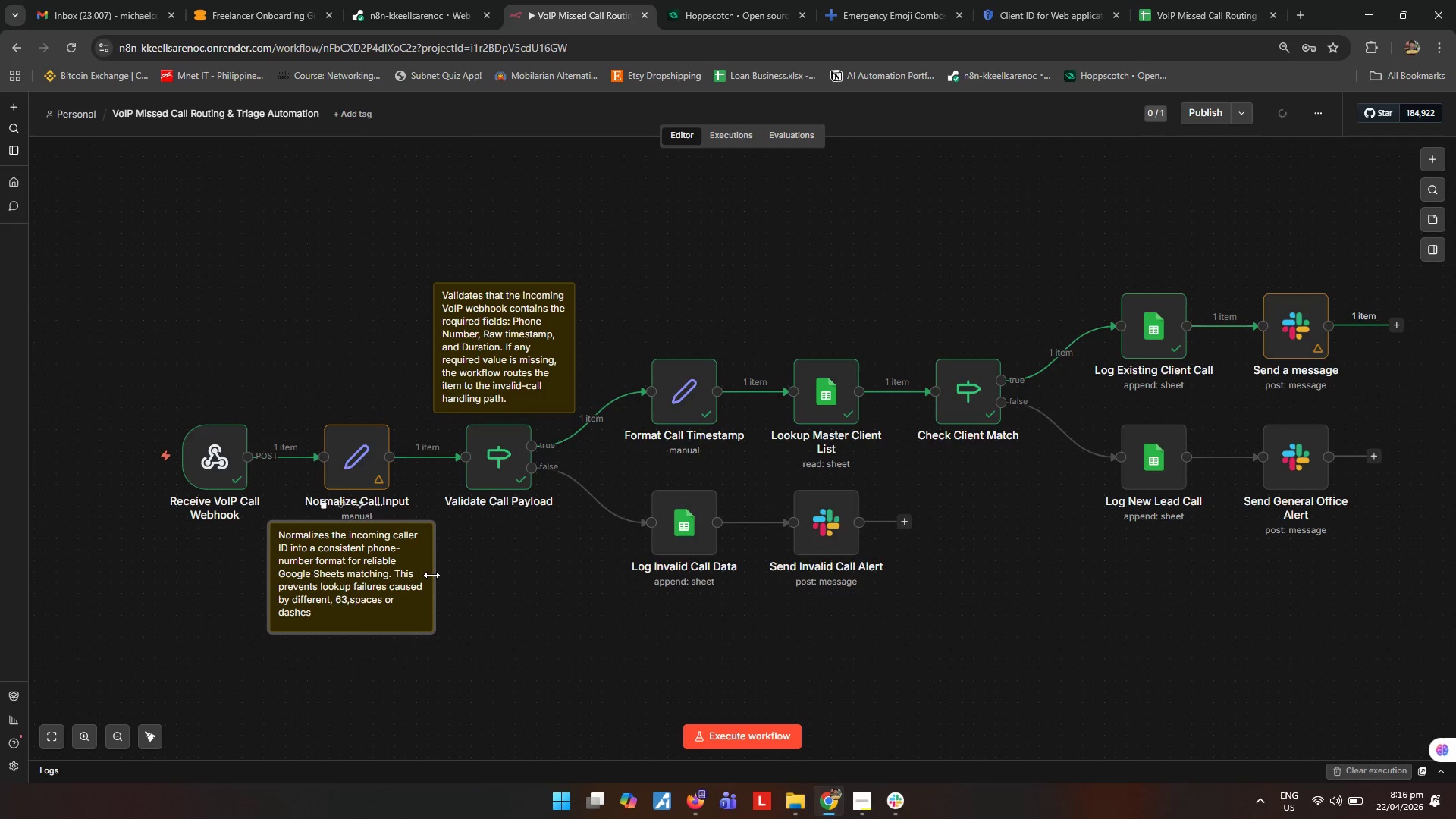 
left_click([488, 588])
 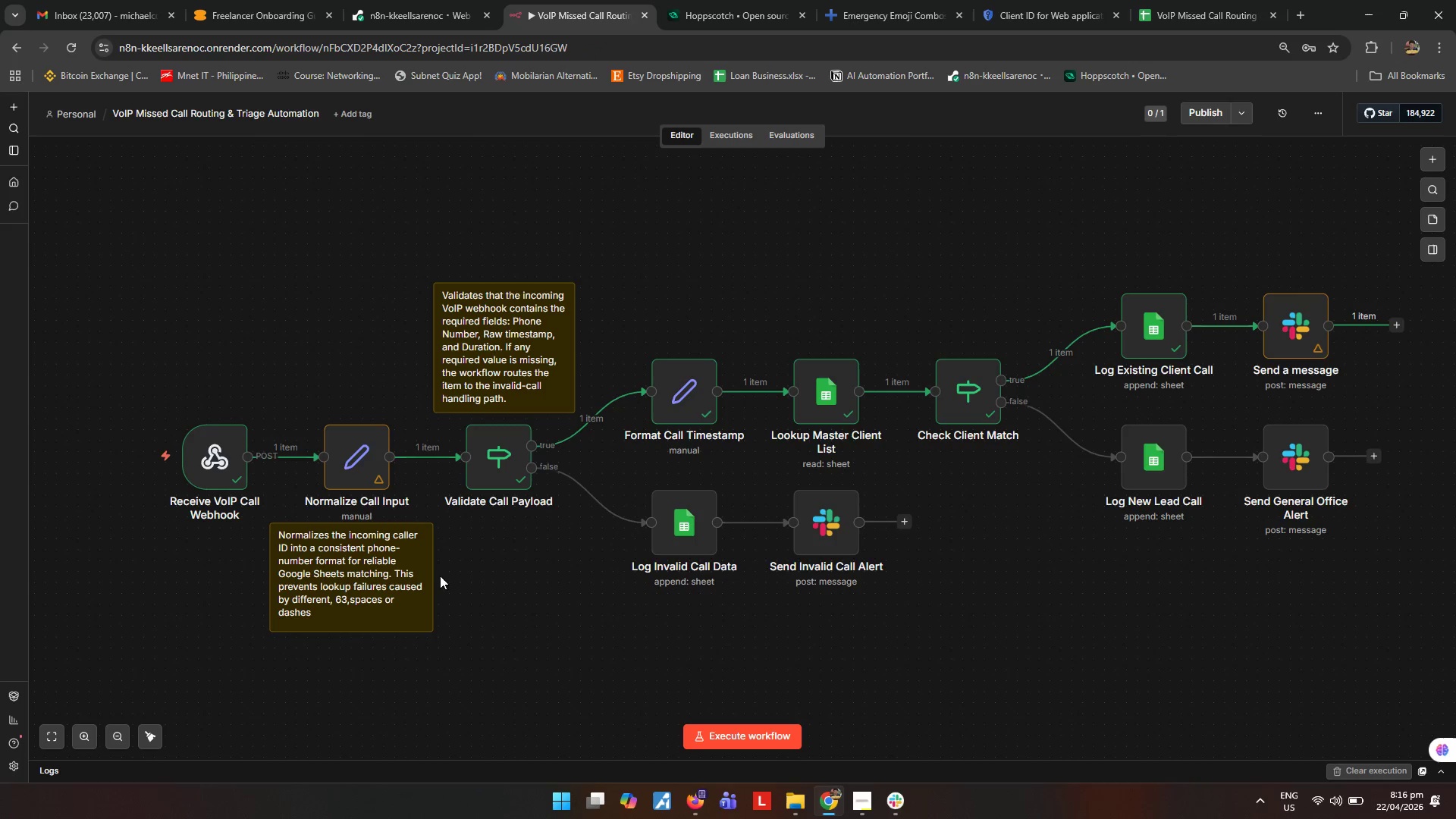 
left_click_drag(start_coordinate=[435, 573], to_coordinate=[426, 576])
 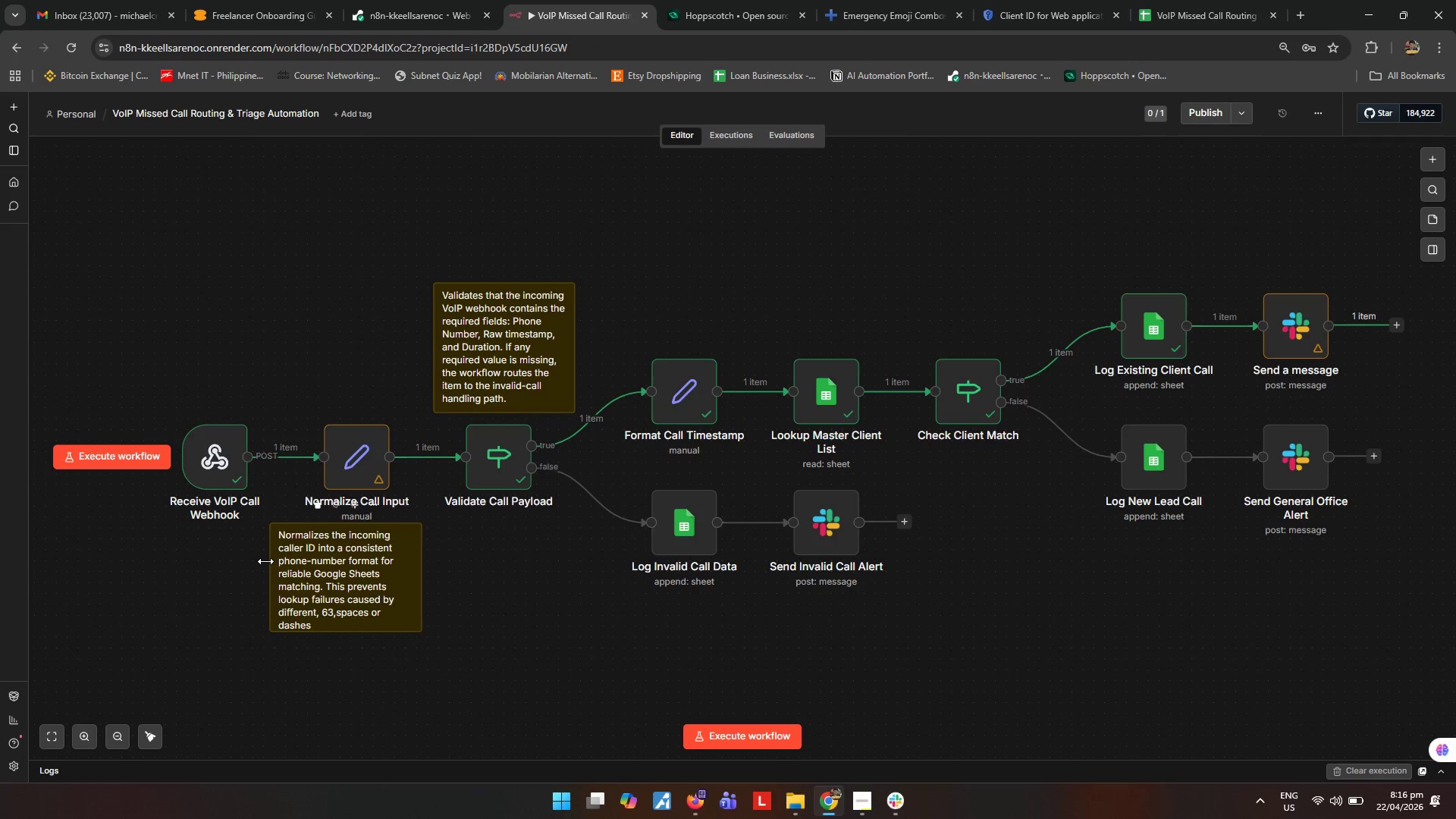 
left_click_drag(start_coordinate=[265, 561], to_coordinate=[280, 556])
 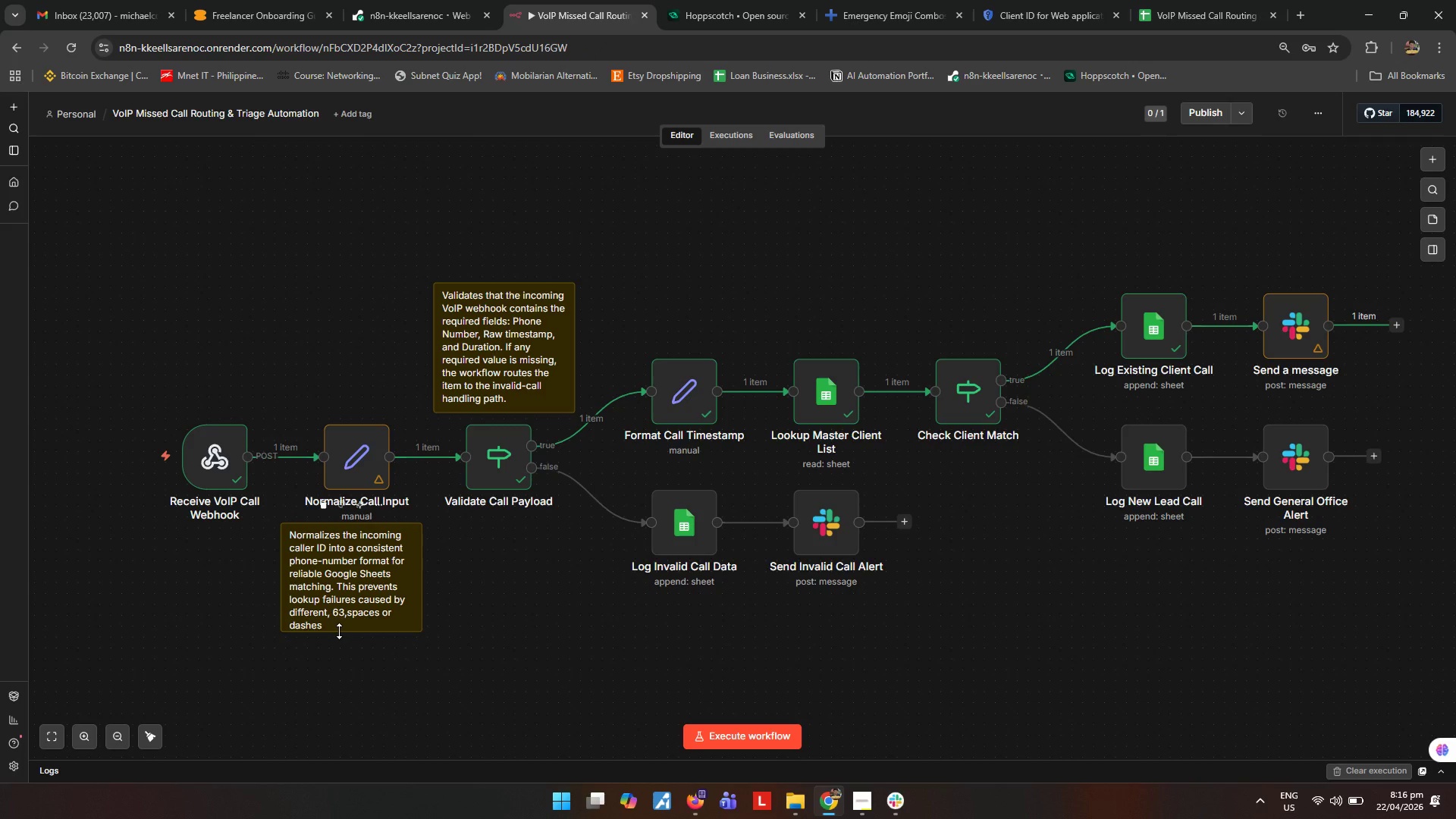 
left_click_drag(start_coordinate=[339, 631], to_coordinate=[340, 645])
 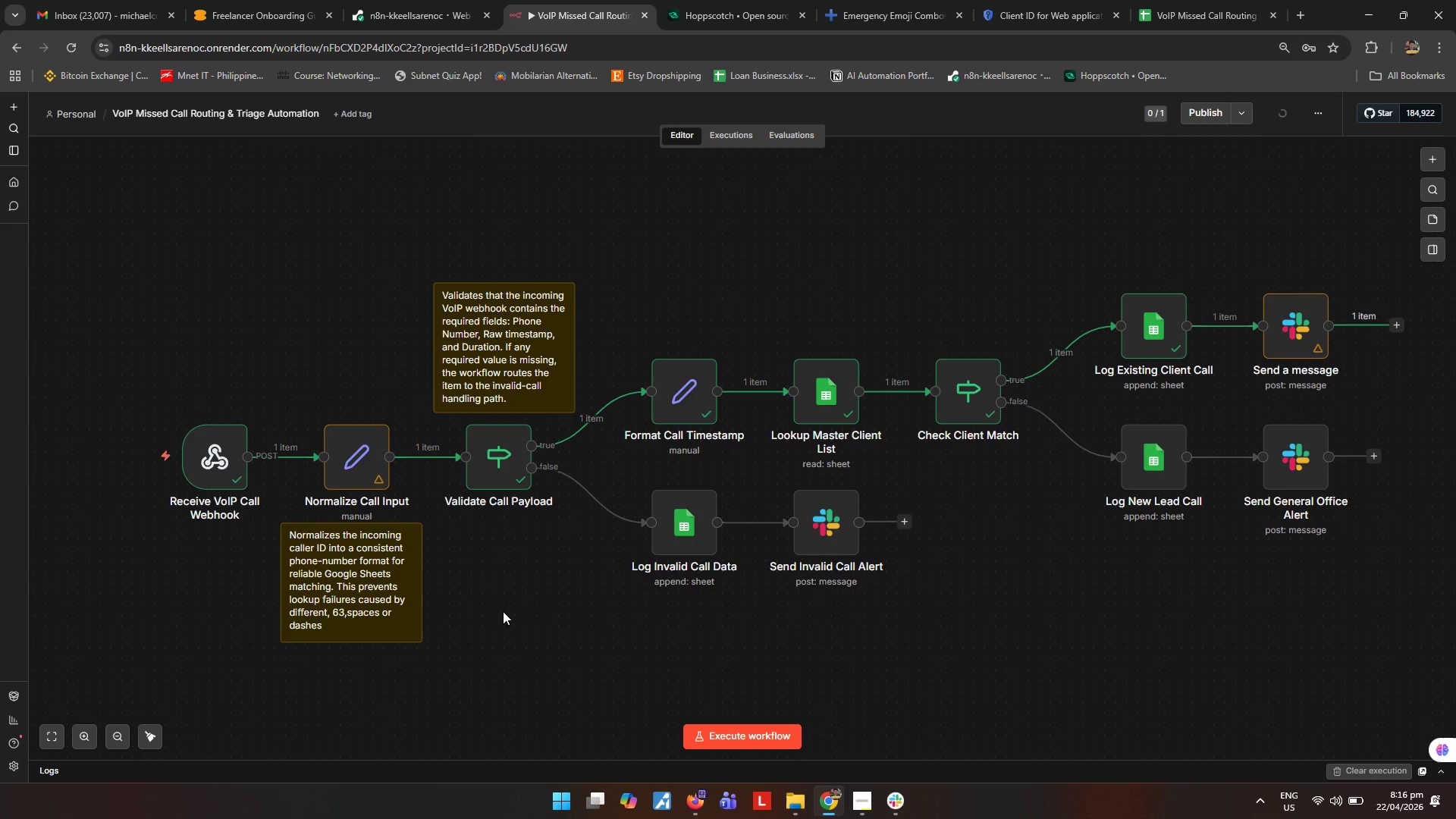 
double_click([372, 604])
 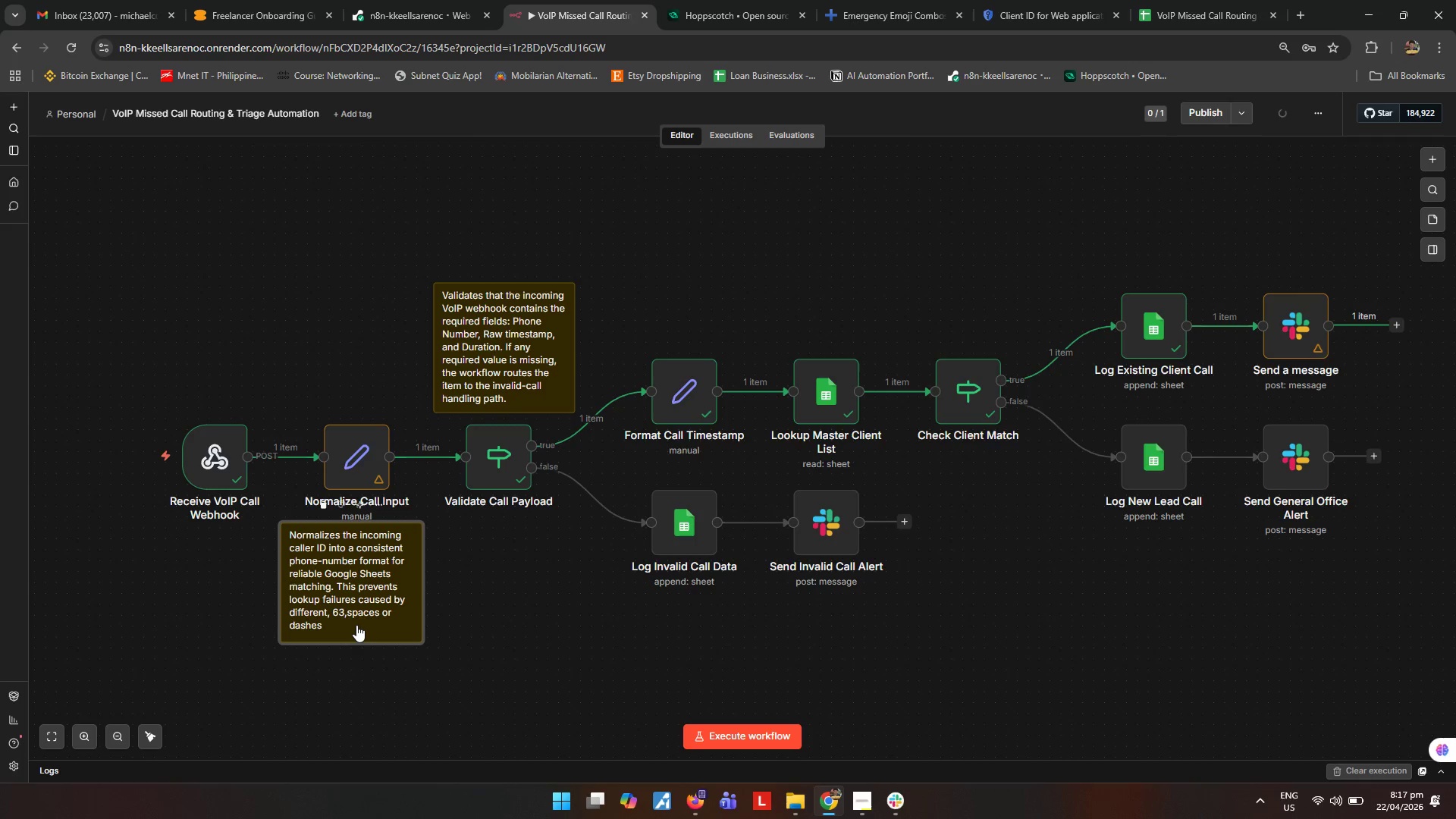 
double_click([356, 625])
 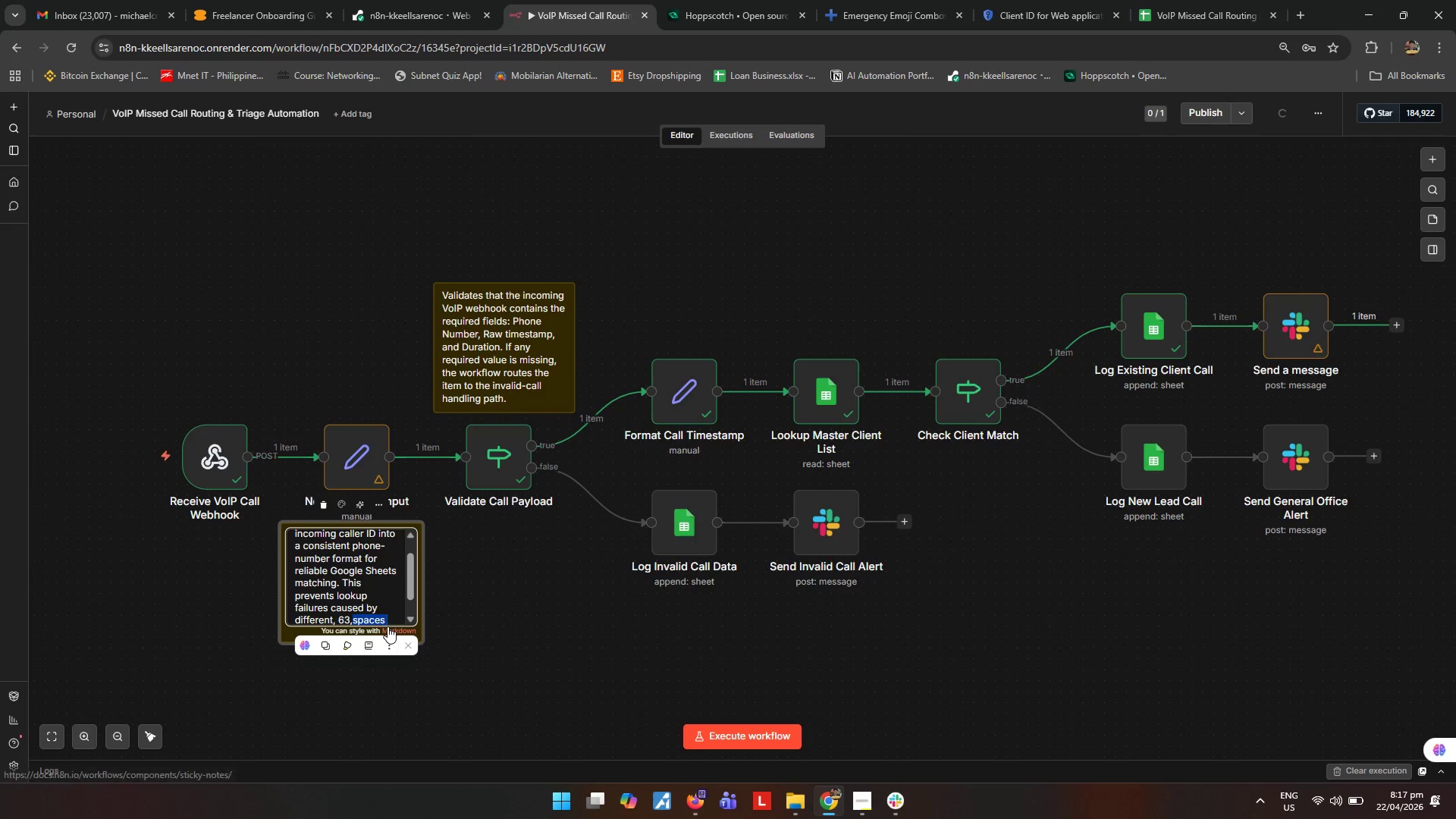 
left_click([392, 619])
 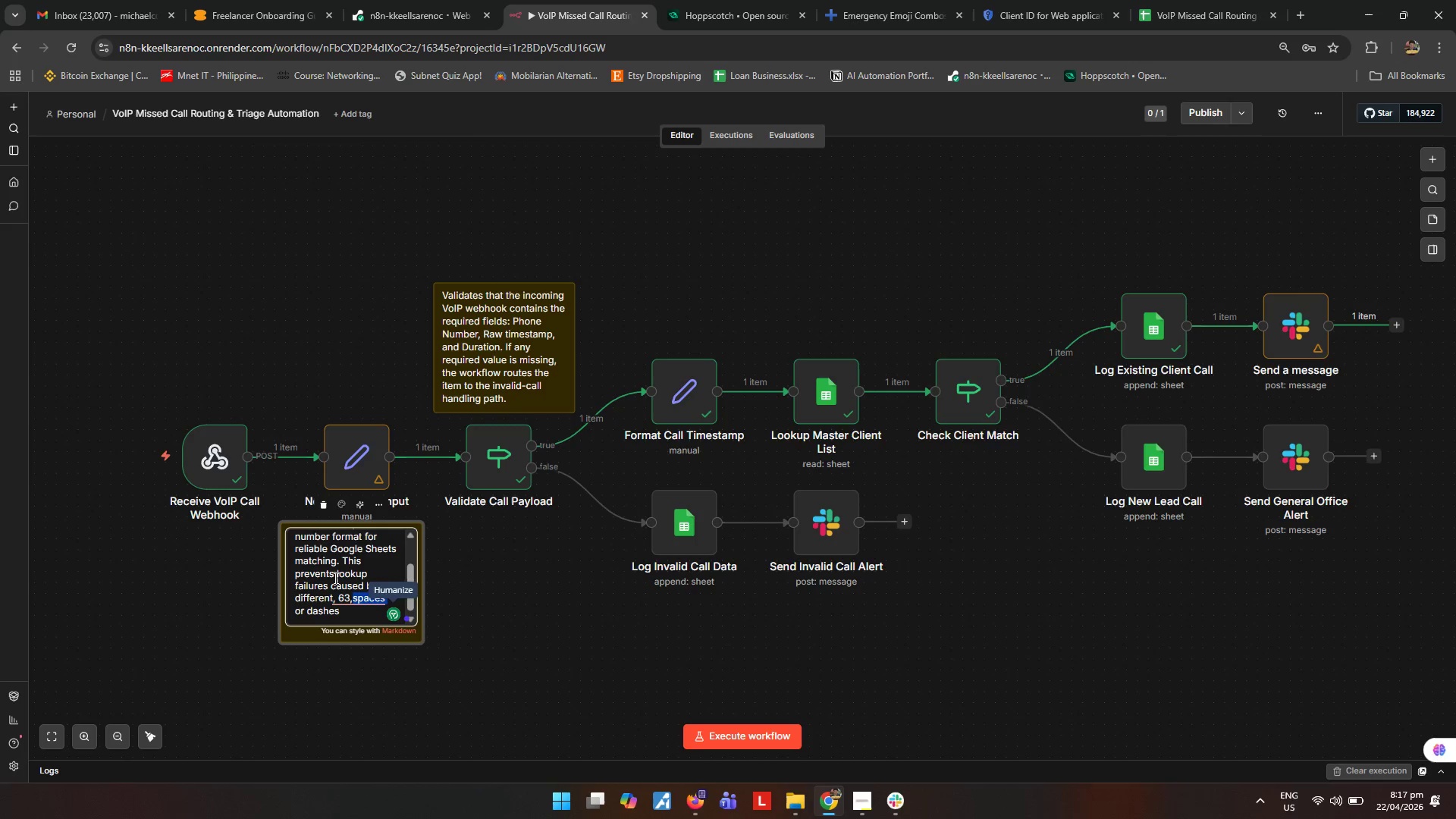 
left_click([356, 615])
 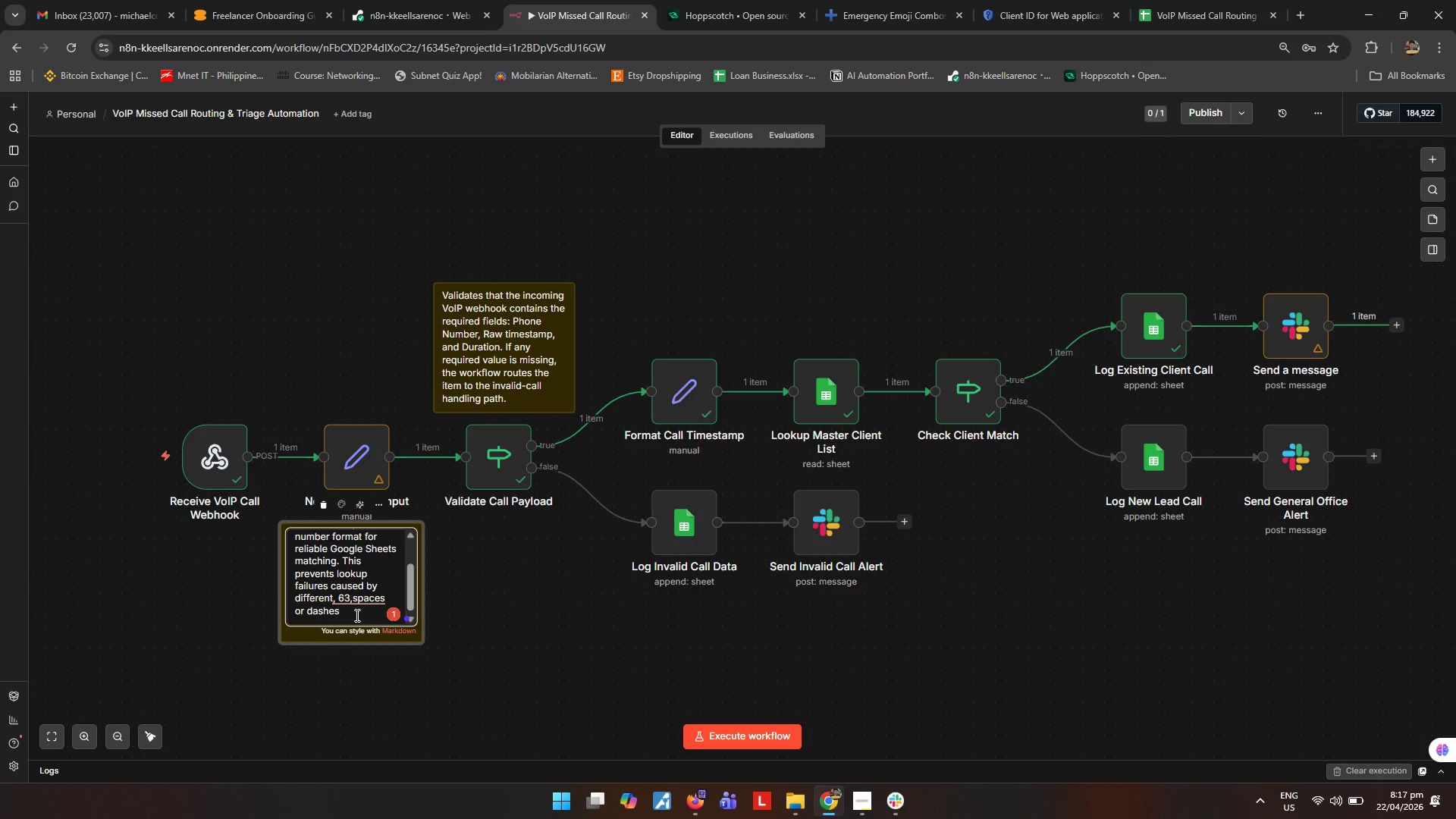 
scroll: coordinate [334, 578], scroll_direction: down, amount: 3.0
 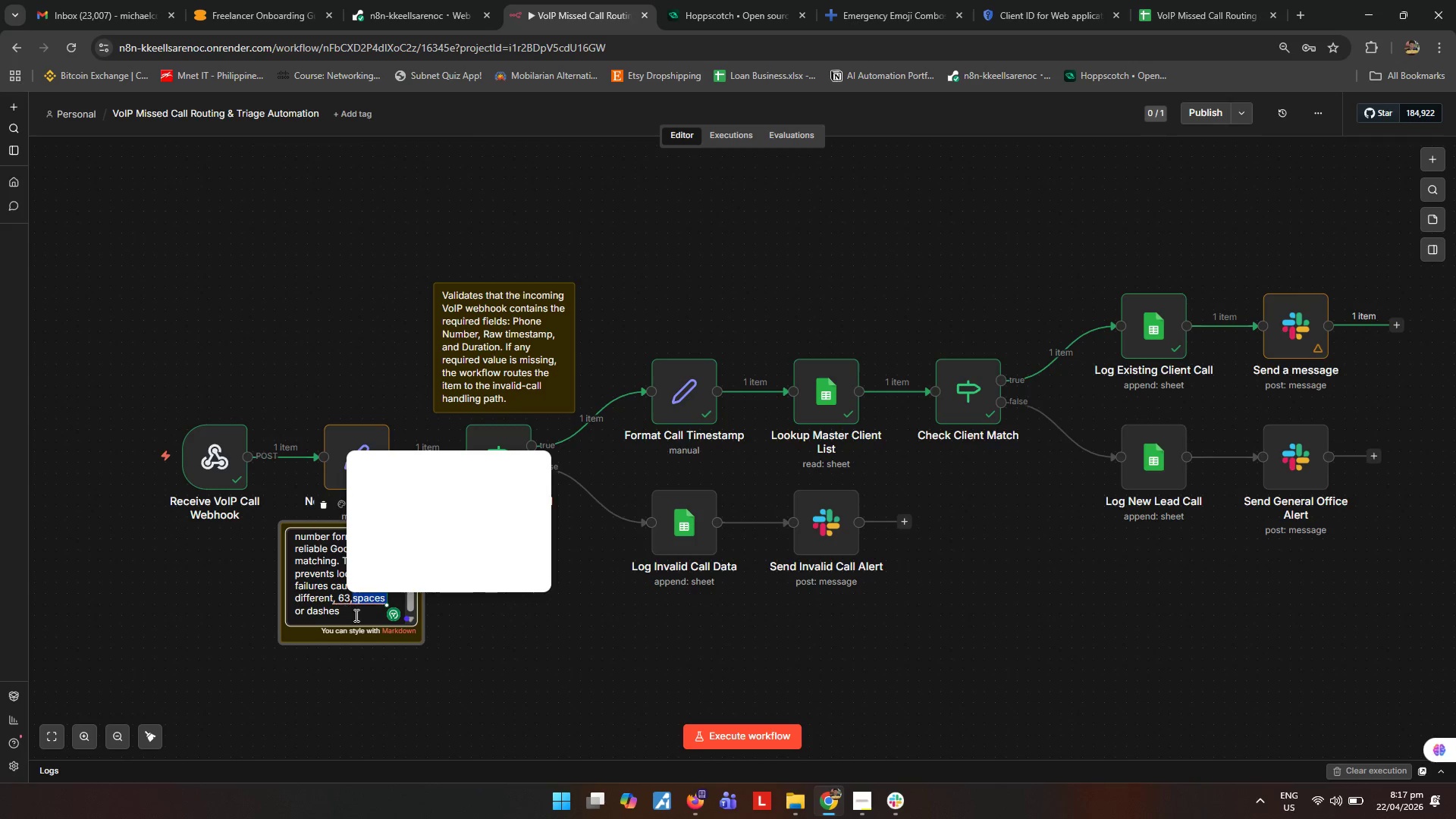 
hold_key(key=Period, duration=26.61)
 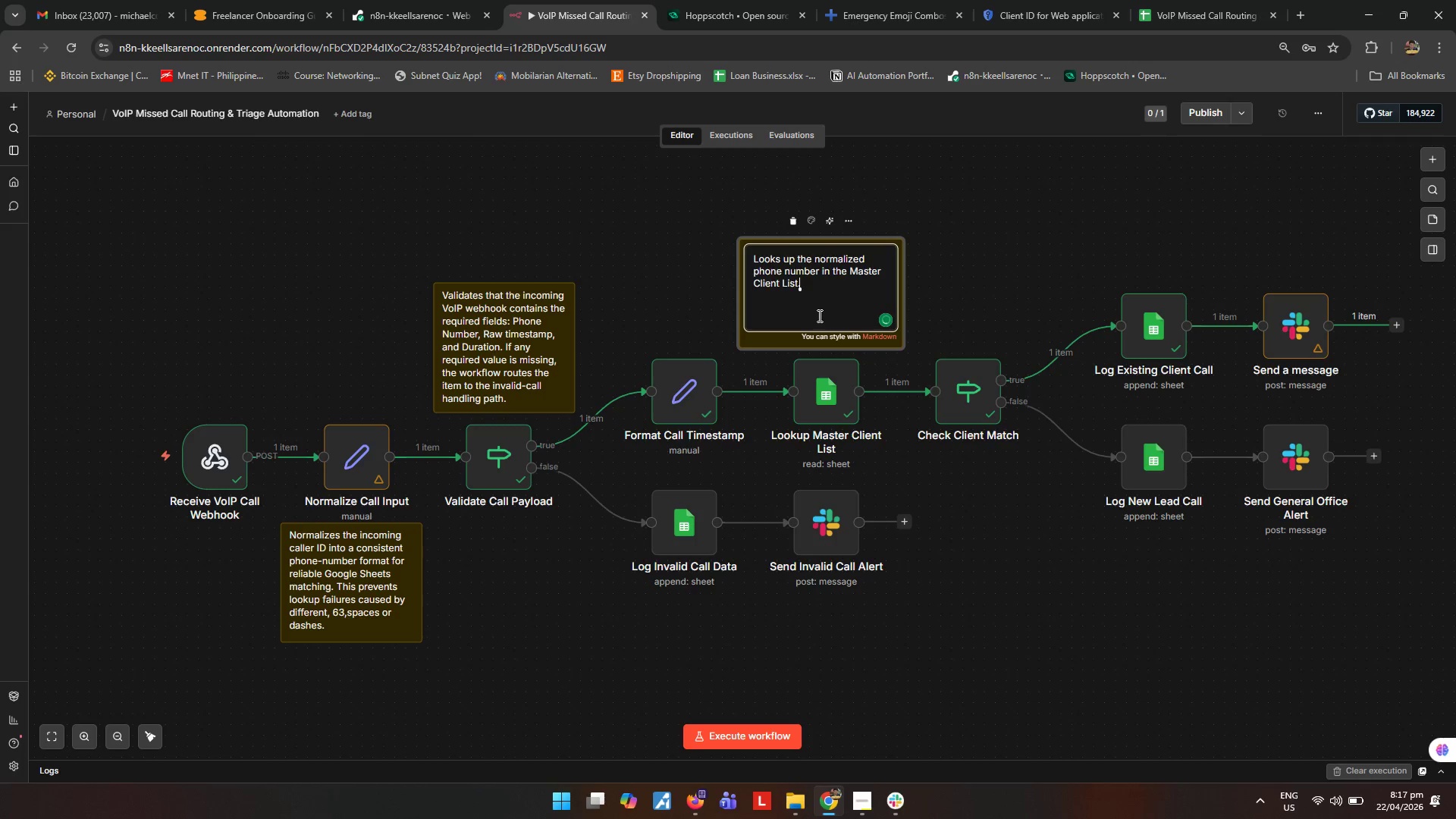 
left_click([522, 643])
 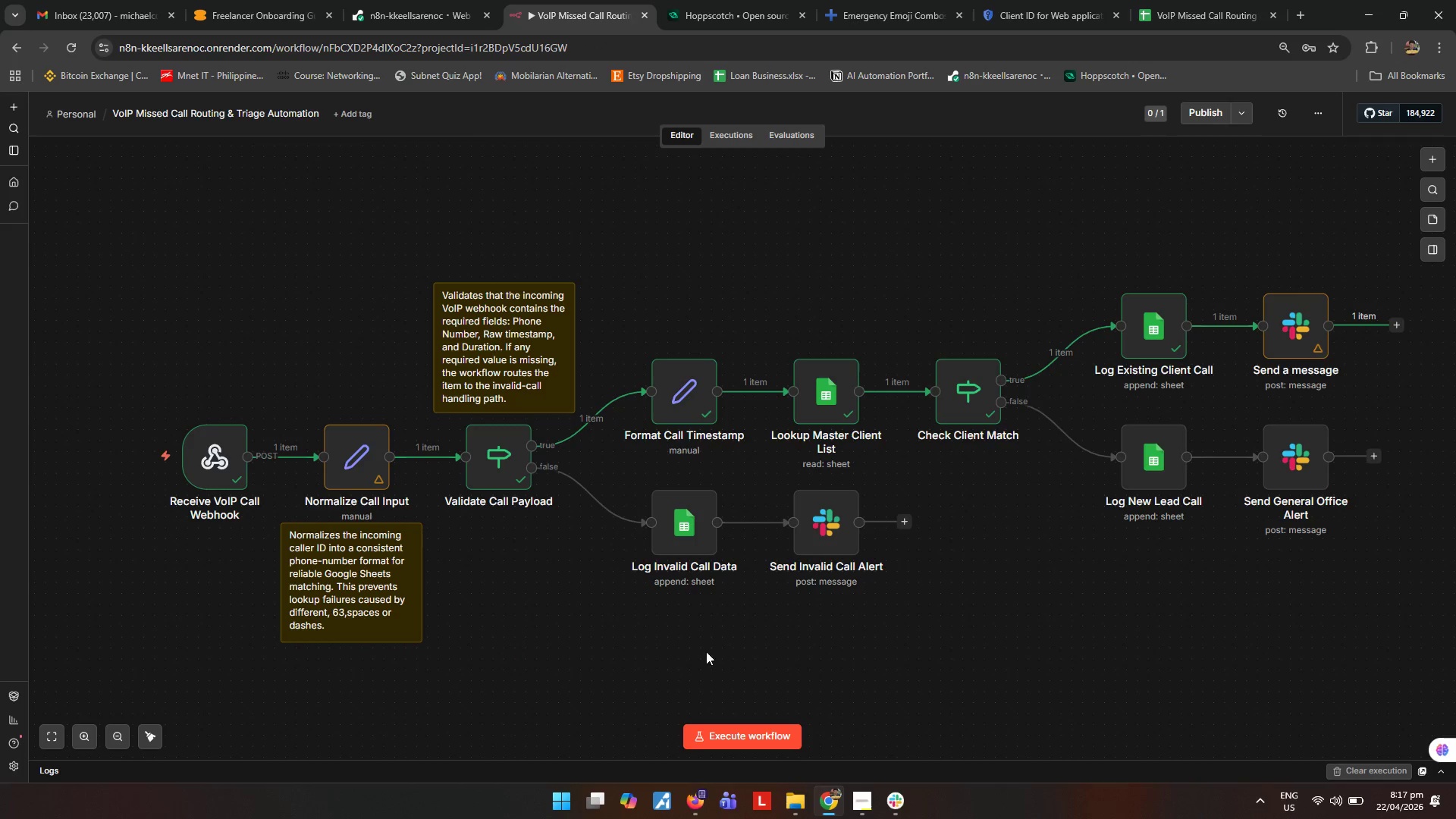 
left_click([1436, 222])
 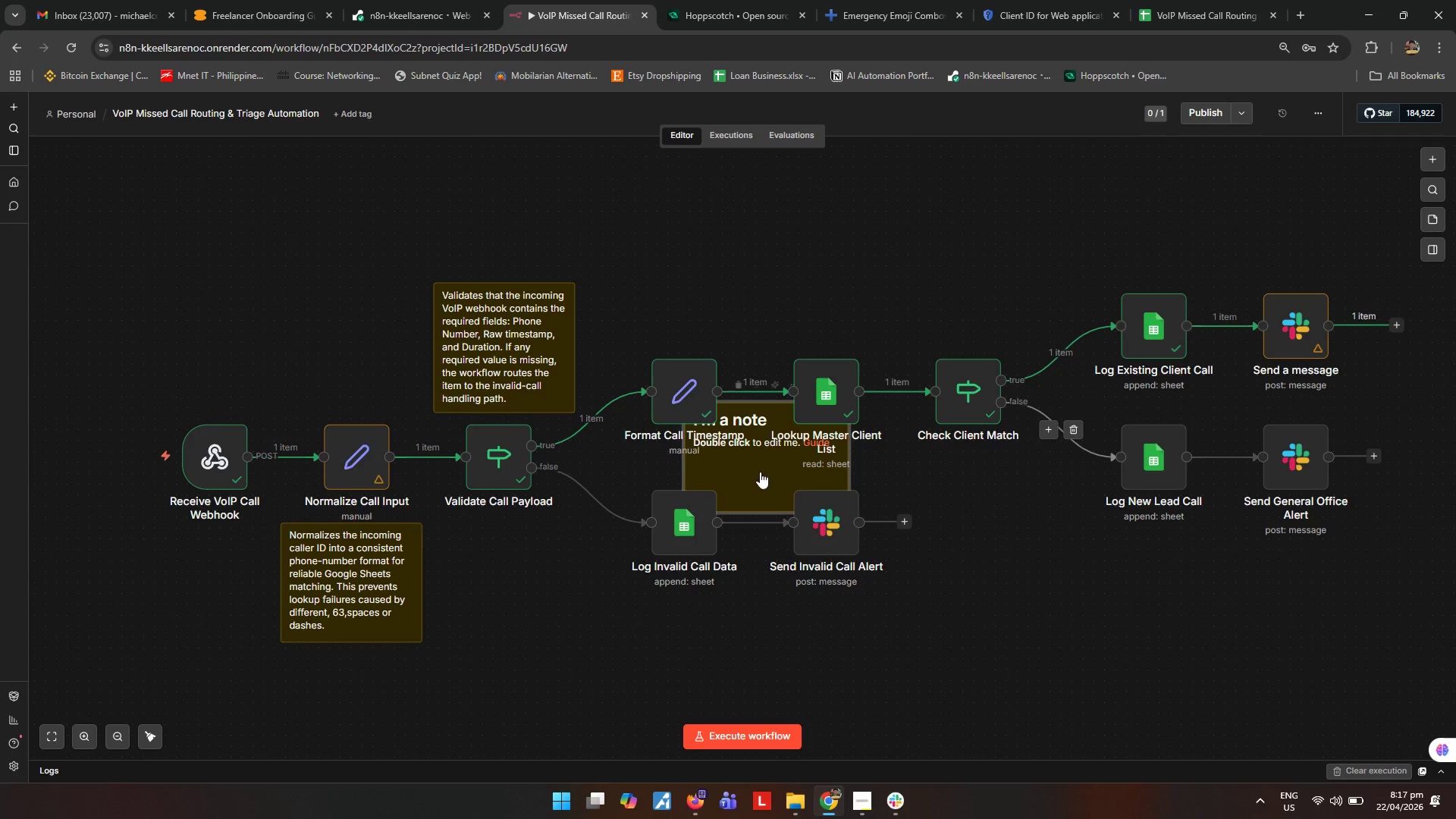 
left_click_drag(start_coordinate=[748, 471], to_coordinate=[801, 307])
 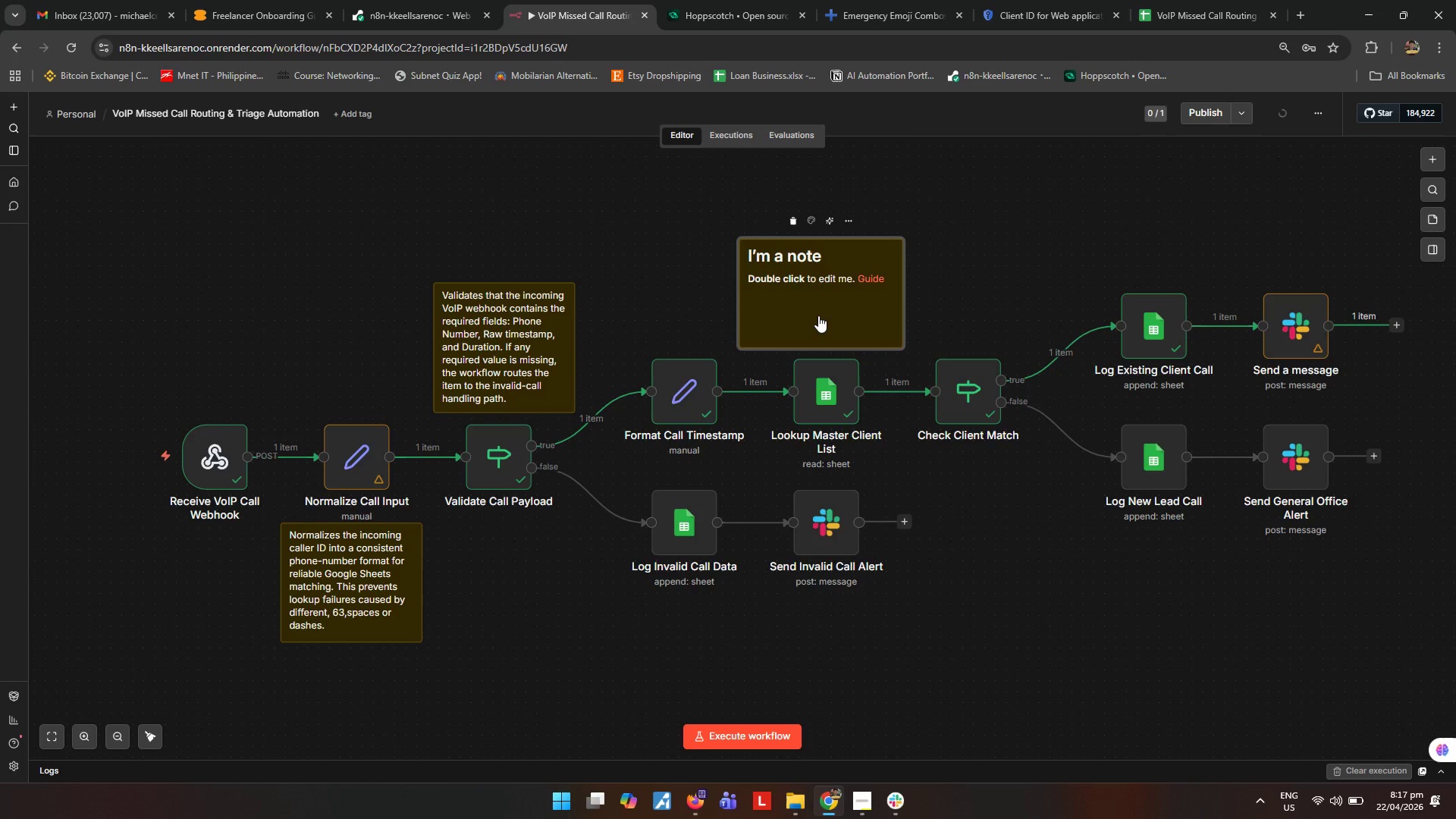 
double_click([818, 315])
 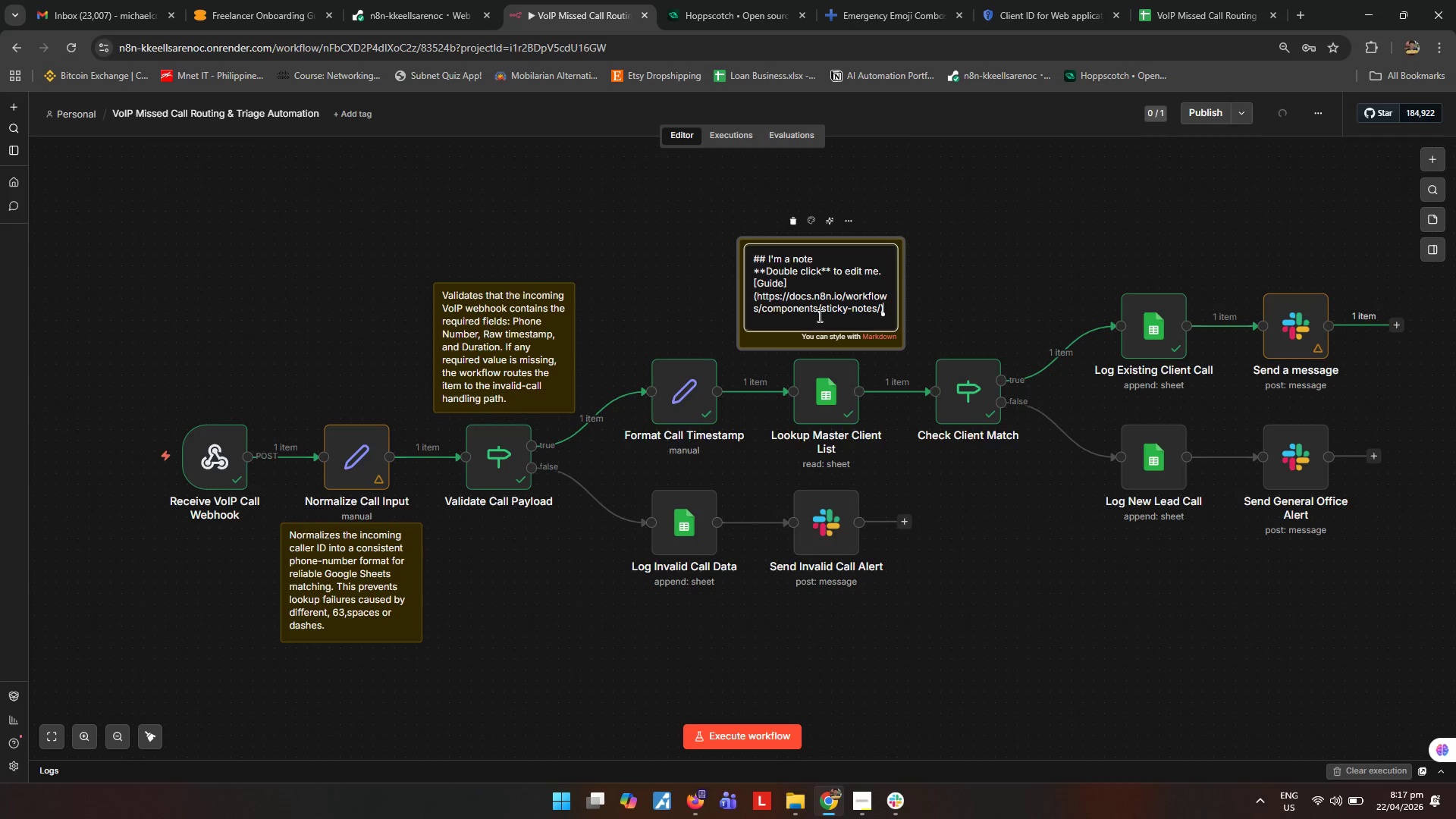 
key(Control+A)
 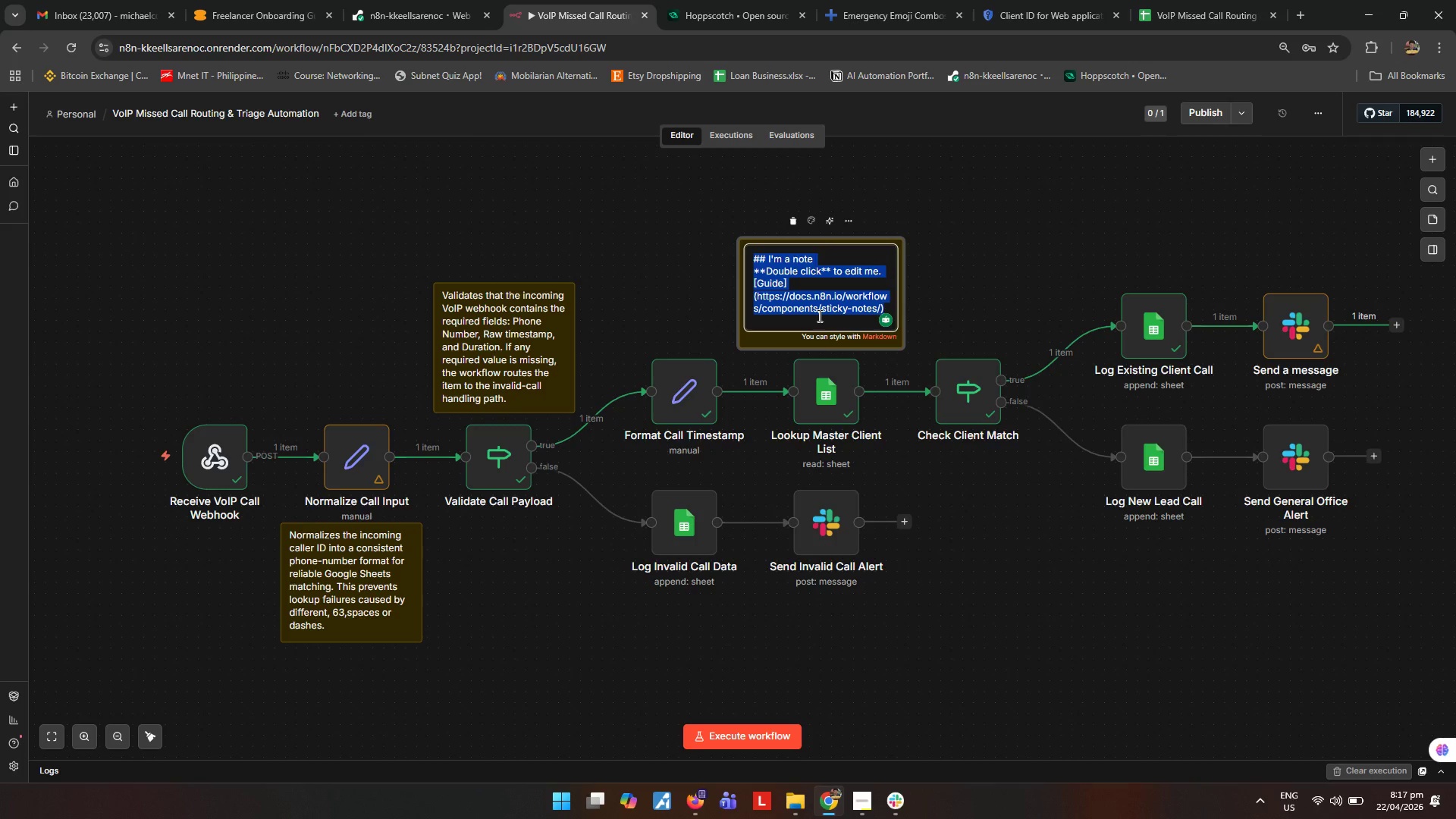 
key(Control+ControlLeft)
 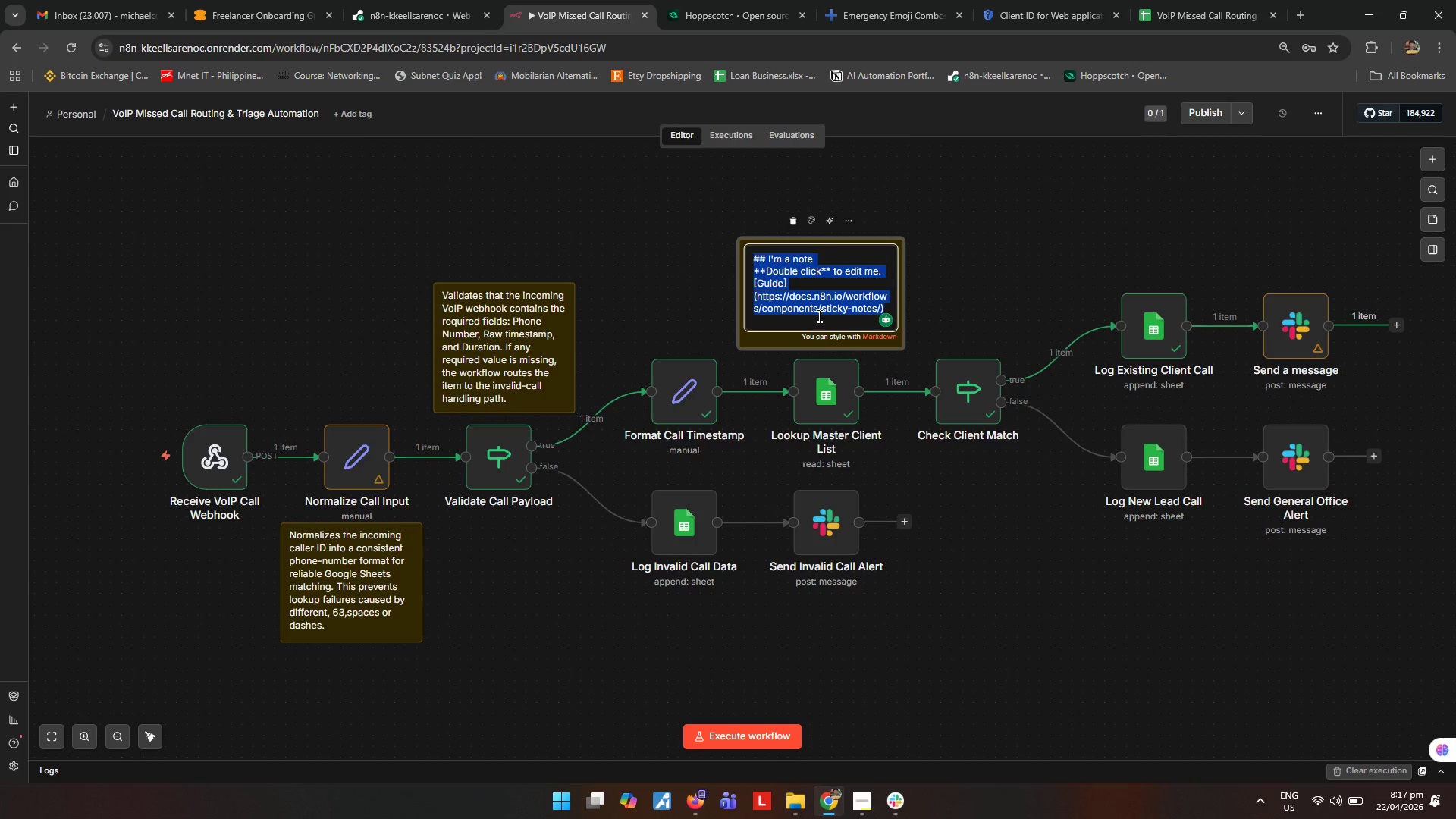 
type(Looks up the normalized phone number in the Master CLient )
key(Backspace)
key(Backspace)
key(Backspace)
key(Backspace)
key(Backspace)
key(Backspace)
type(lient List if a matching row is found, the caller is treated asa)
key(Backspace)
type( an Existing Client. if no row is found, the caller is treated as a new)
key(Backspace)
key(Backspace)
key(Backspace)
type(New Lead)
 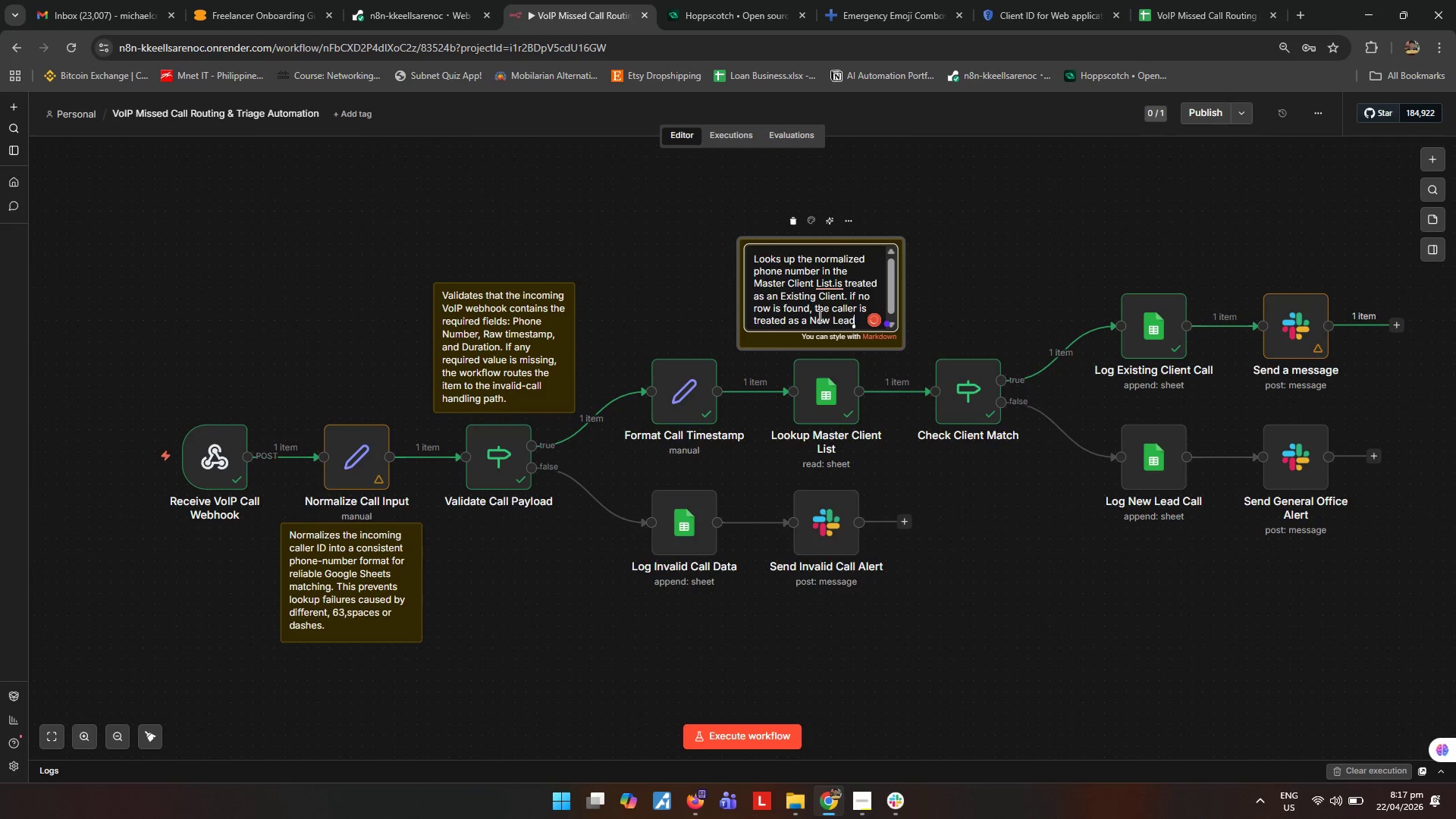 
left_click([836, 318])
 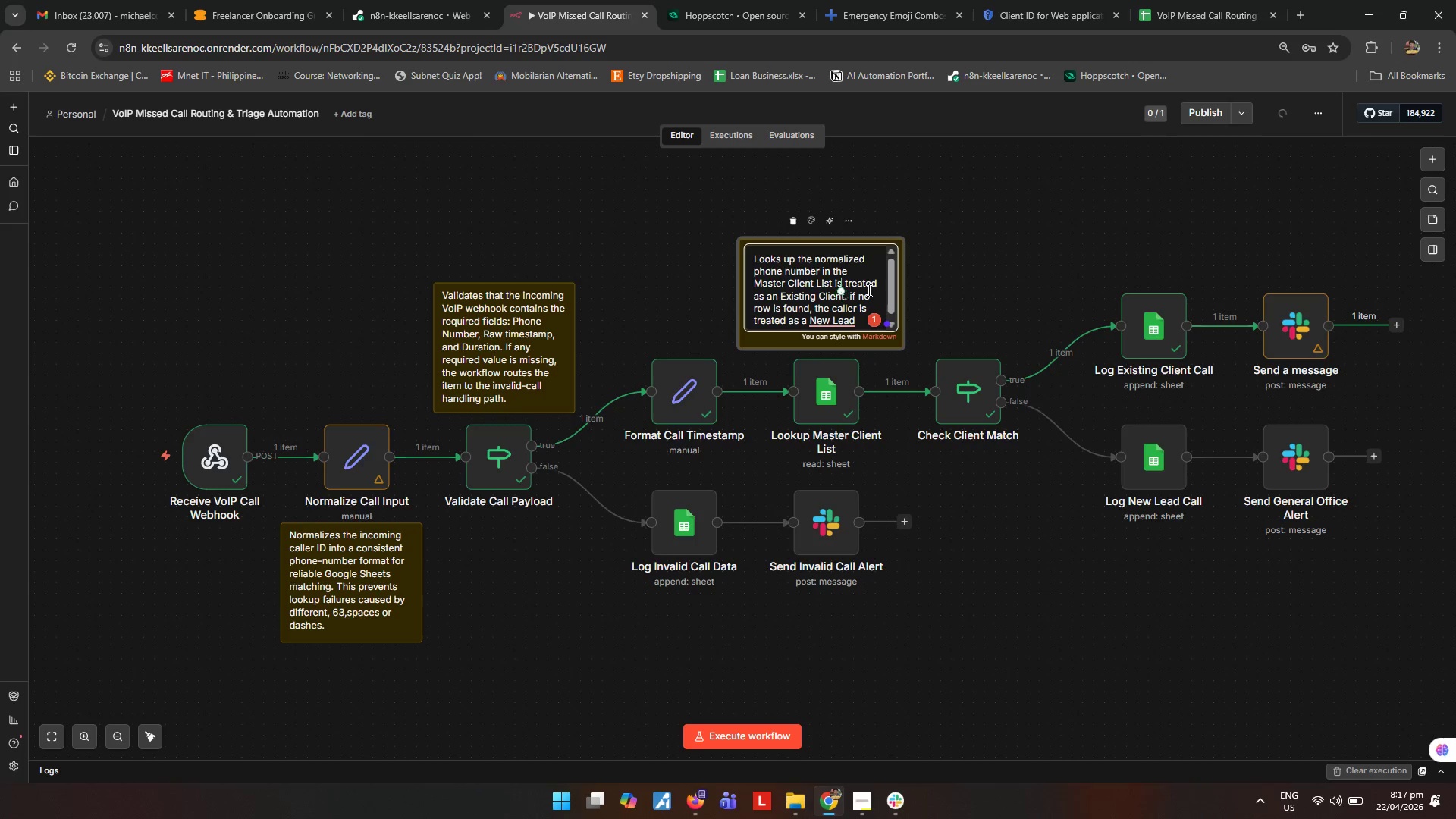 
left_click([973, 278])
 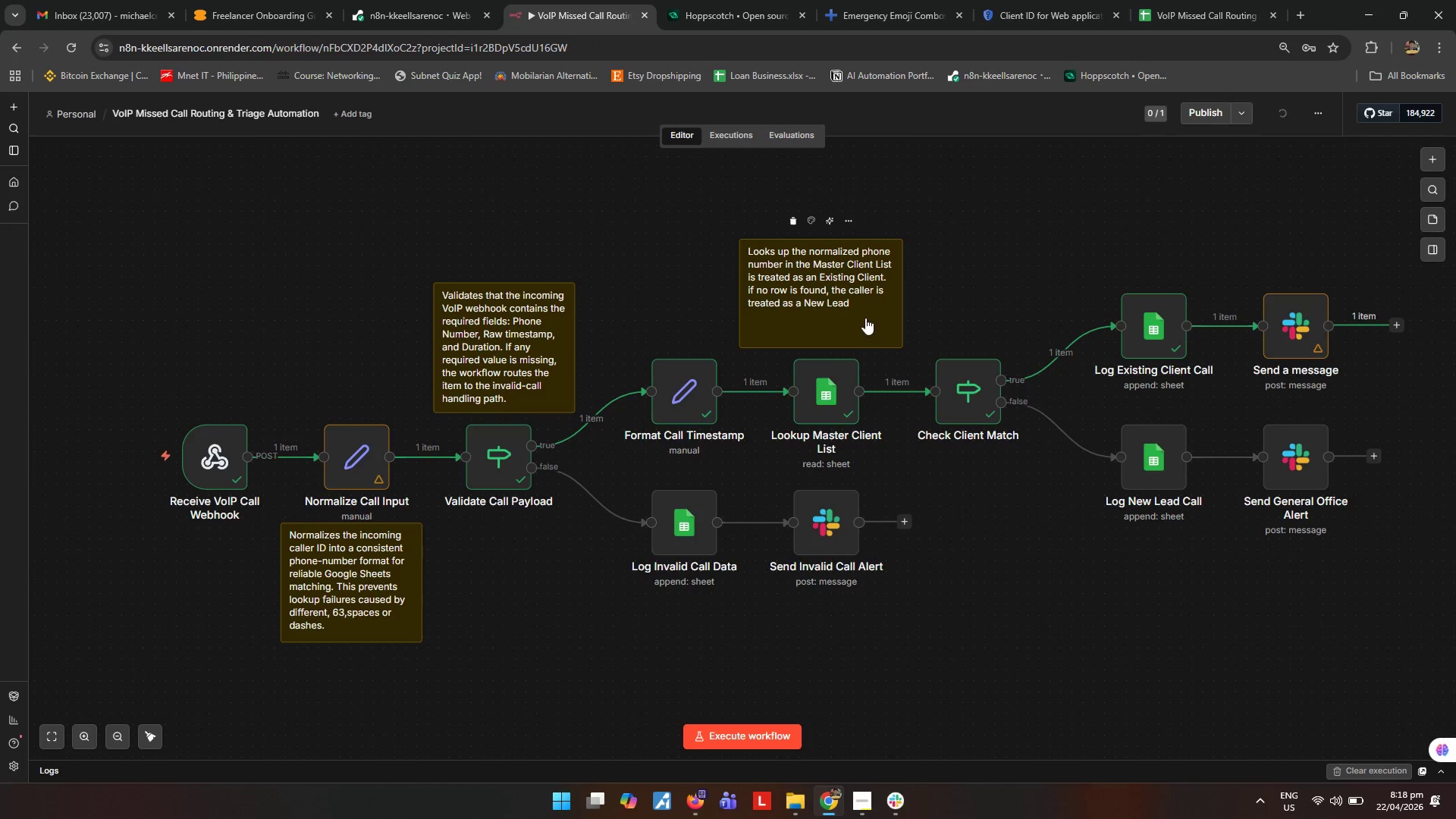 
double_click([865, 318])
 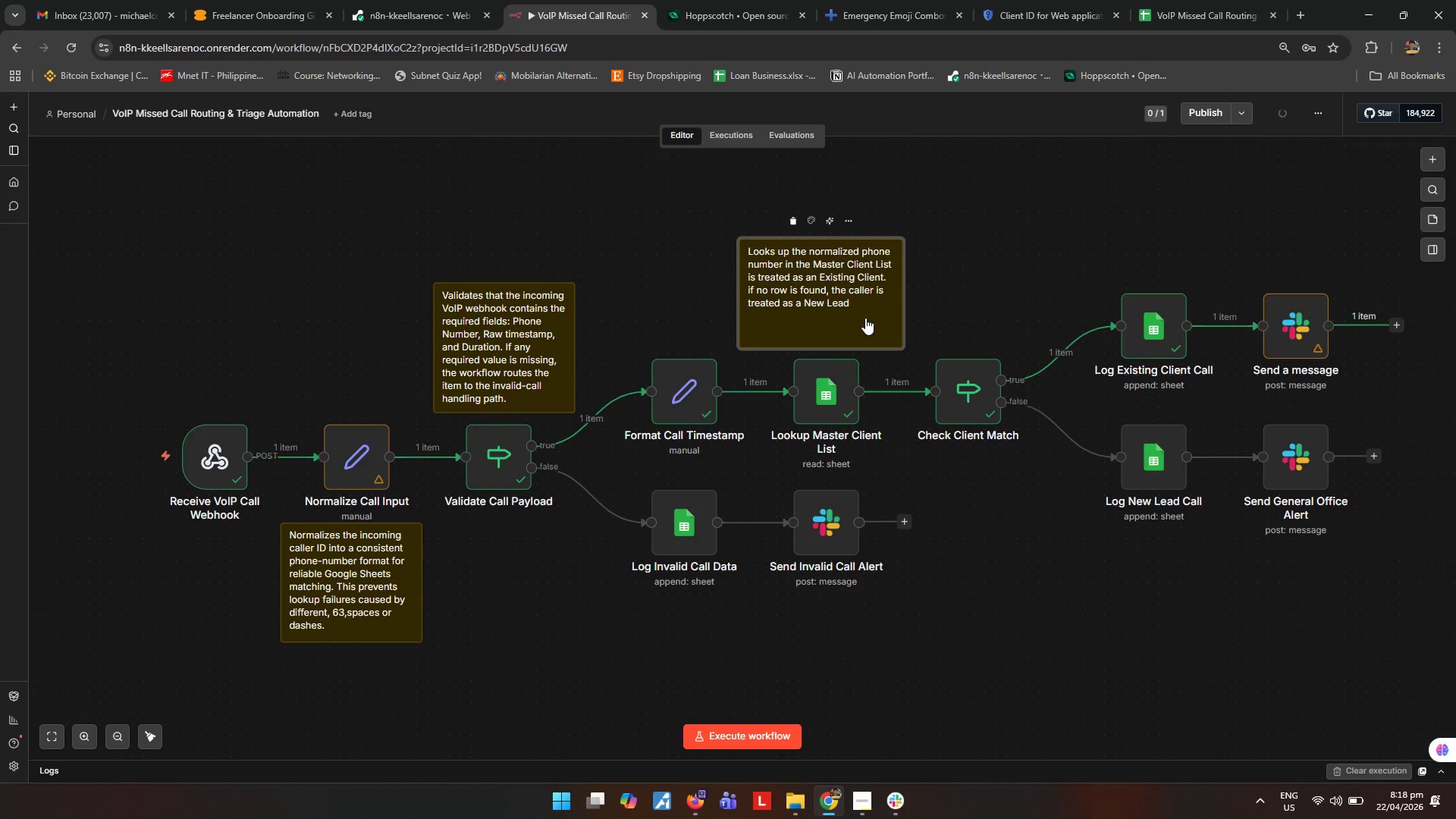 
triple_click([865, 318])
 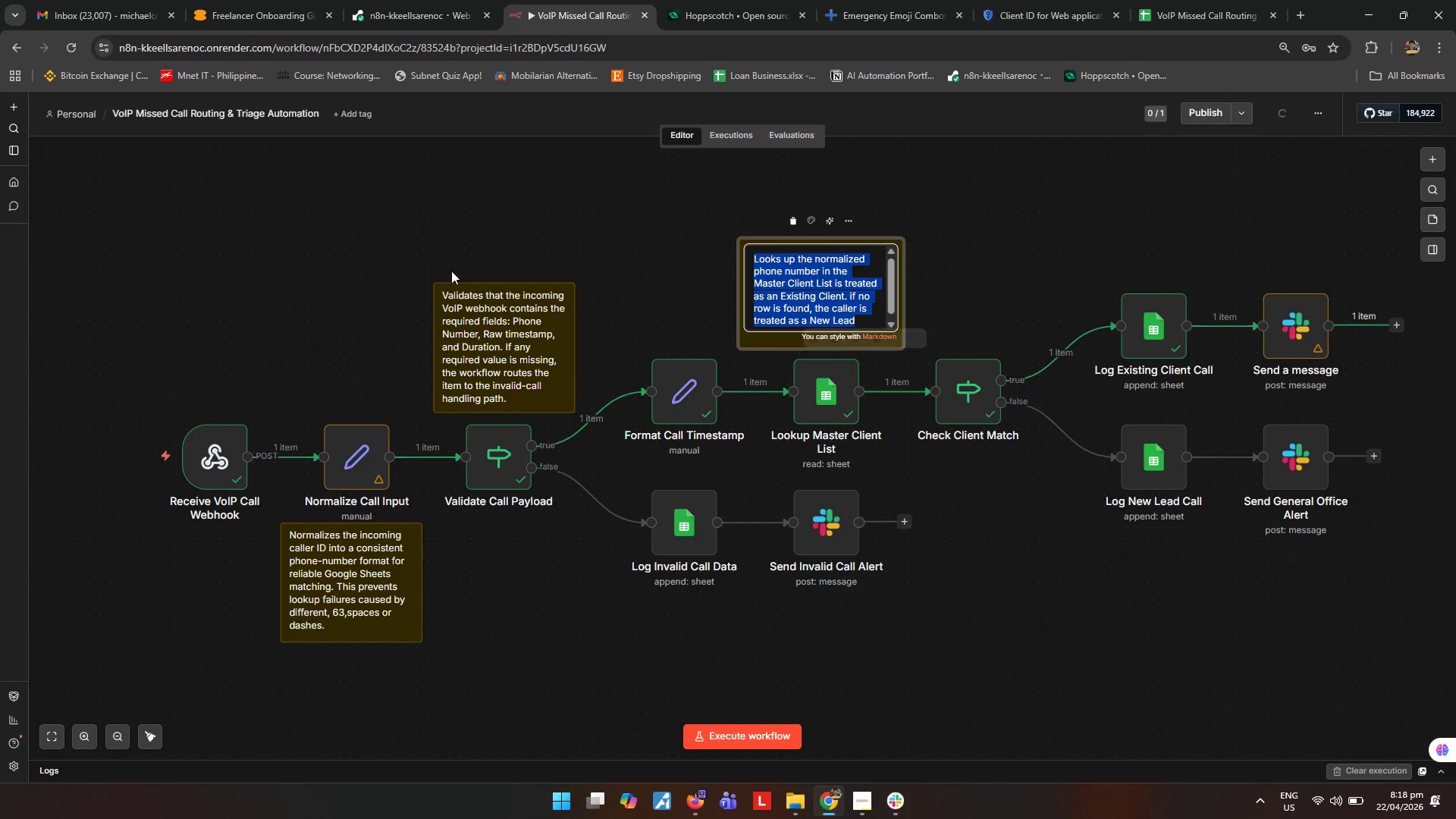 
wait(6.92)
 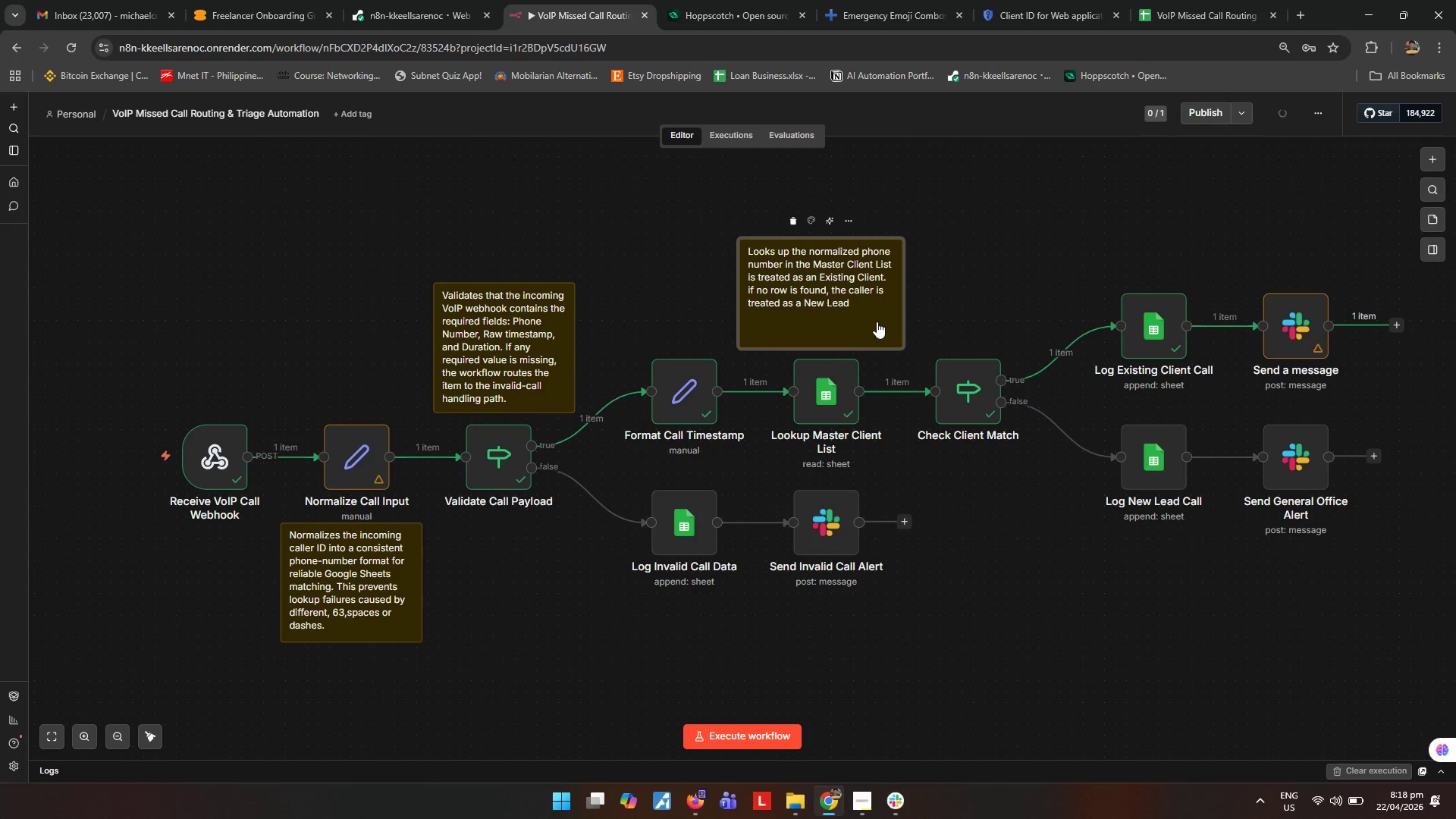 
left_click([855, 318])
 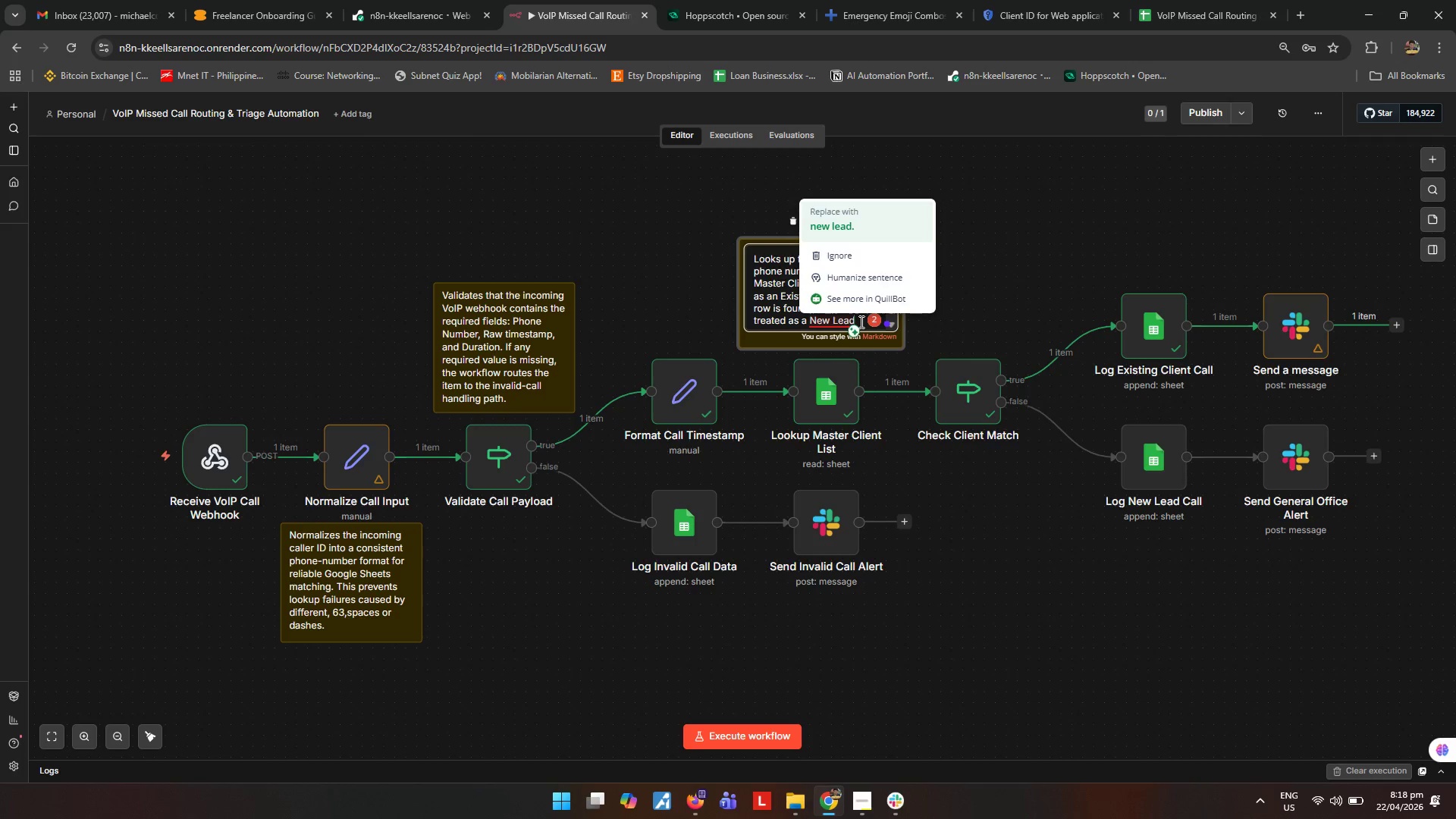 
key(Period)
 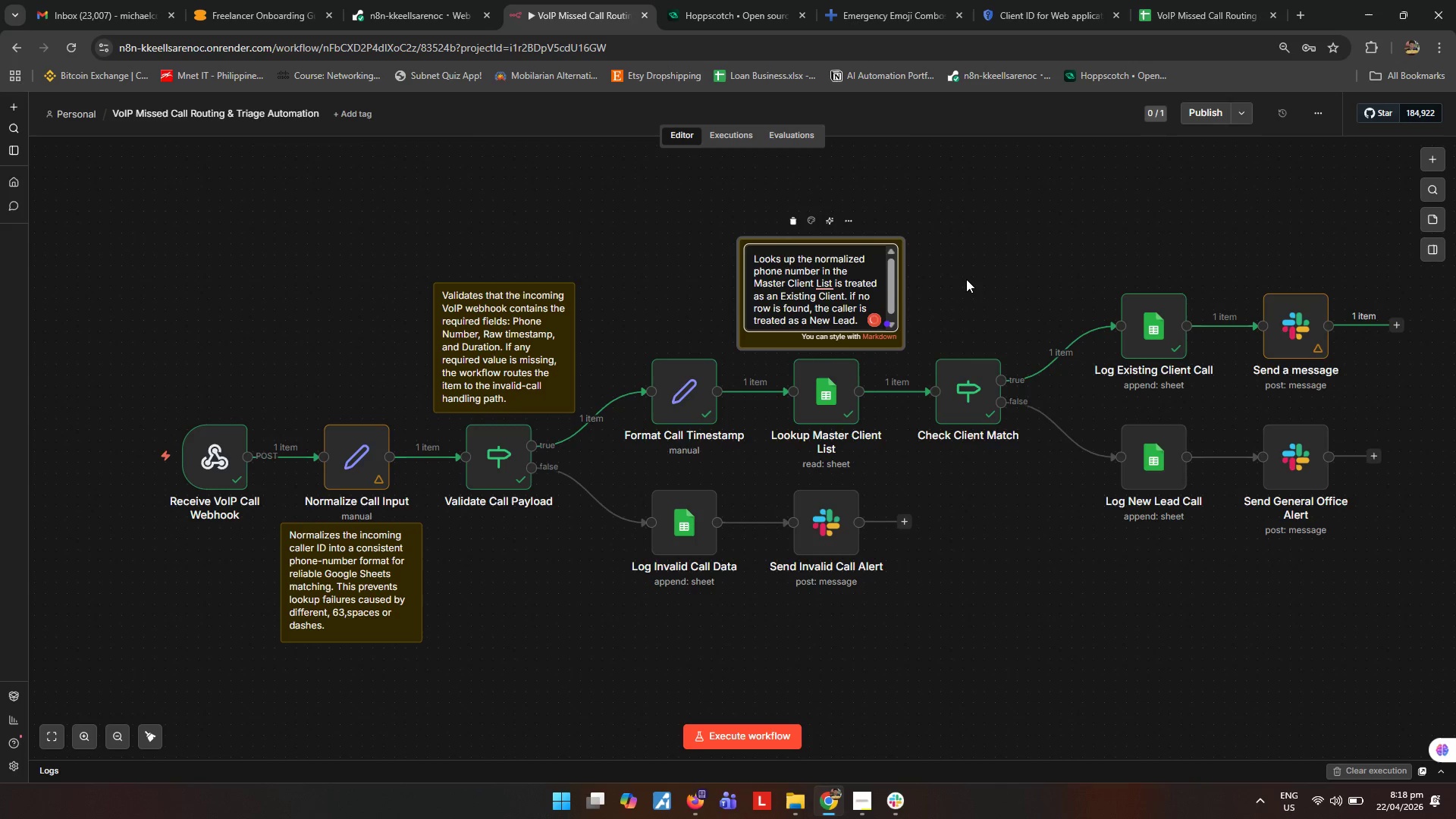 
left_click([966, 279])
 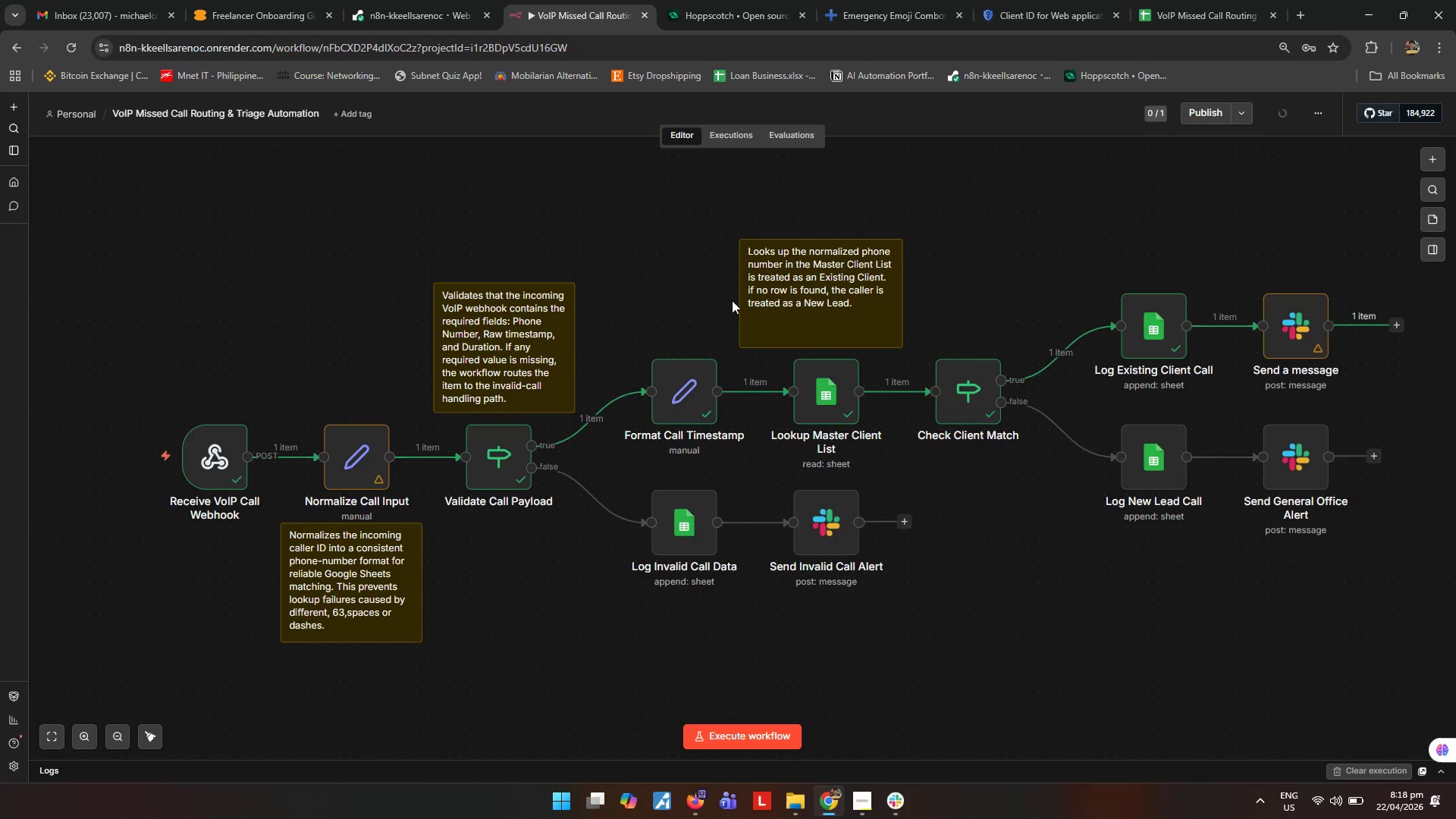 
left_click_drag(start_coordinate=[738, 304], to_coordinate=[754, 307])
 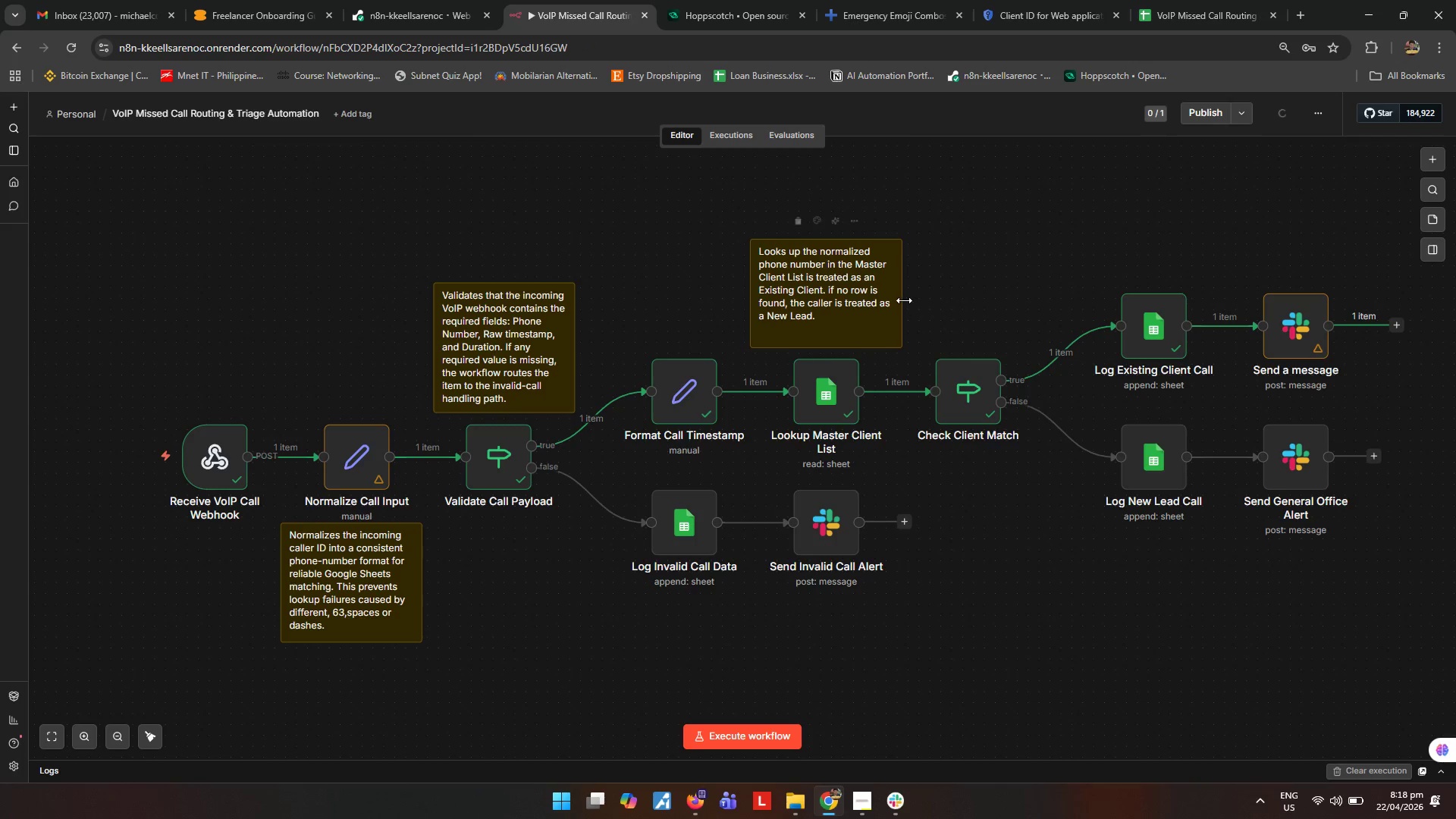 
left_click_drag(start_coordinate=[904, 300], to_coordinate=[892, 303])
 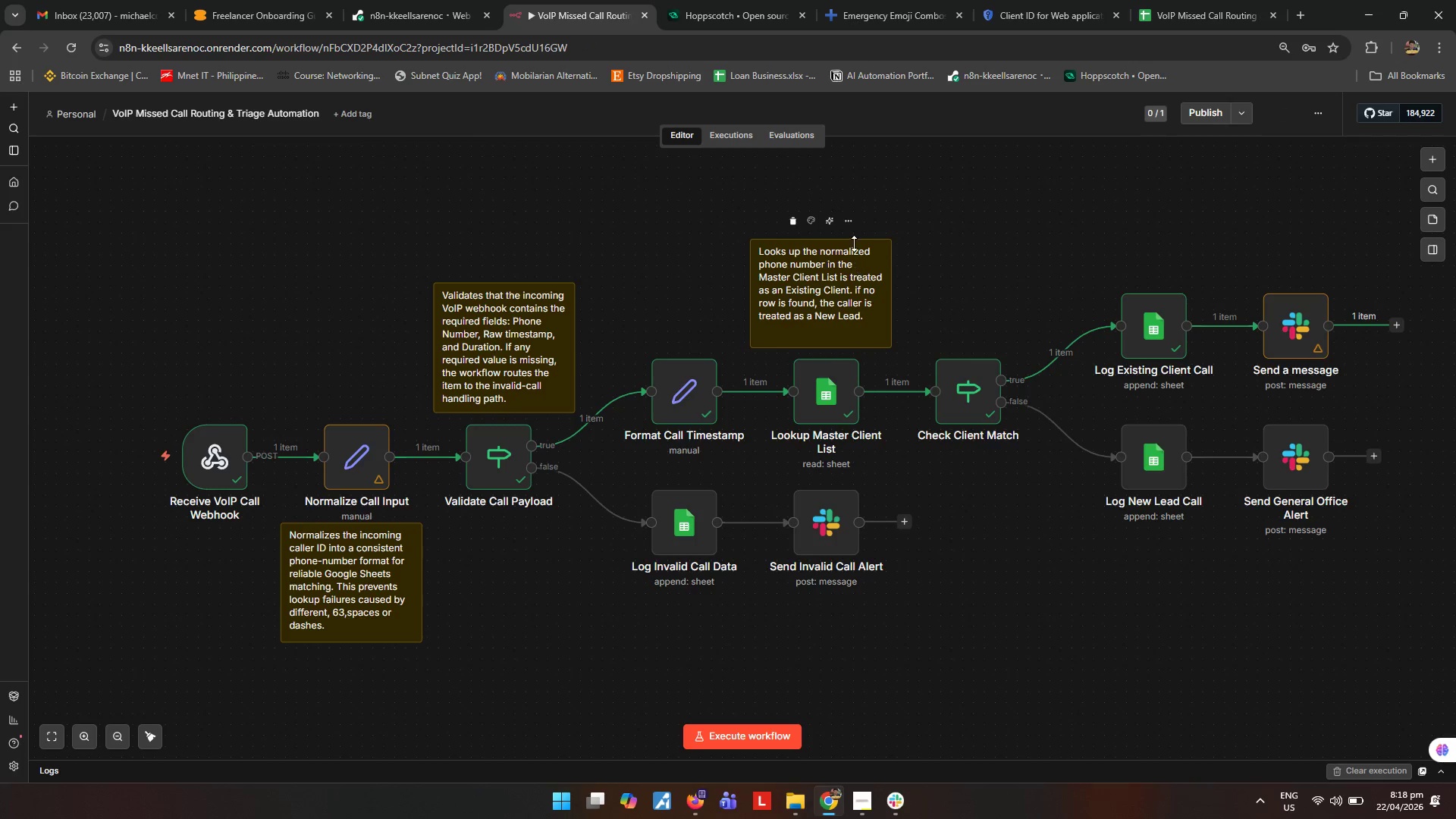 
left_click_drag(start_coordinate=[853, 242], to_coordinate=[853, 254])
 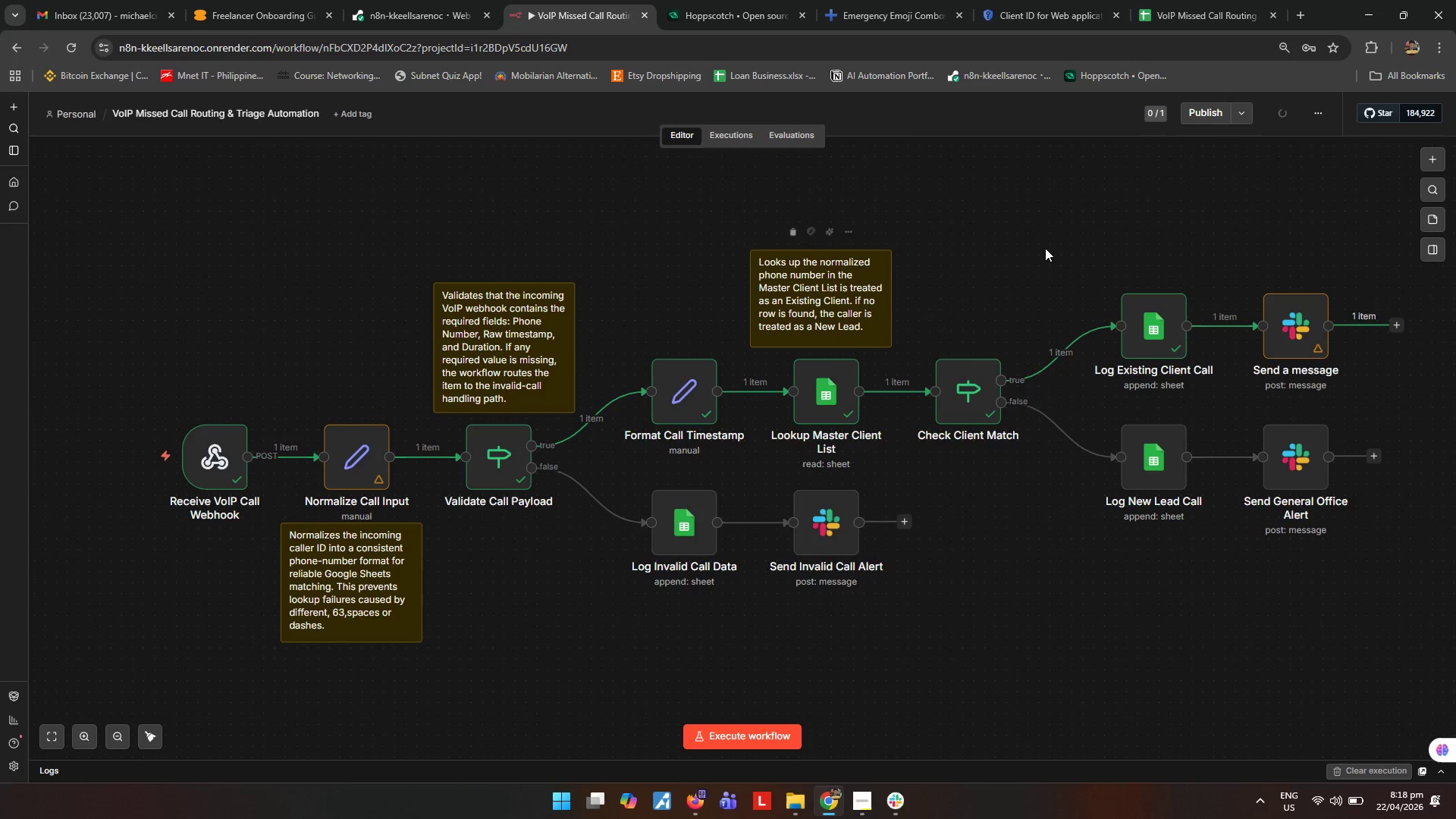 
left_click([1045, 248])
 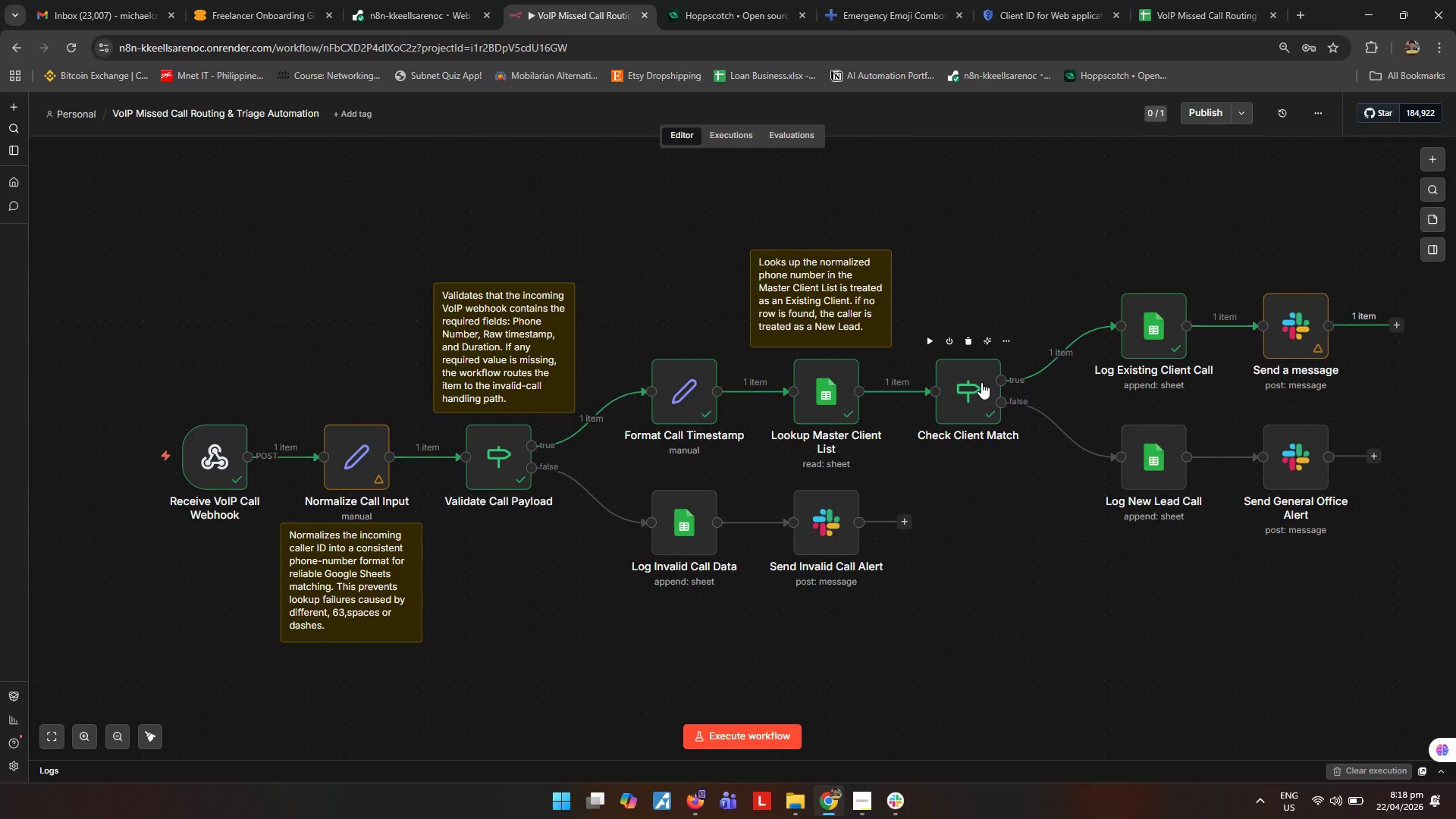 
wait(15.05)
 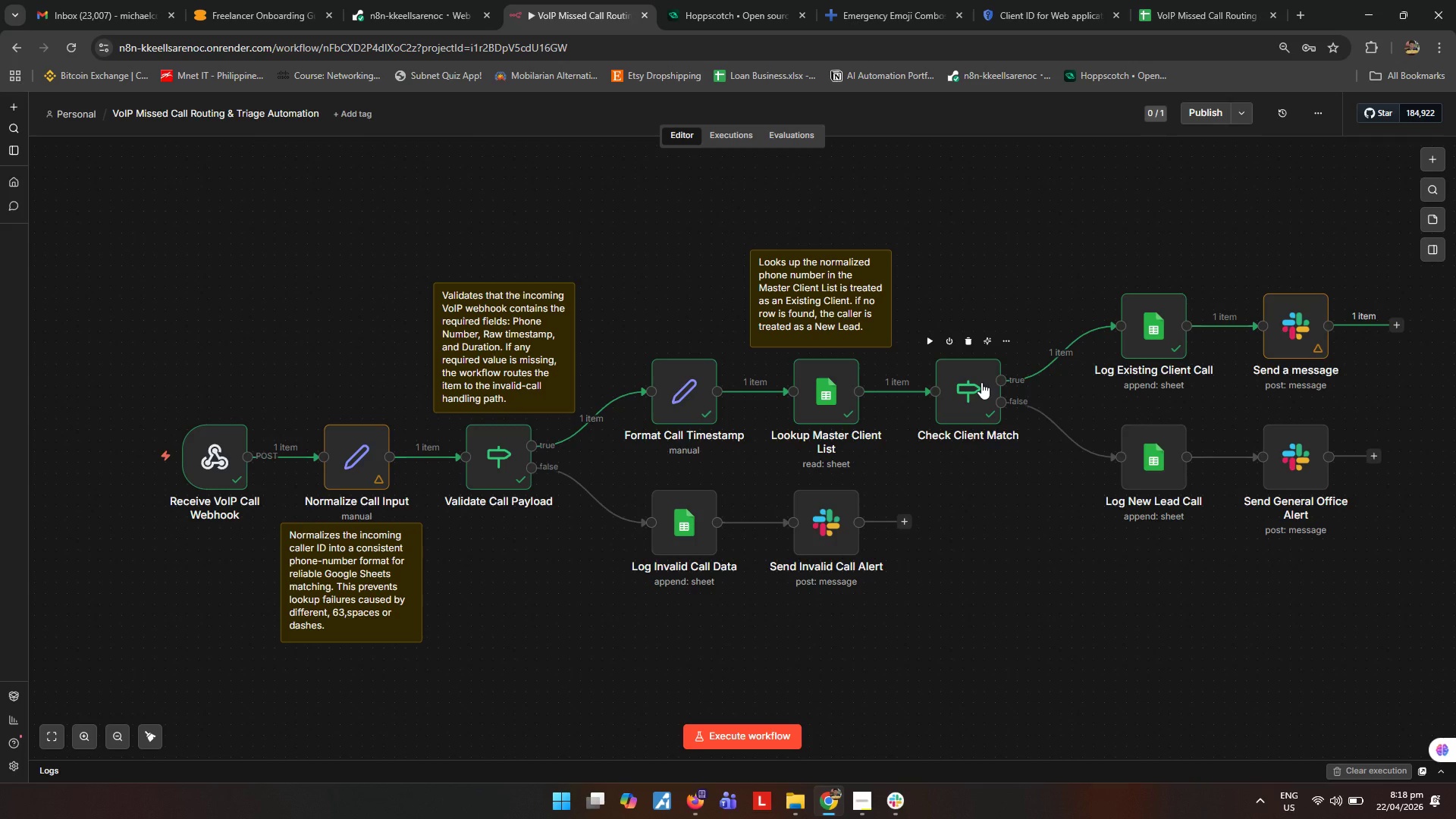 
mouse_move([1120, 394])
 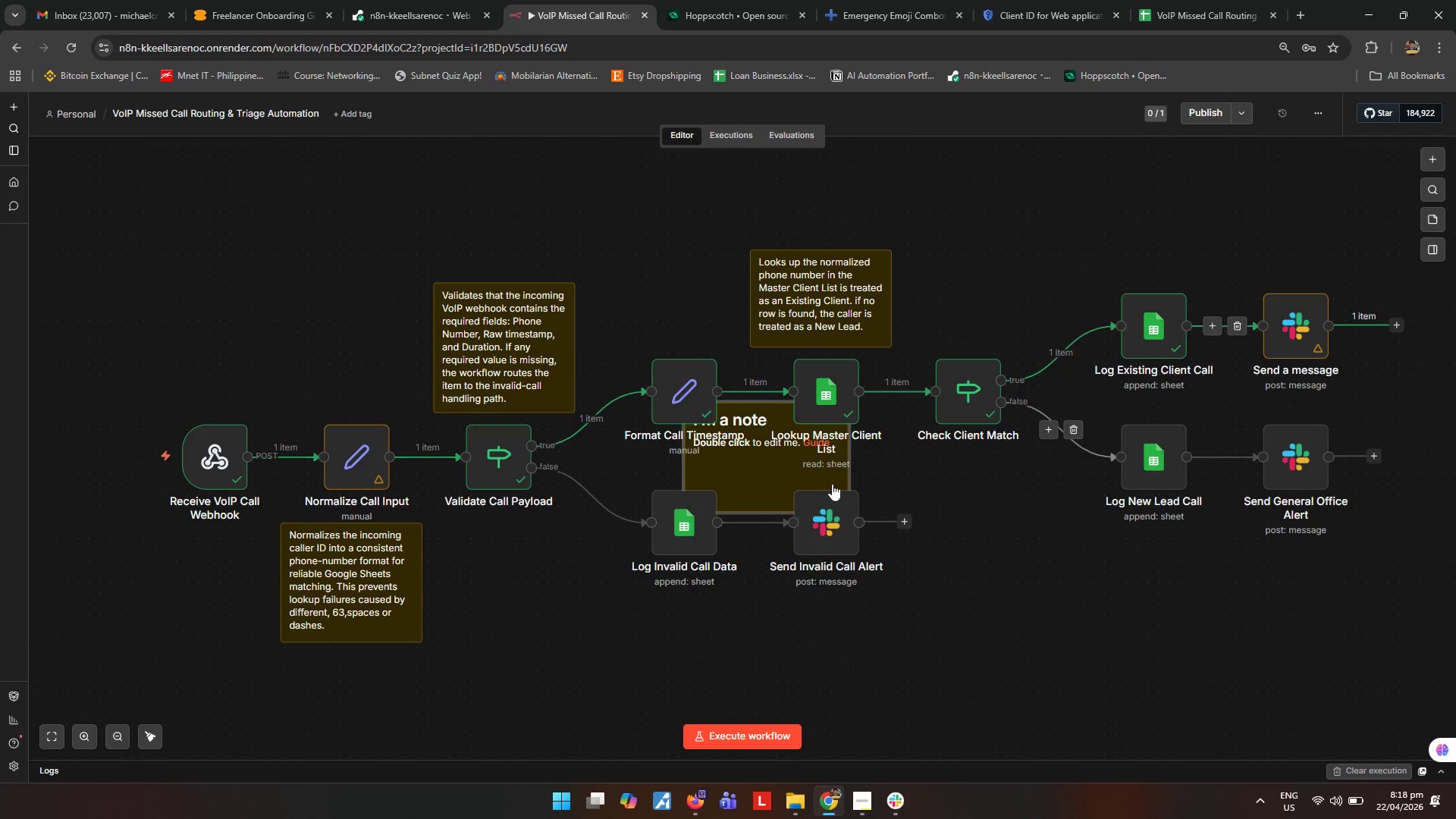 
left_click_drag(start_coordinate=[738, 474], to_coordinate=[1198, 243])
 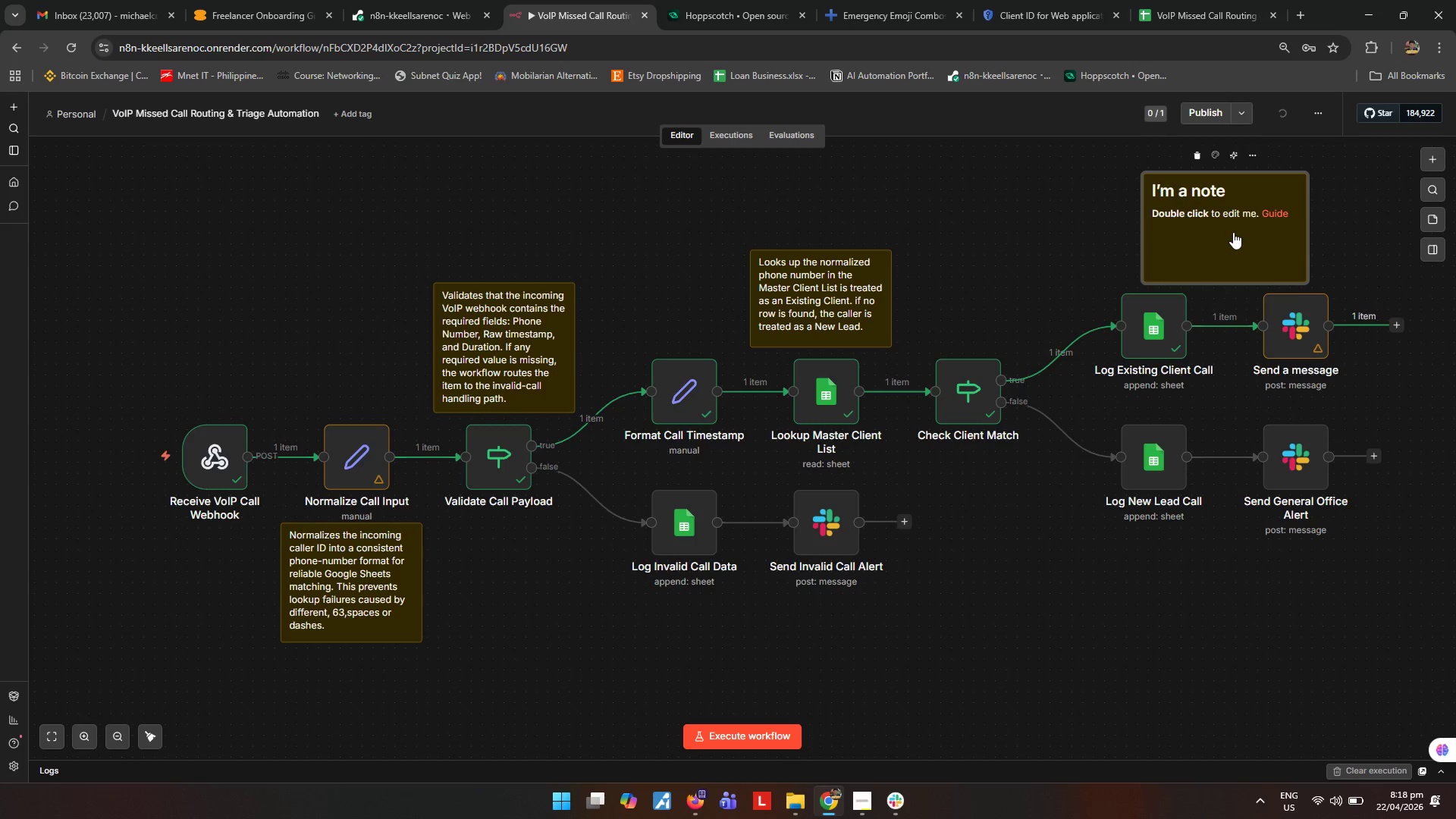 
double_click([1233, 232])
 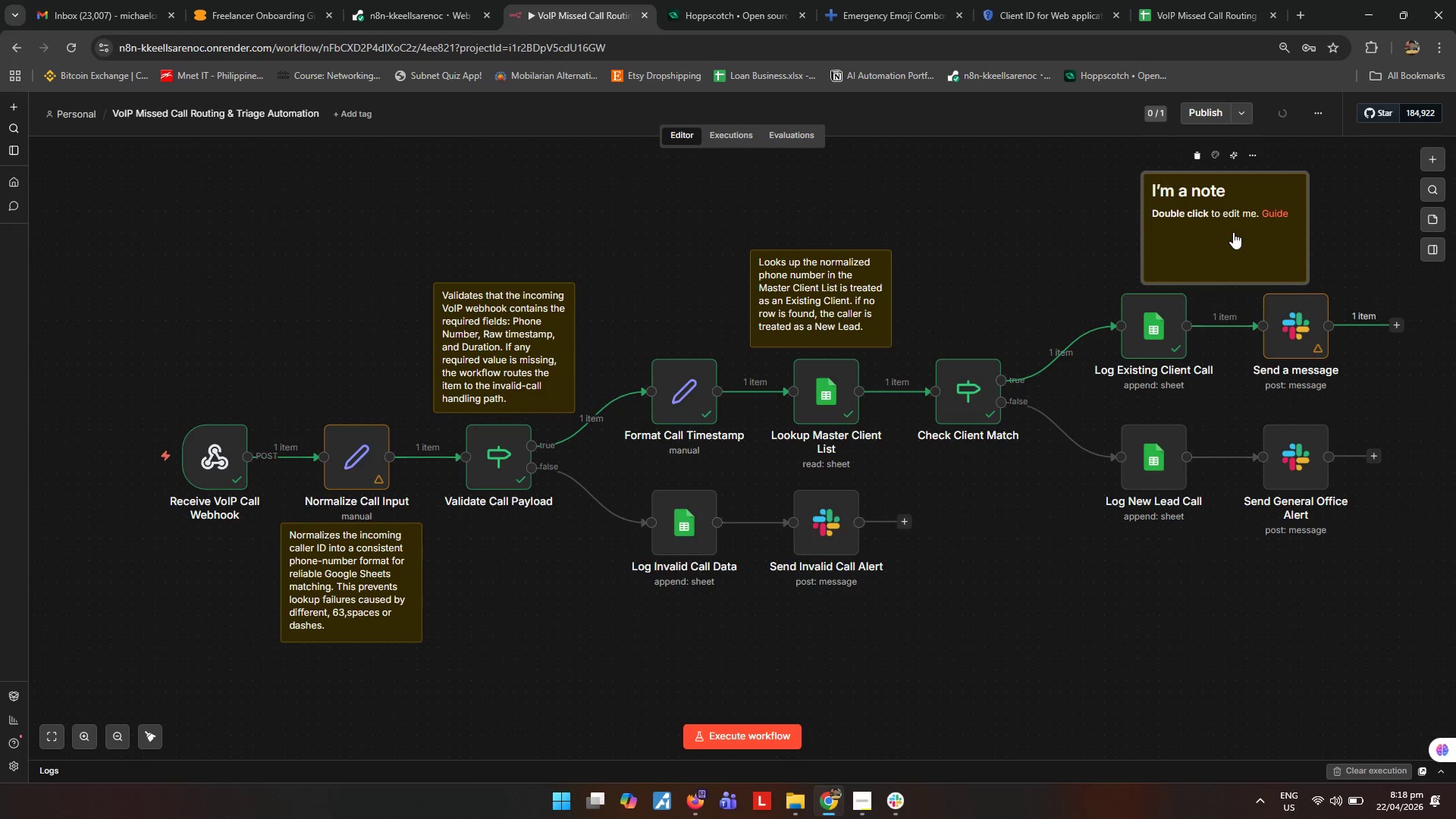 
triple_click([1233, 232])
 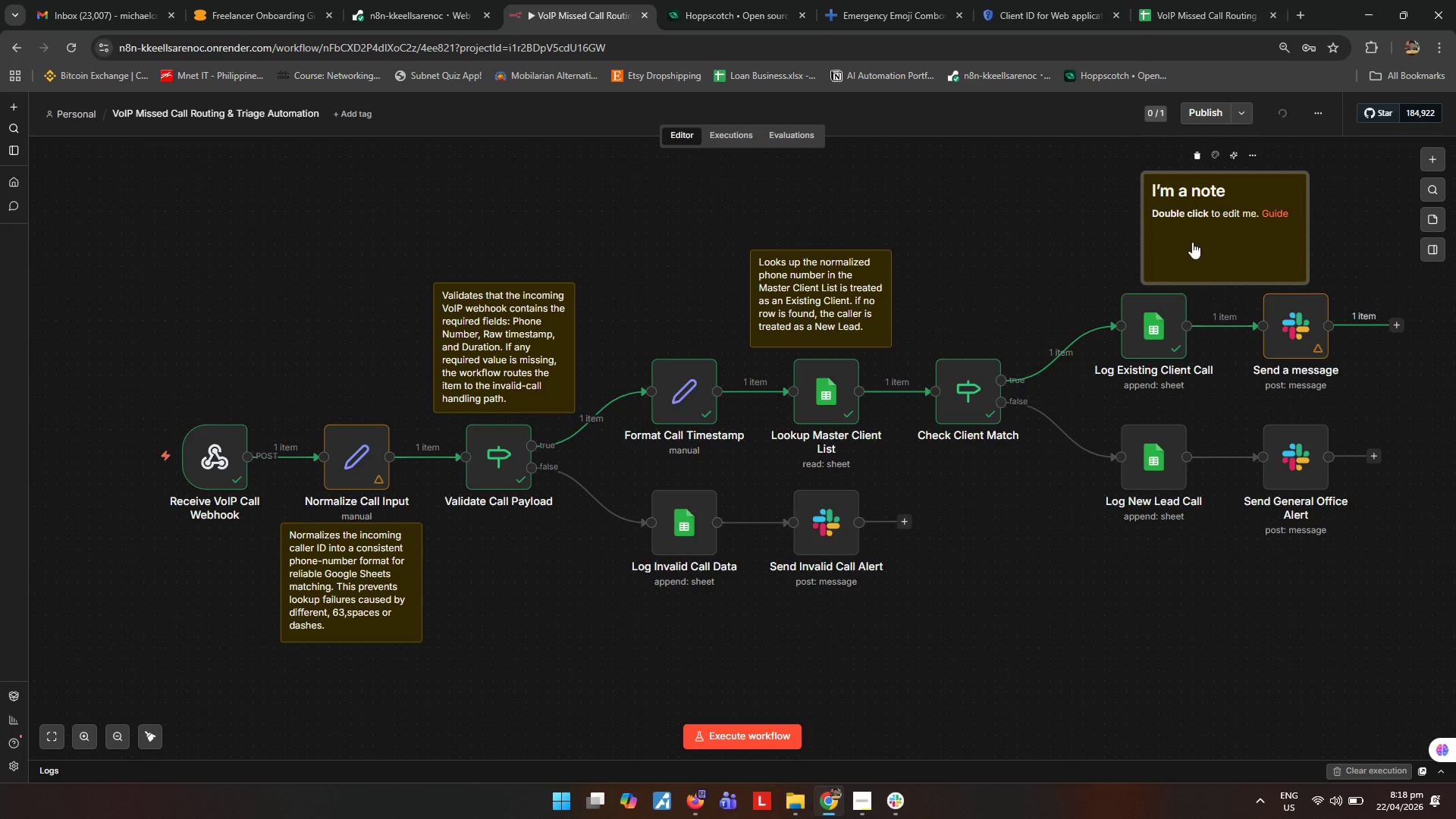 
left_click_drag(start_coordinate=[824, 300], to_coordinate=[840, 294])
 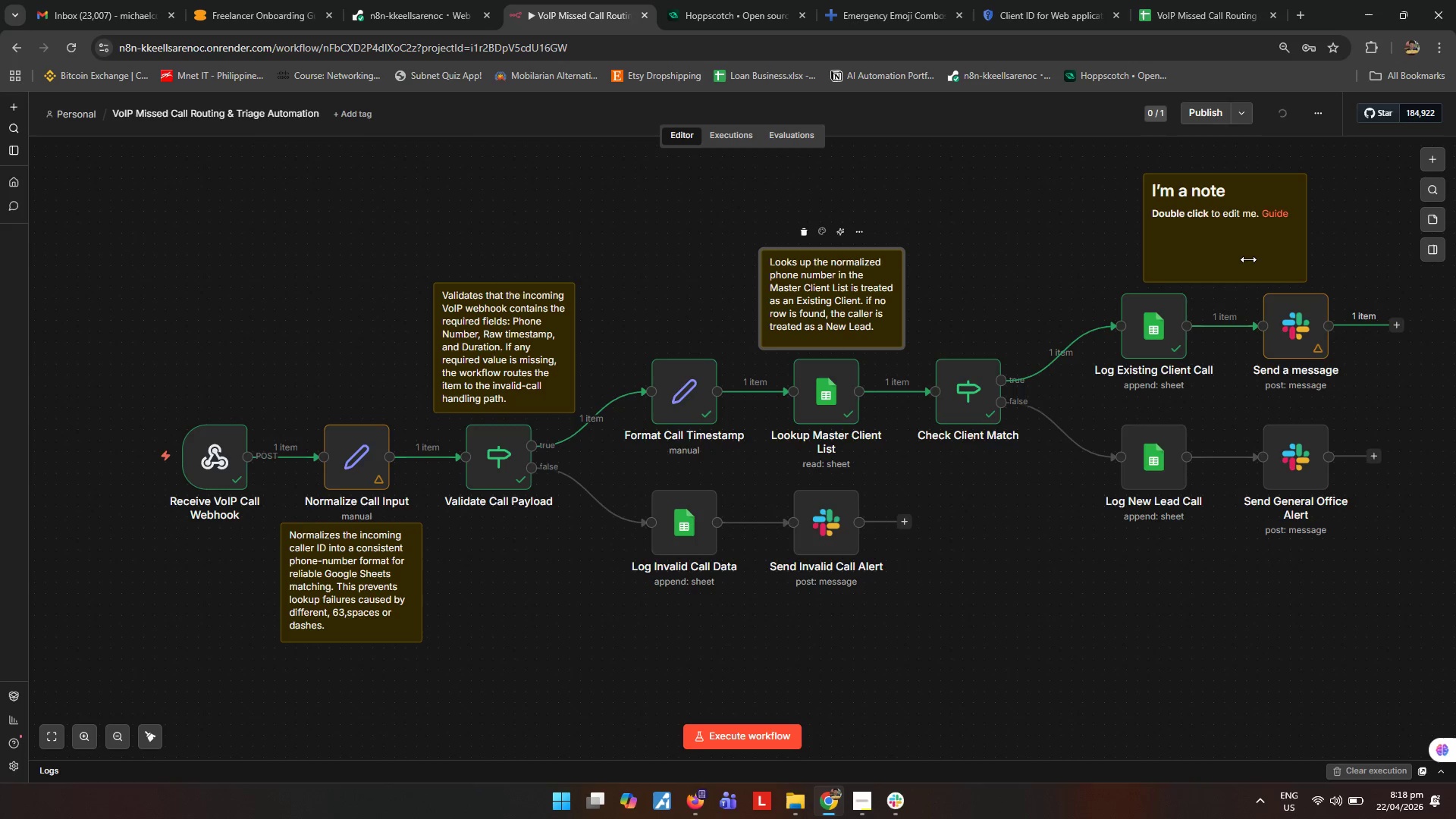 
left_click([1248, 259])
 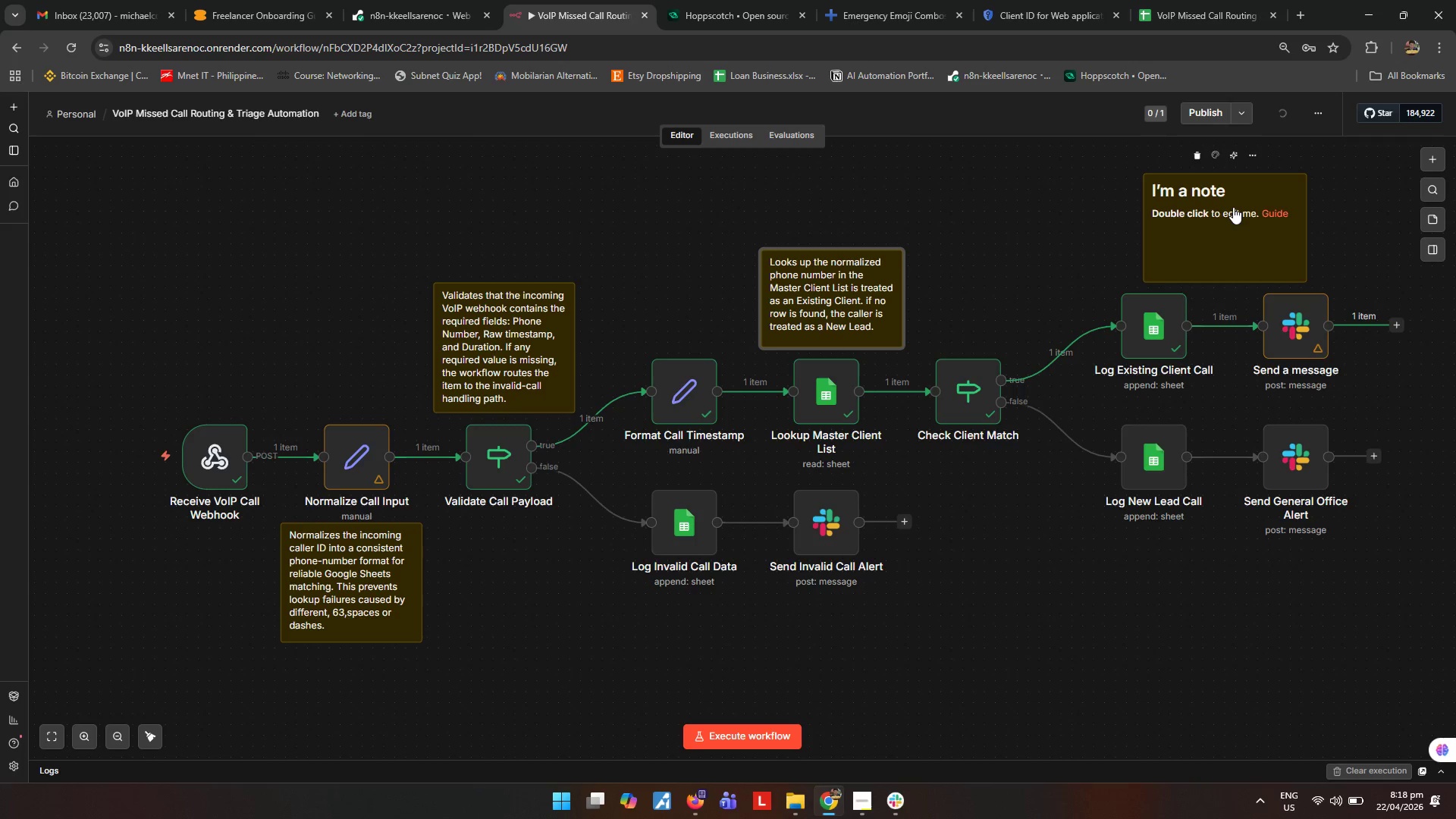 
double_click([1240, 245])
 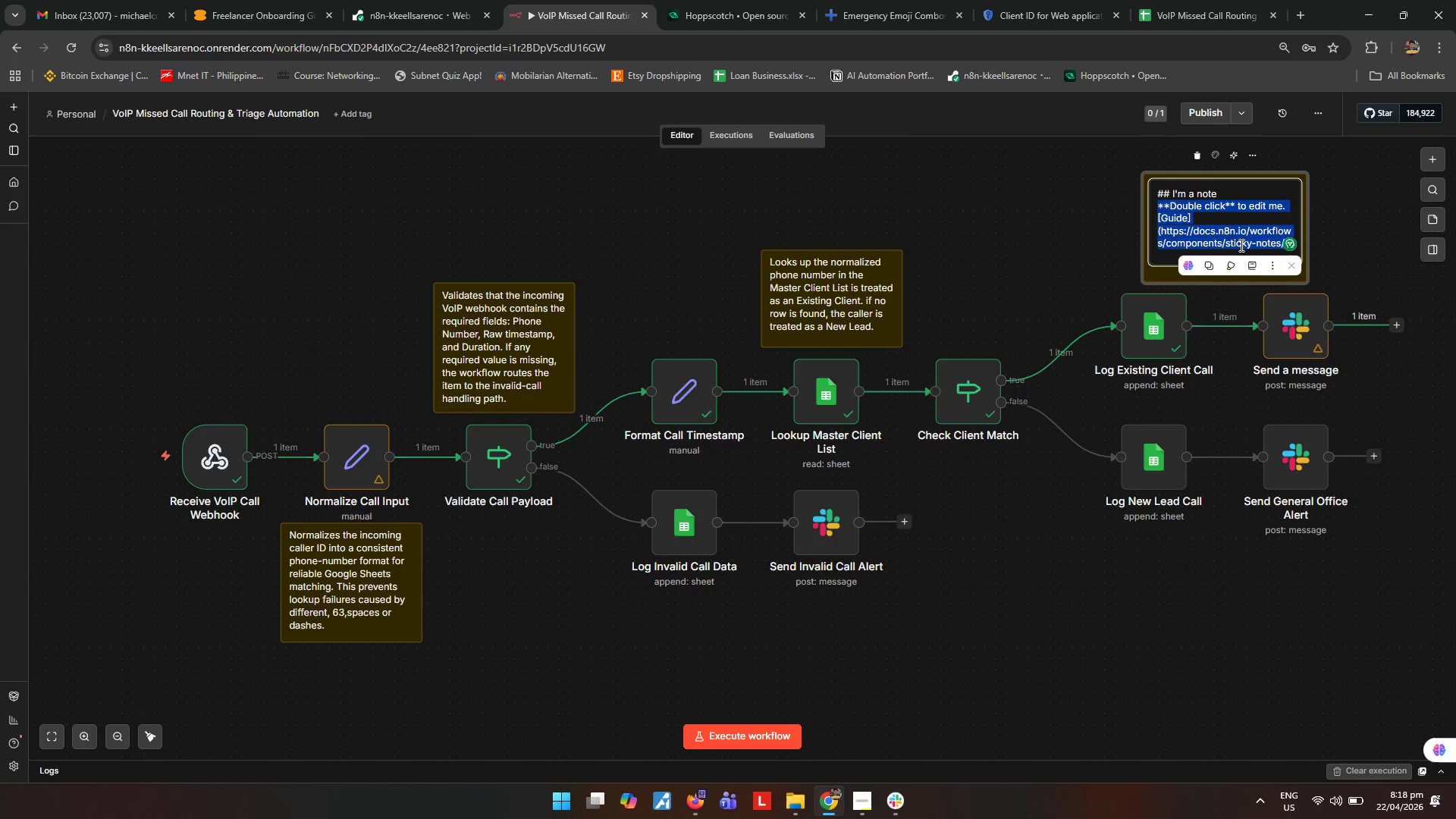 
wait(5.11)
 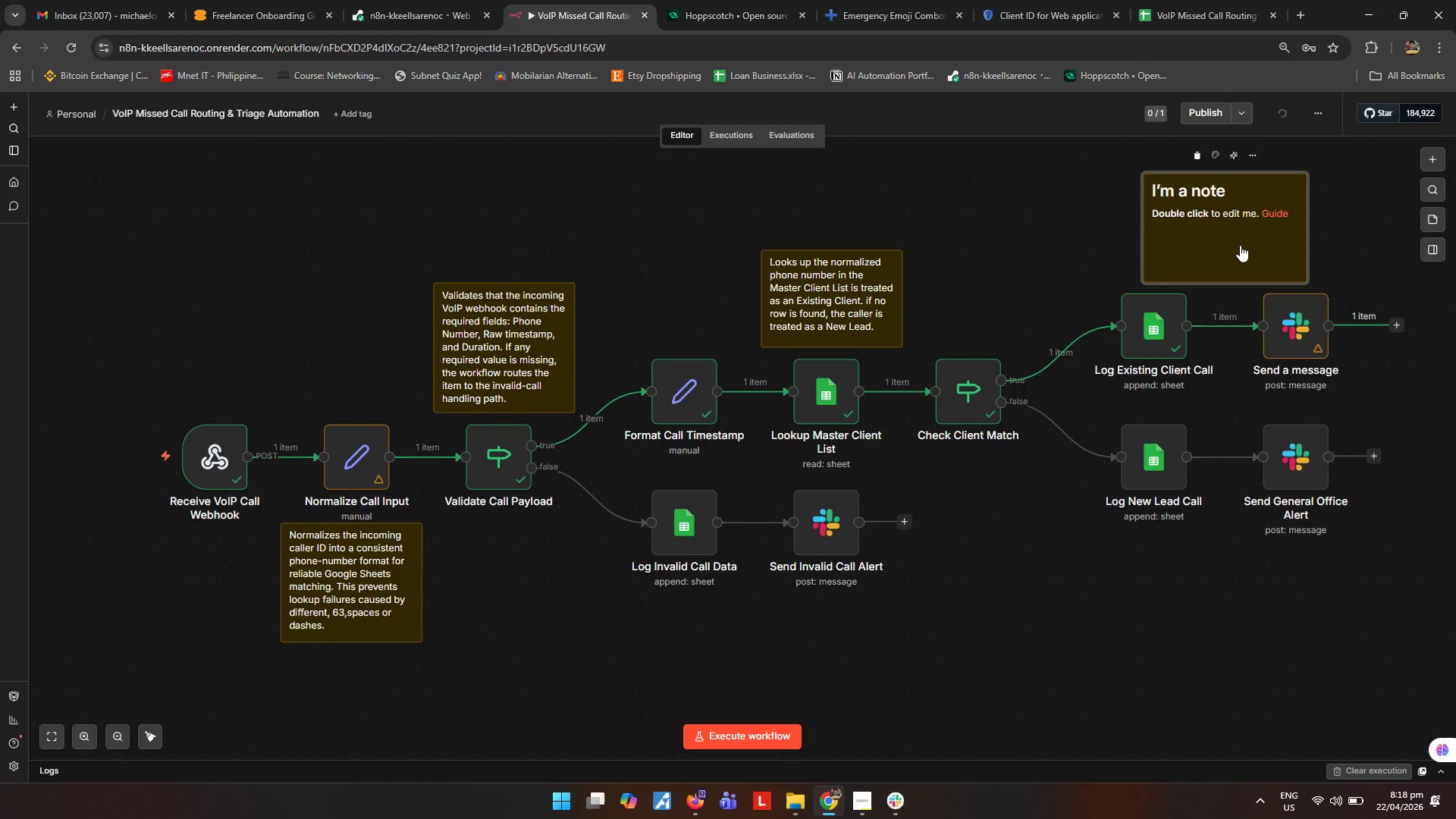 
key(Control+ControlLeft)
 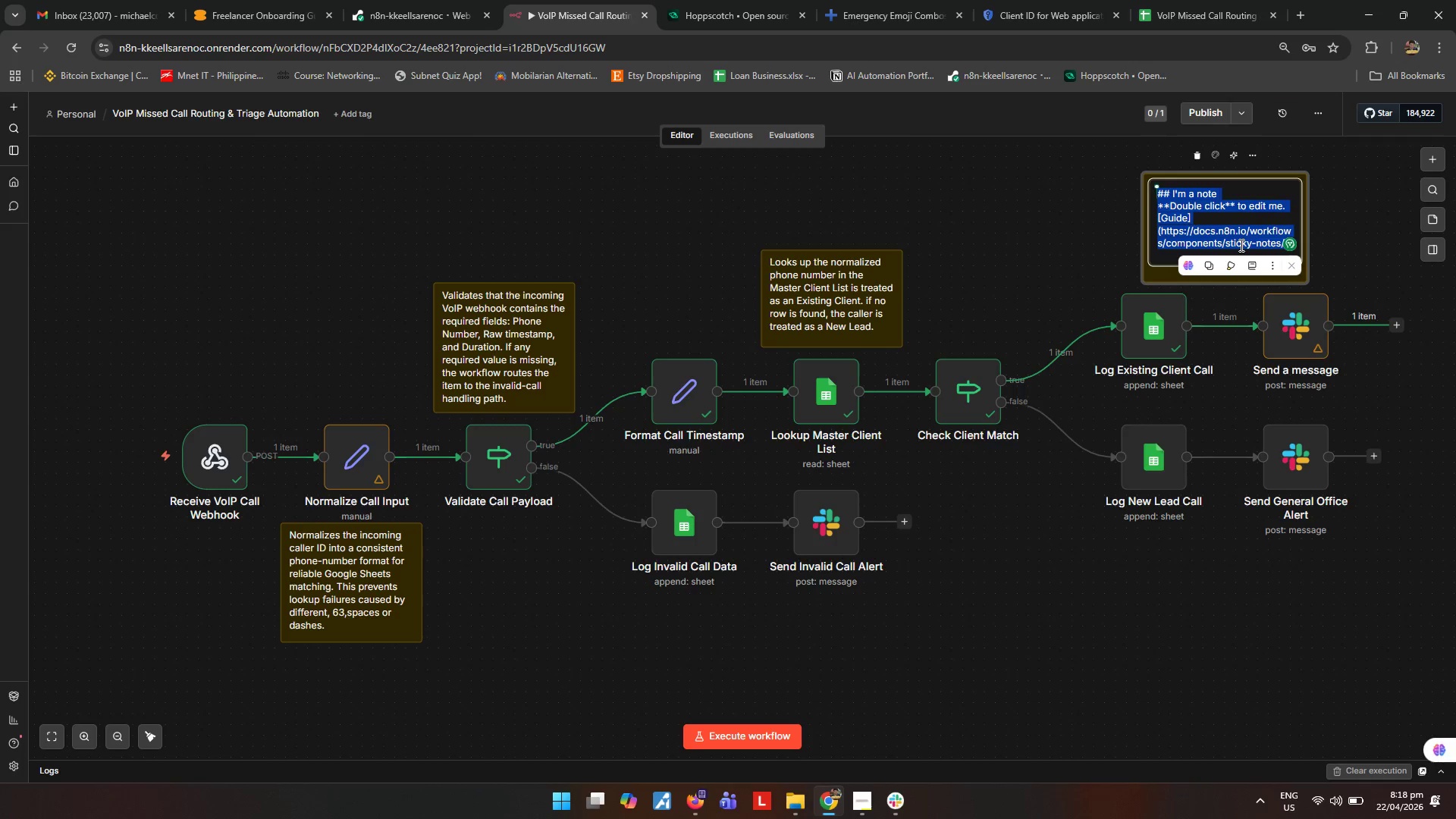 
key(Control+A)
 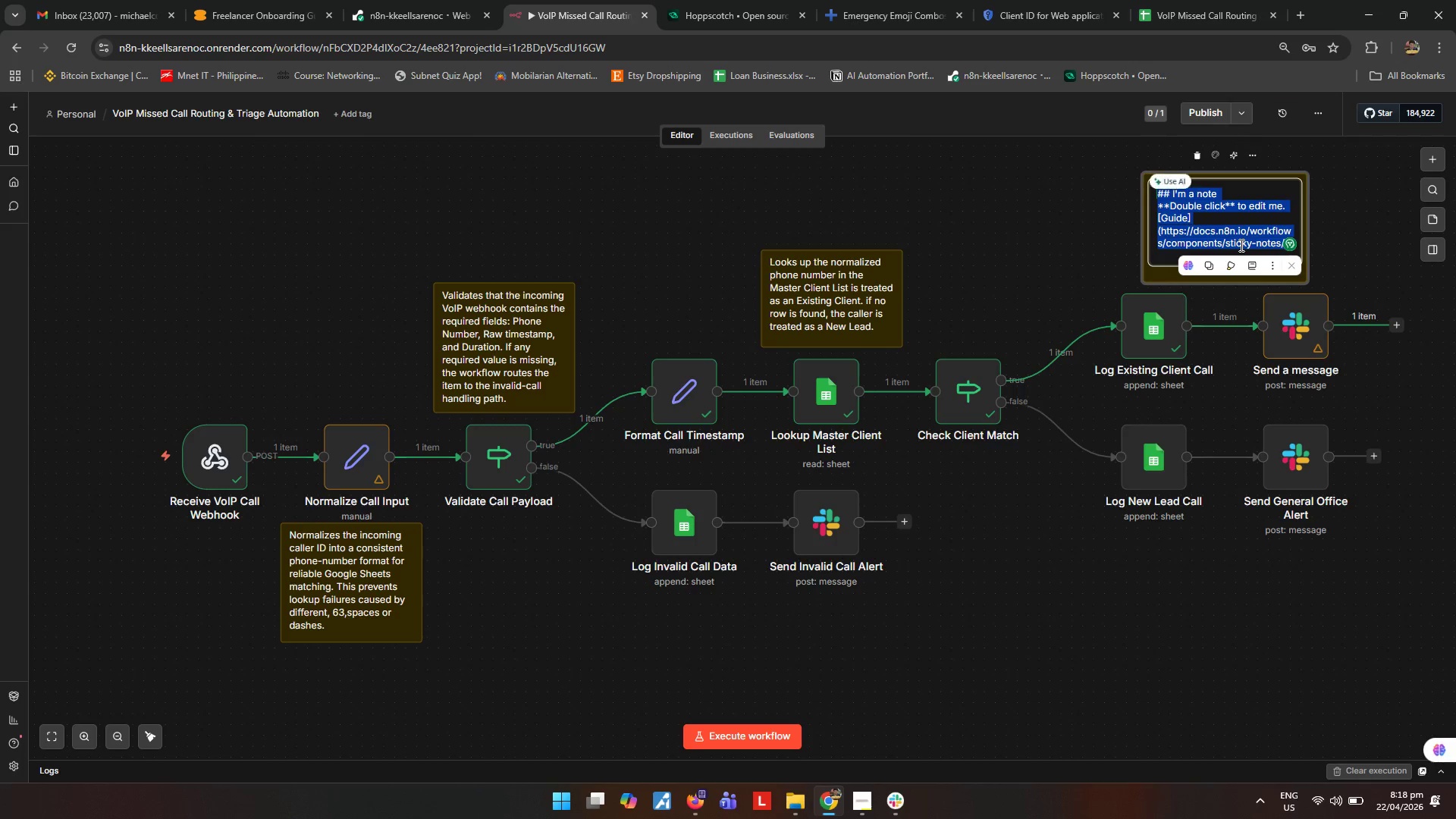 
type(Existing cl)
key(Backspace)
key(Backspace)
type(Client path: logs the missed call to the HIgh Priority )
 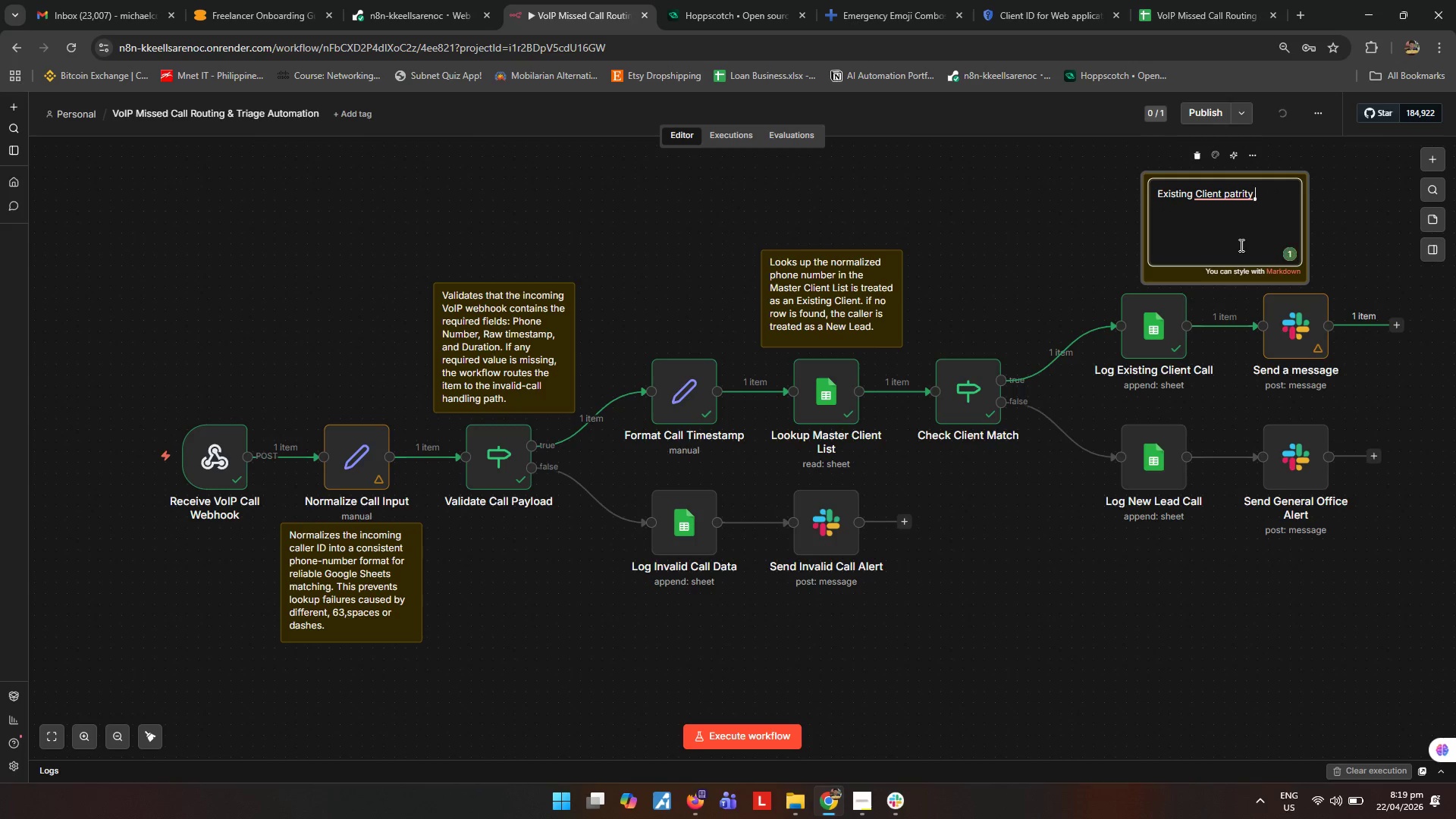 
key(Backspace)
 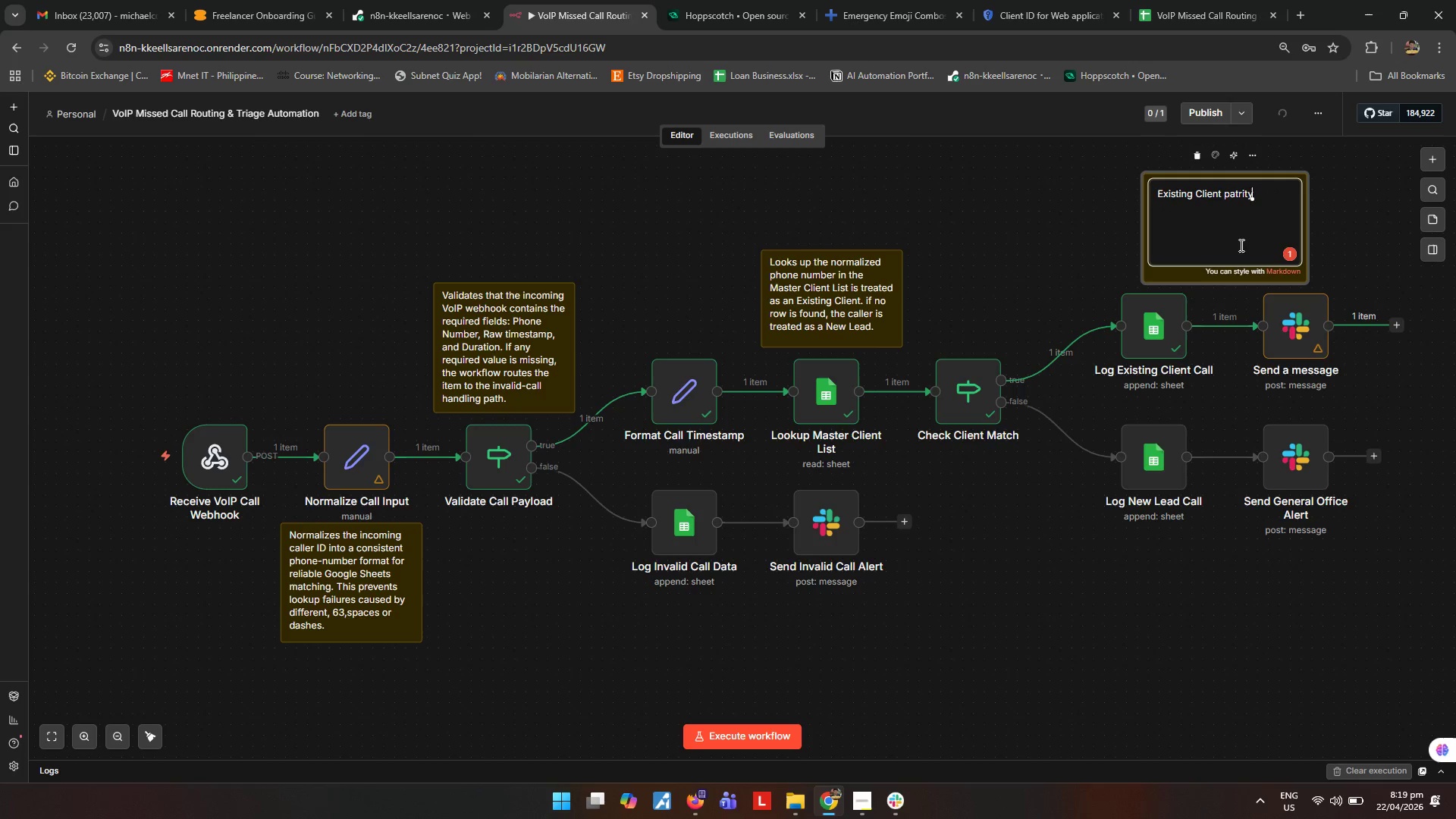 
key(Backspace)
 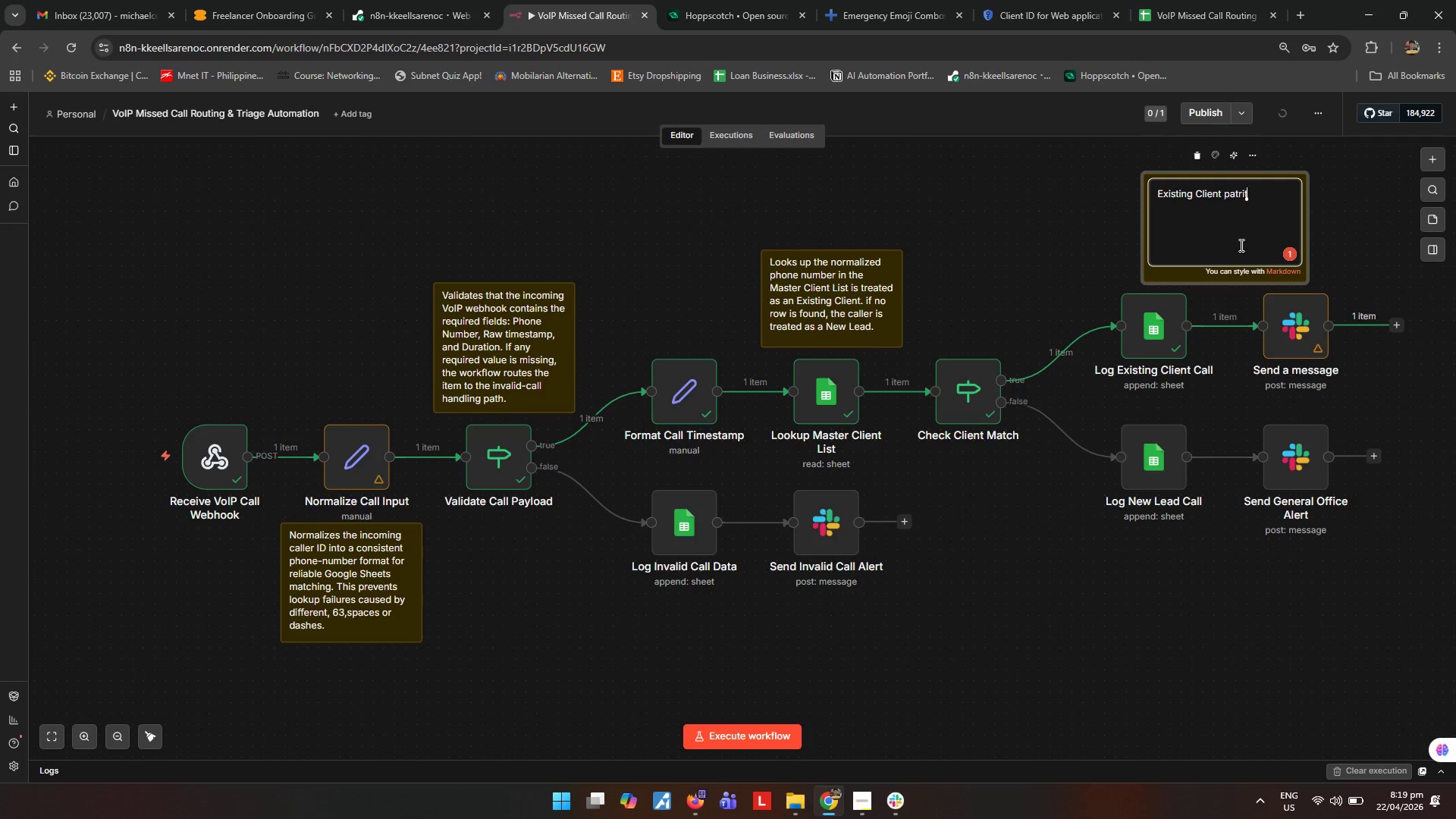 
key(Backspace)
 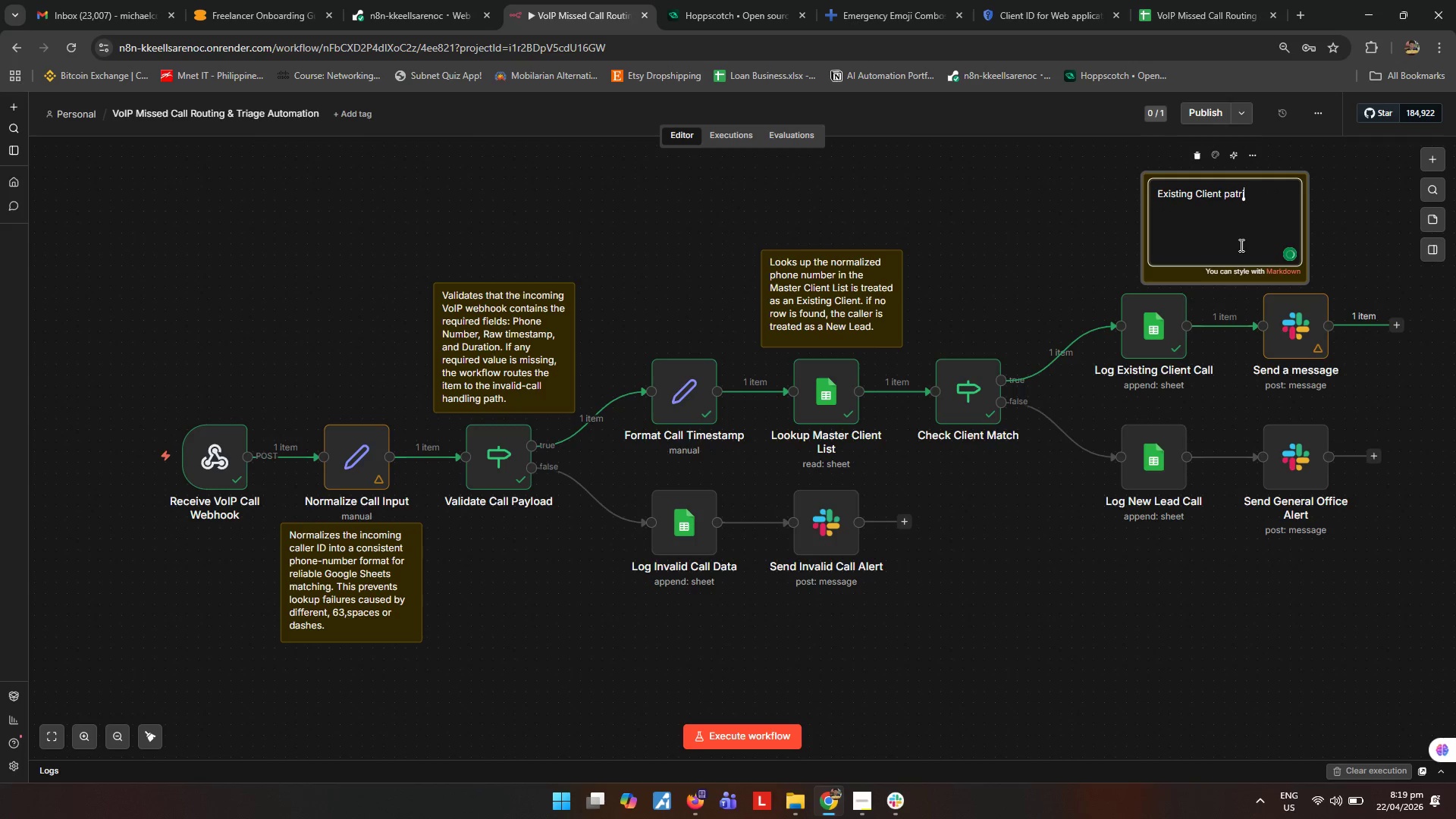 
key(Backspace)
 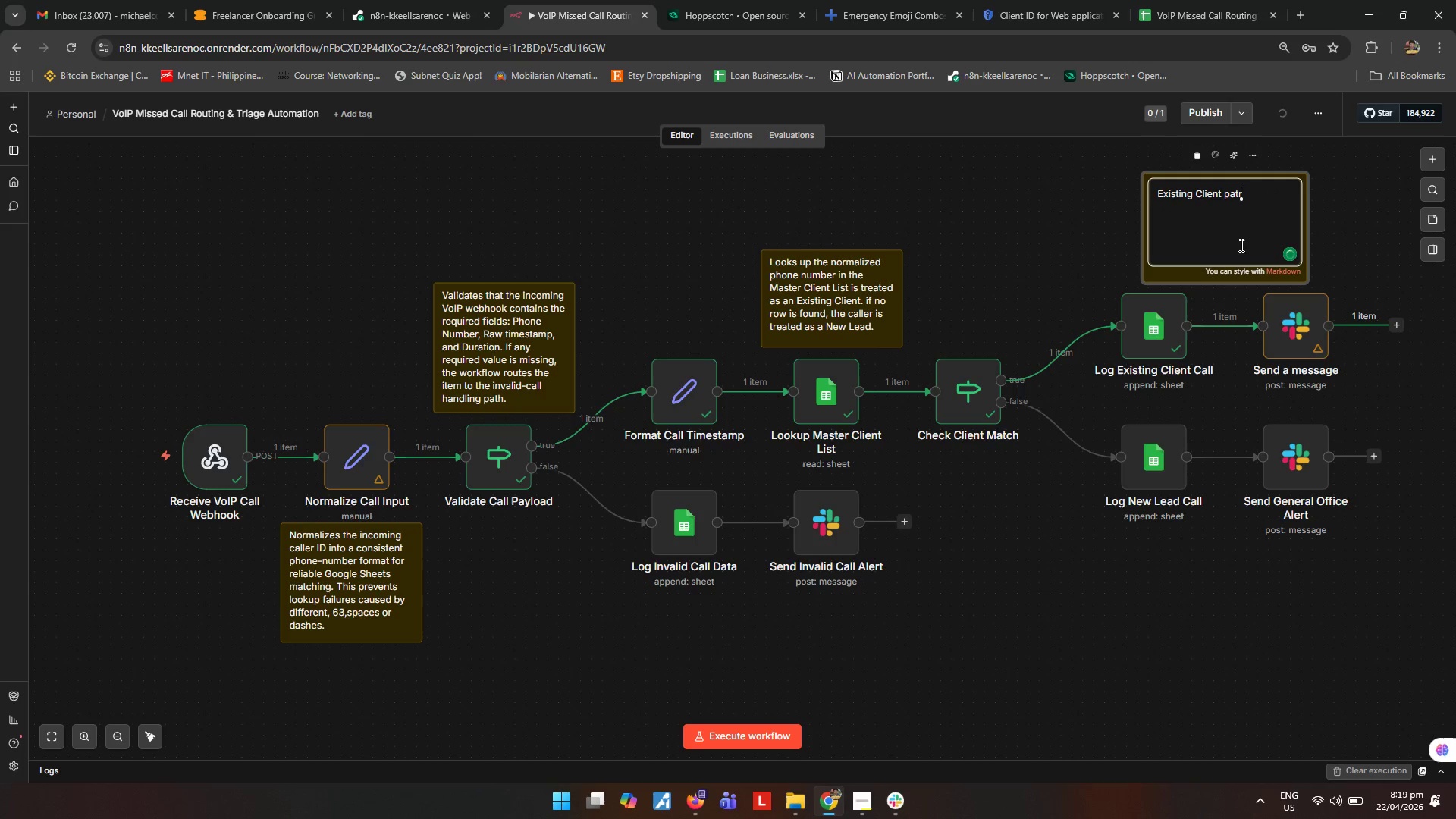 
key(Backspace)
 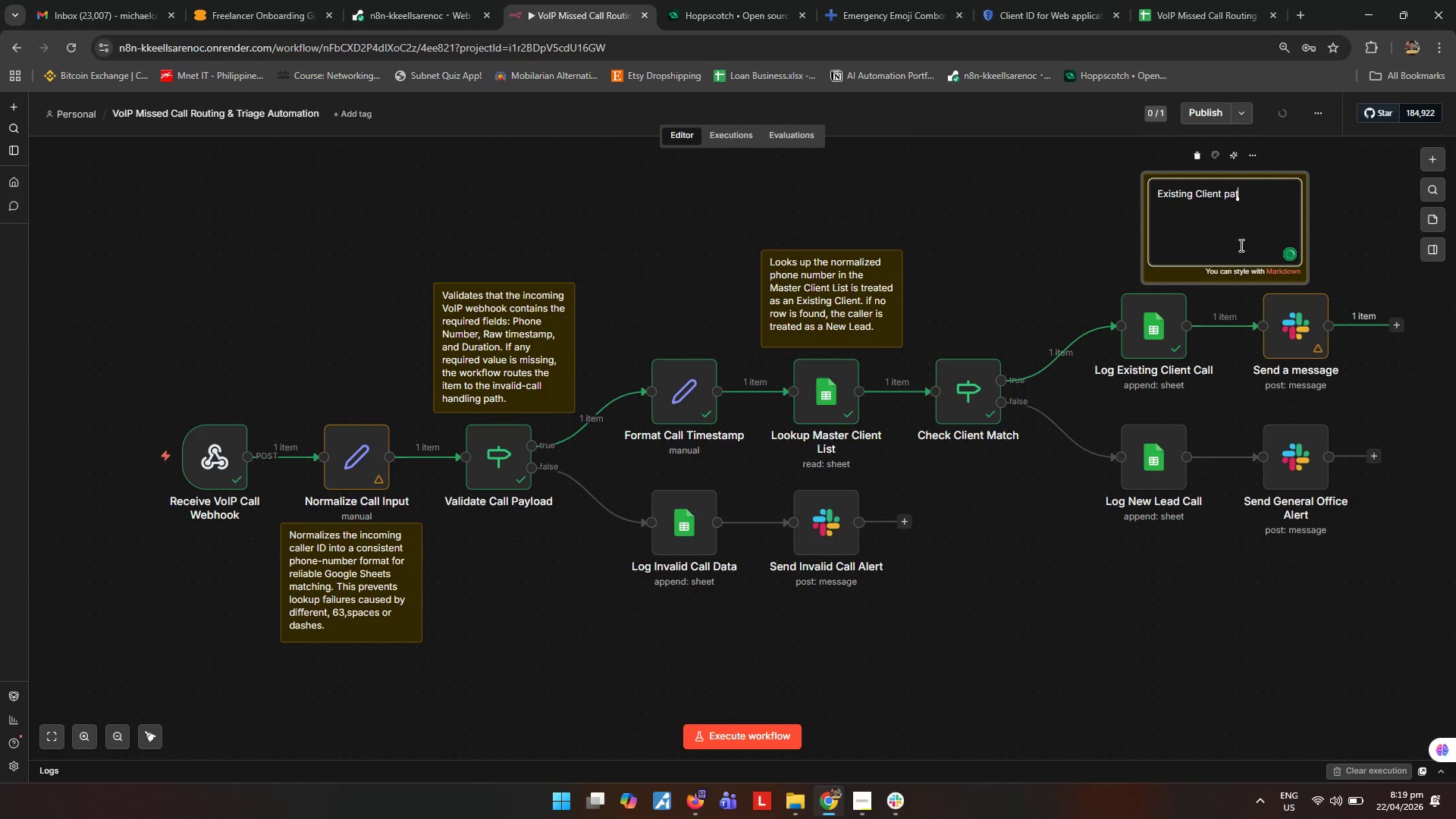 
key(H)
 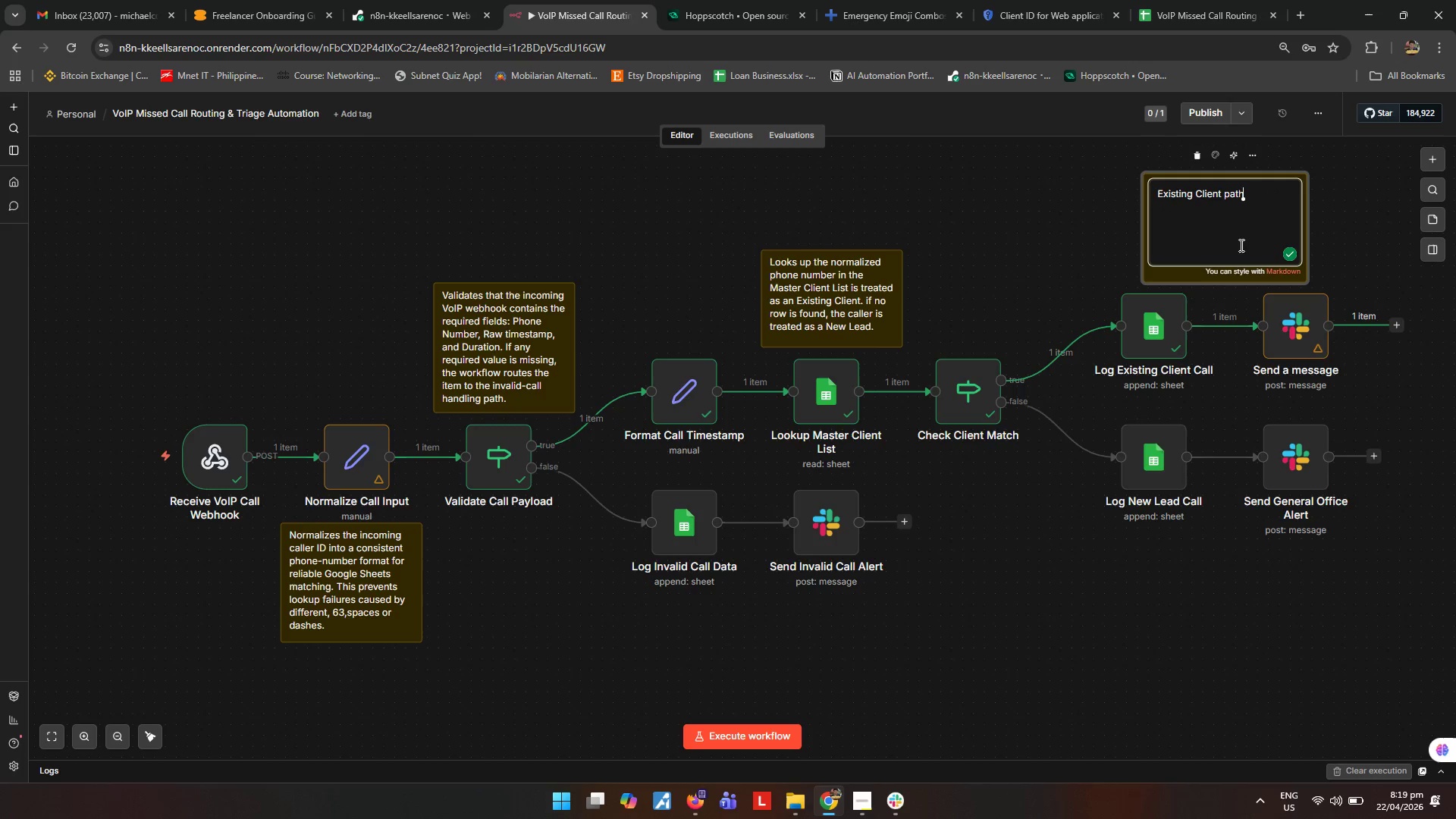 
type(: logs the missed call to the High Priority S)
key(Backspace)
type(sheet and sends a Slack notification to the assigned accountant for callback follow-upop.)
key(Backspace)
key(Backspace)
key(Backspace)
type(.)
 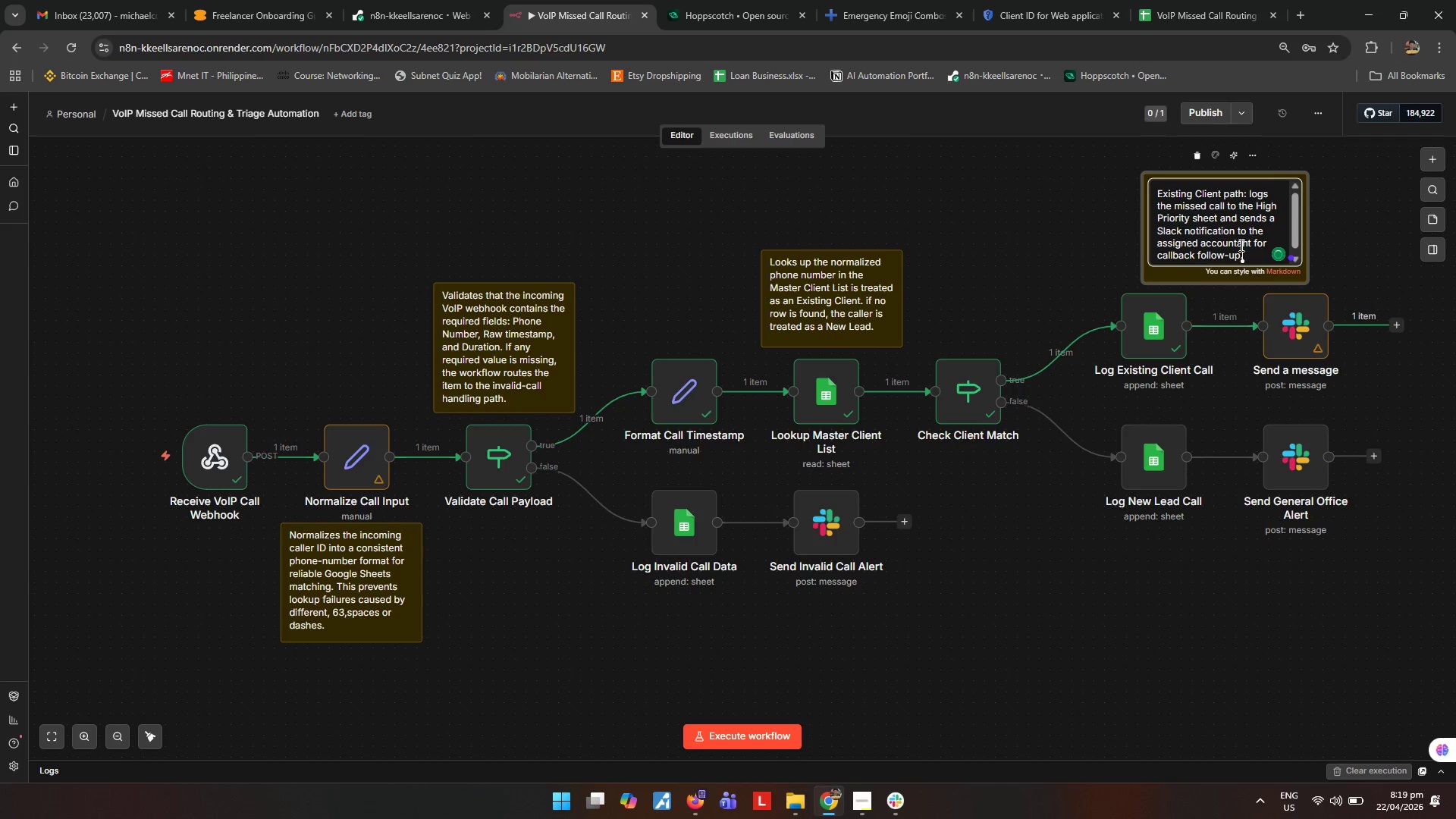 
left_click([1044, 261])
 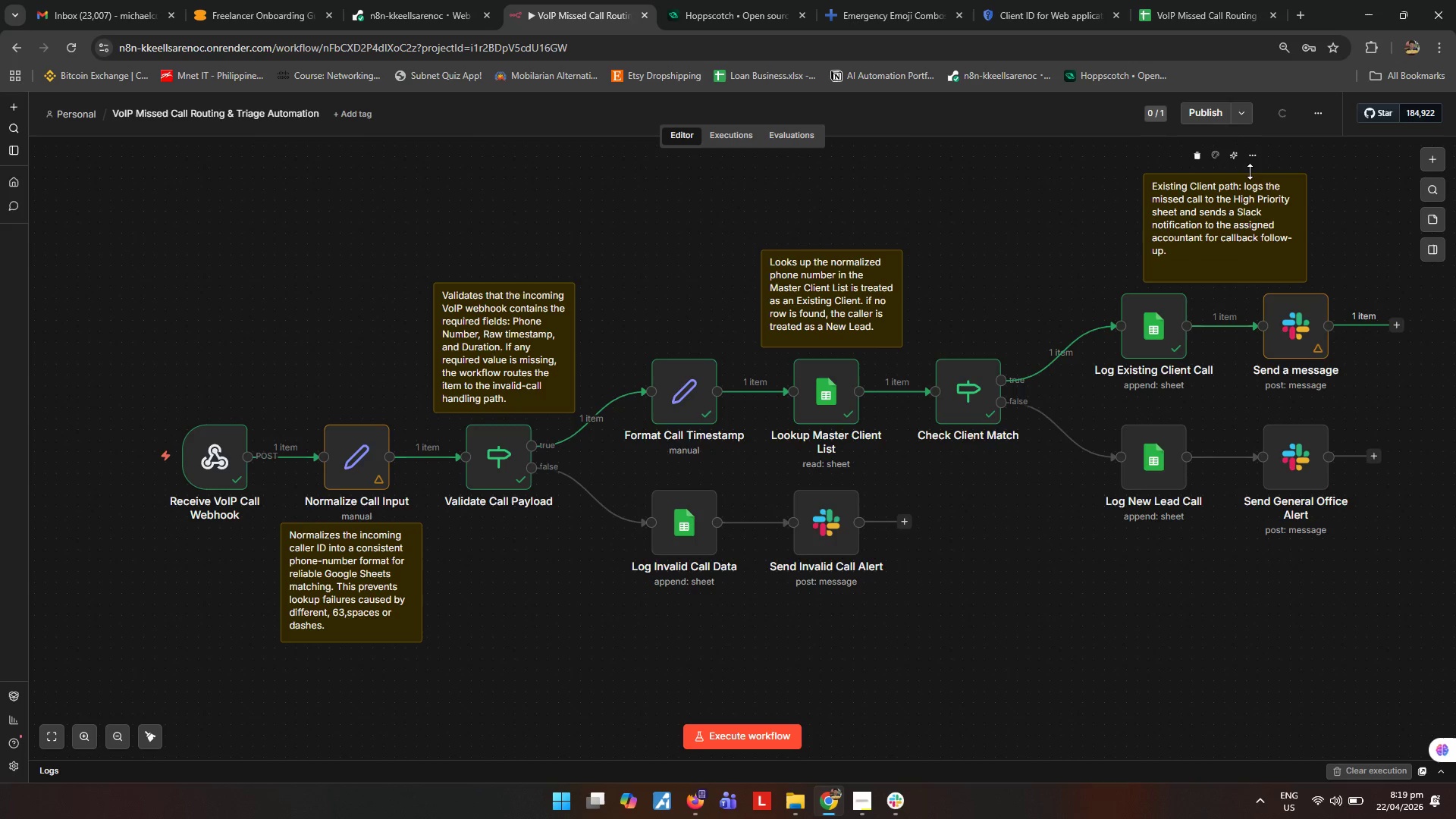 
left_click_drag(start_coordinate=[1250, 178], to_coordinate=[1251, 193])
 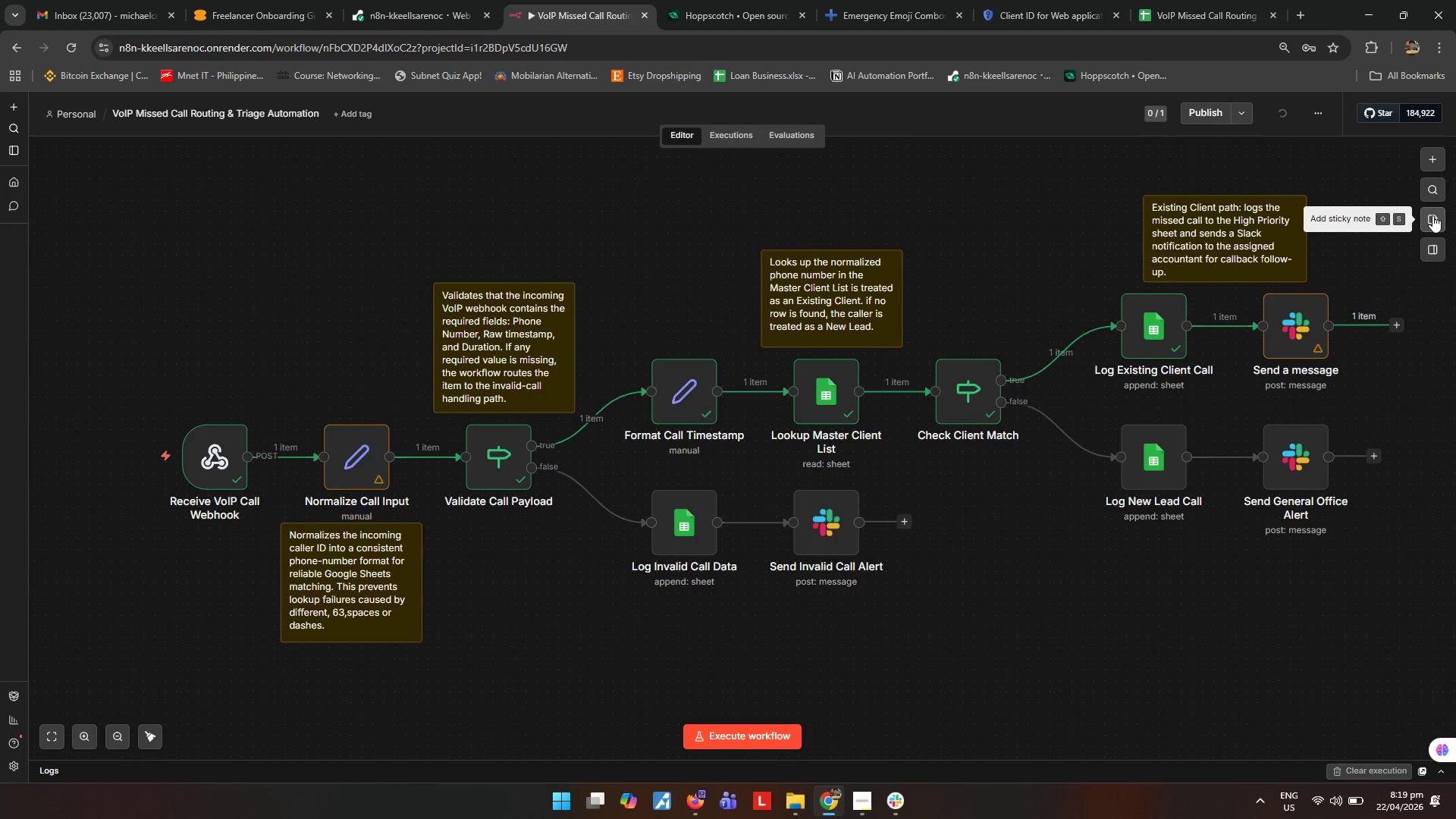 
left_click([1432, 215])
 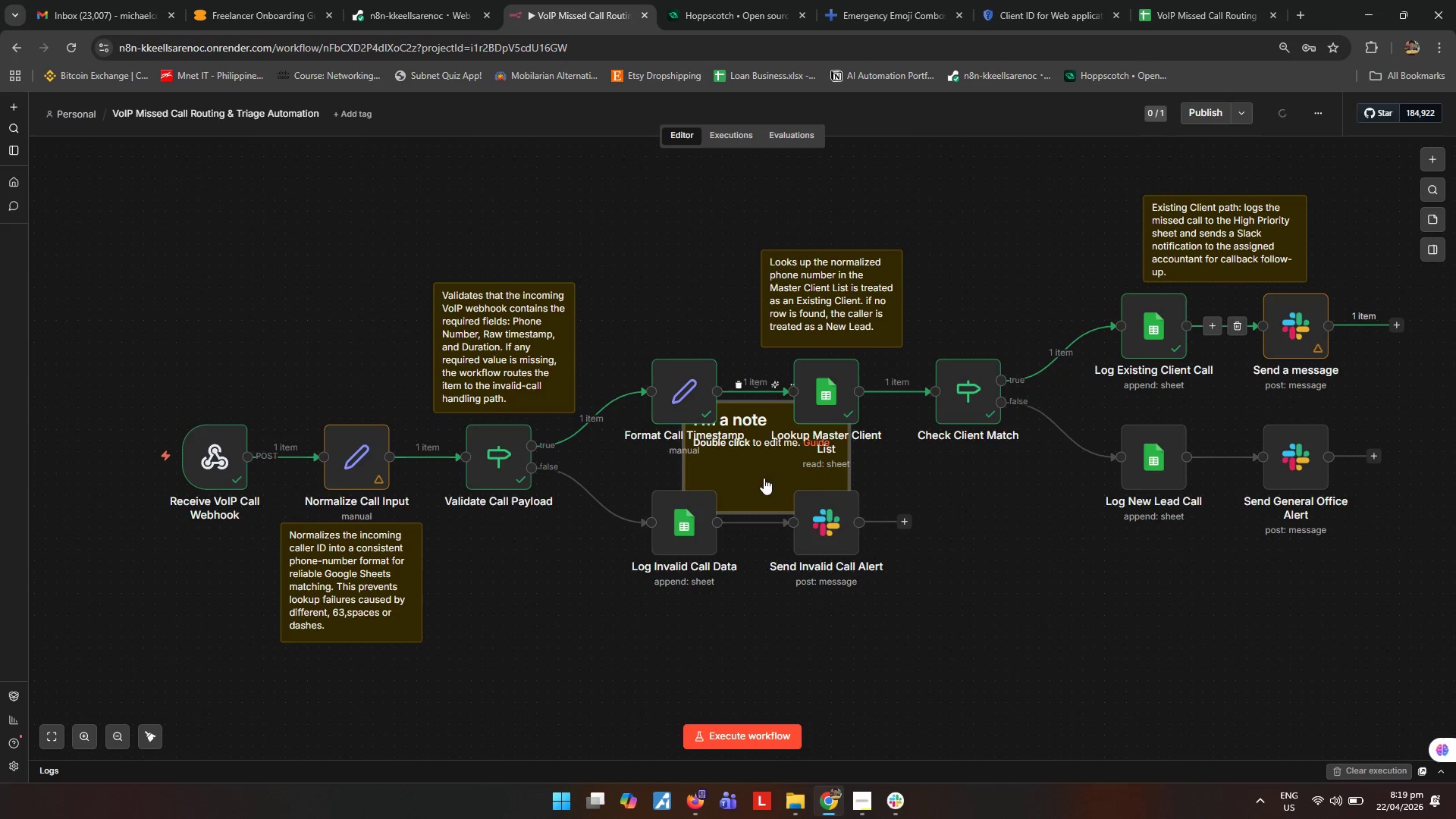 
left_click_drag(start_coordinate=[736, 482], to_coordinate=[1183, 614])
 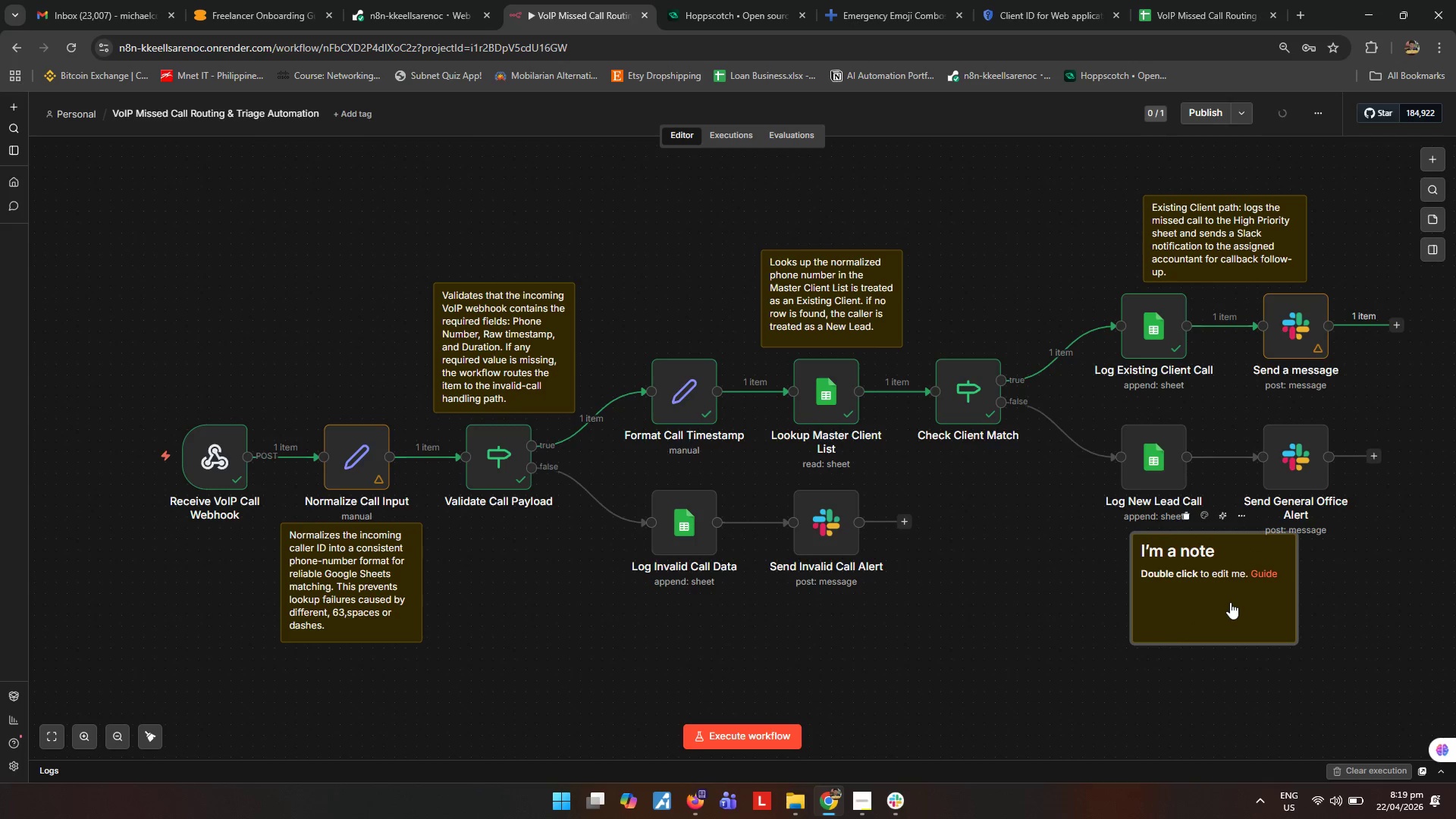 
double_click([1230, 602])
 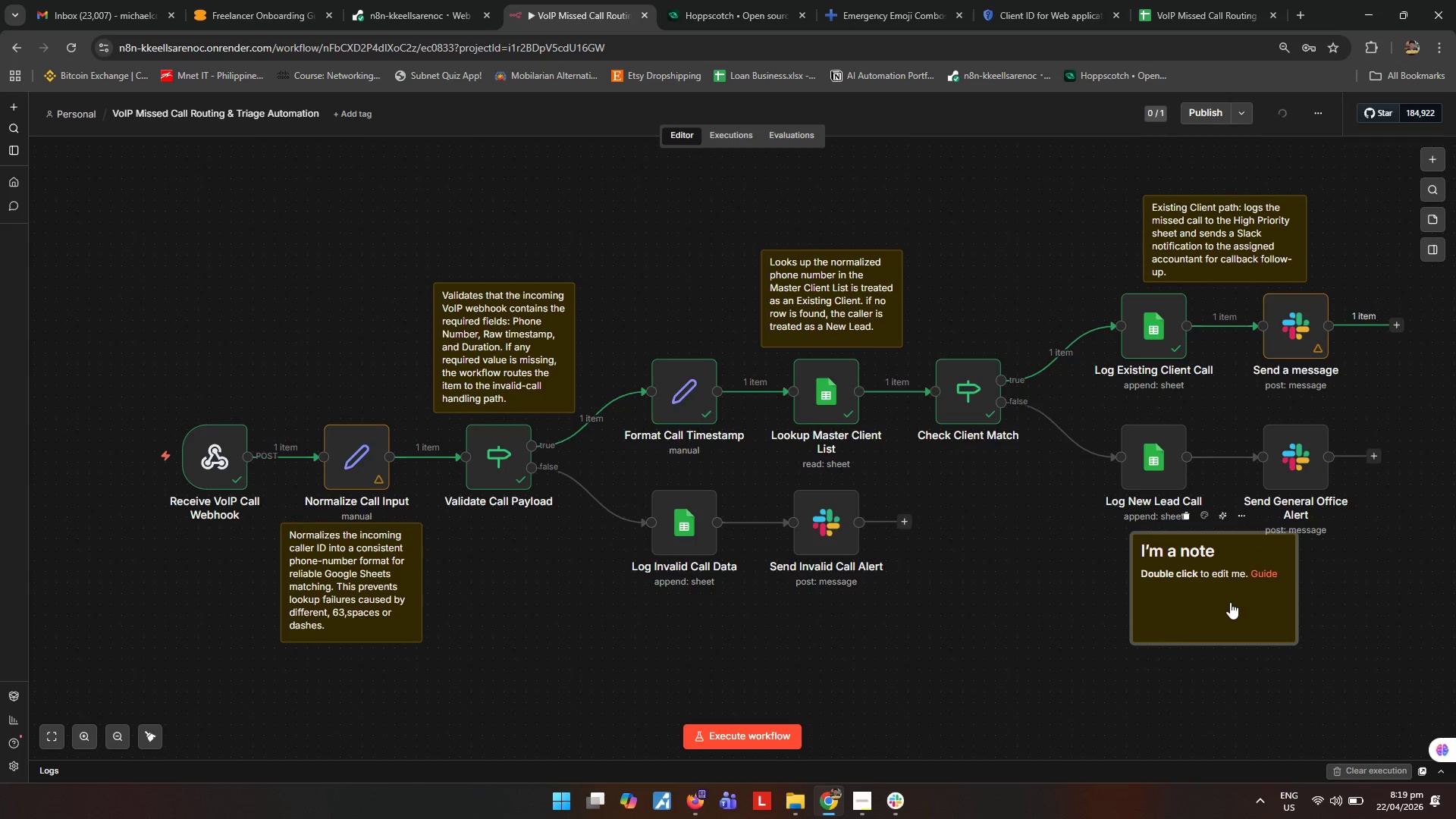 
key(Control+ControlLeft)
 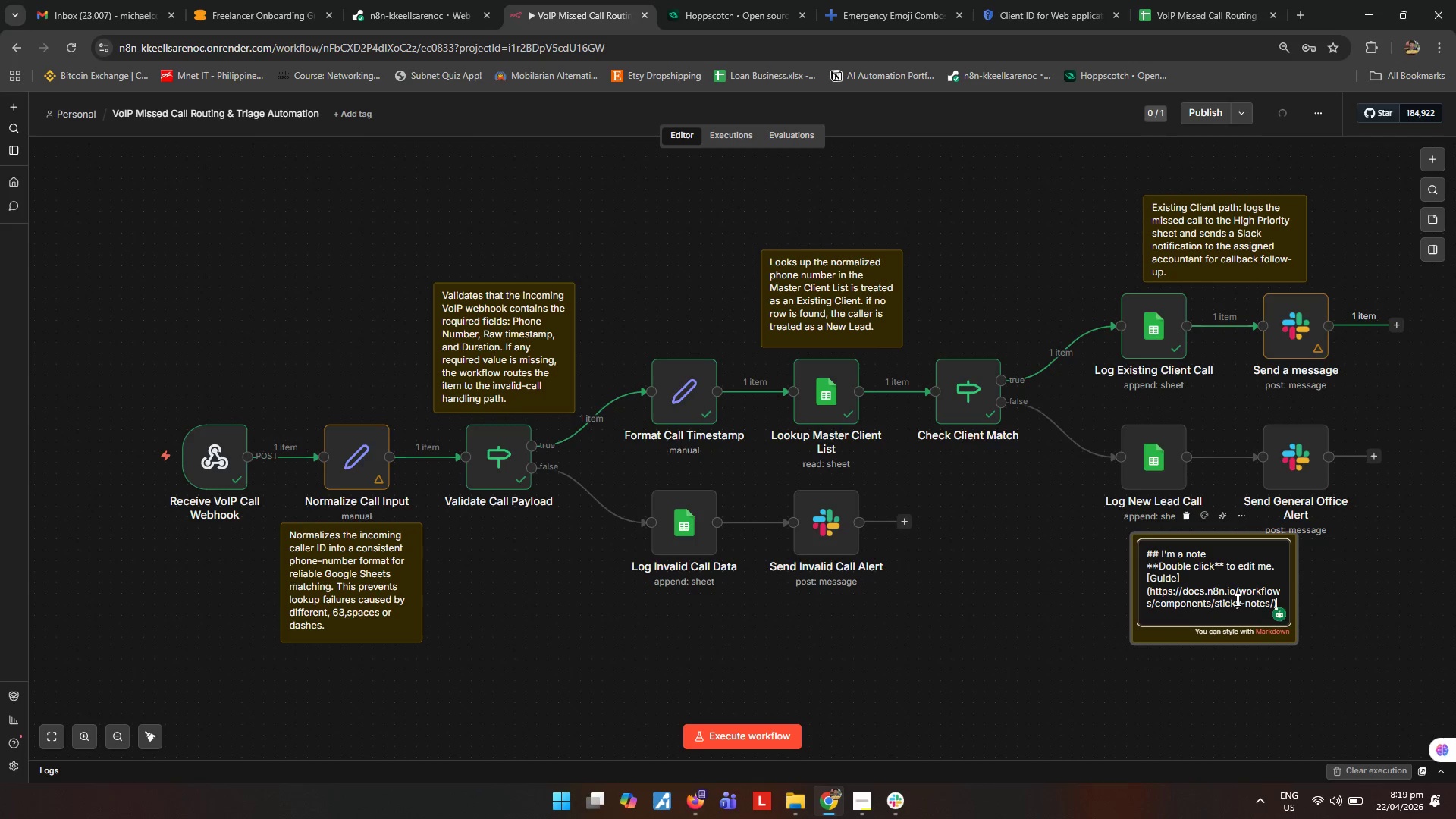 
key(Control+A)
 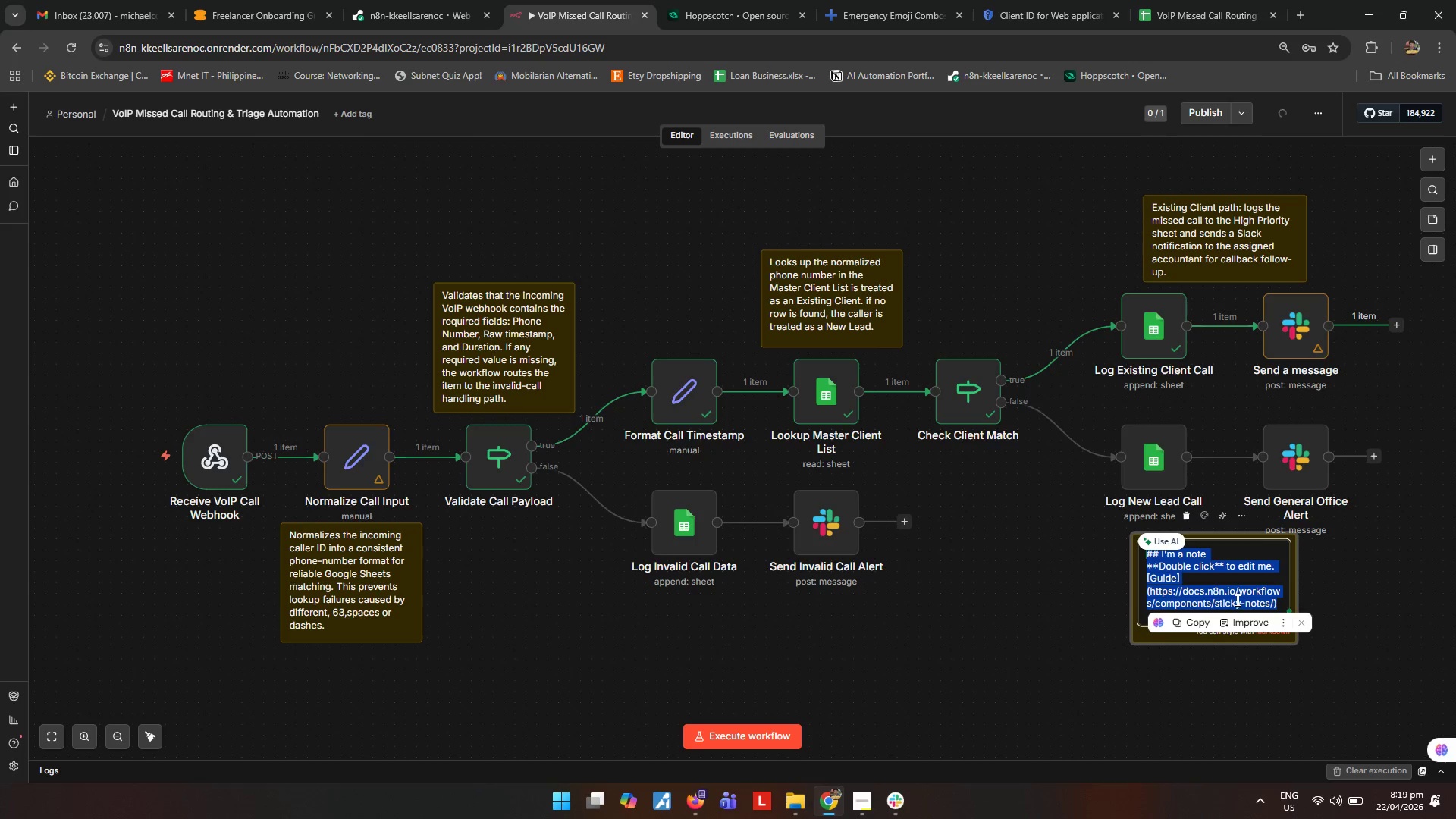 
type(New Lead path:)
 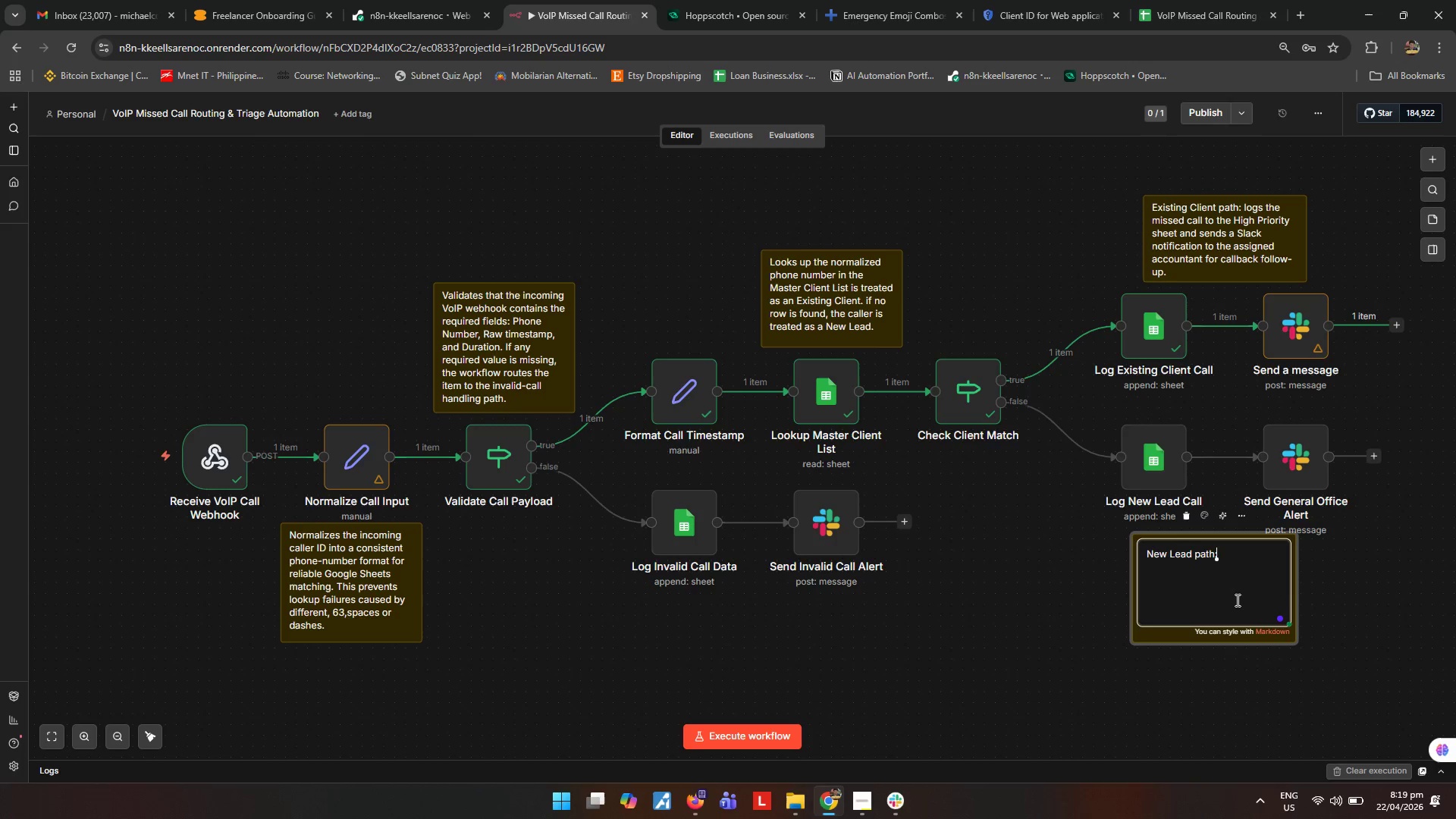 
key(Enter)
 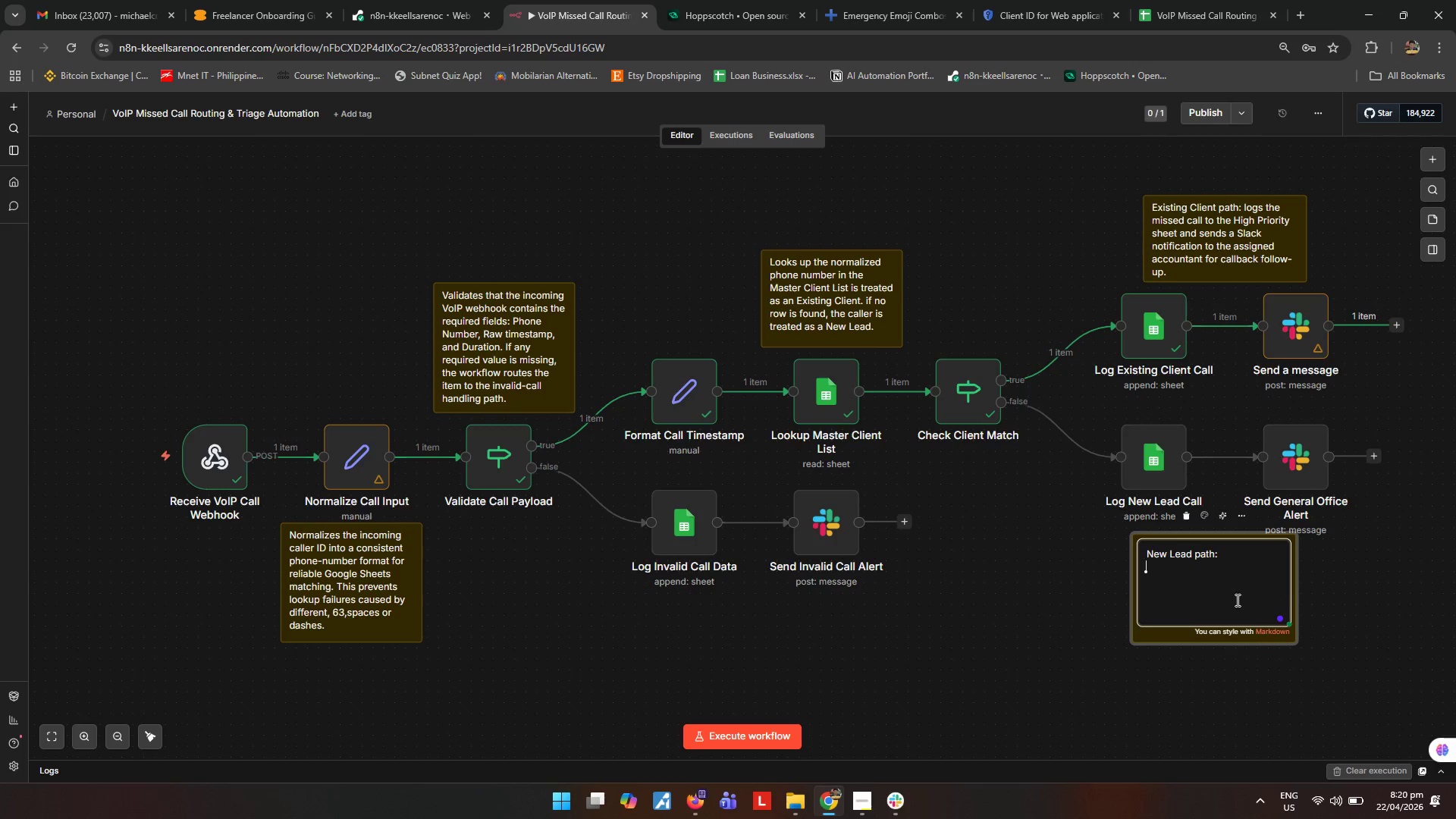 
type(logs the missed call to the General Inquiry sheet and sends a Slack notification to the general office channel for follow-up.)
 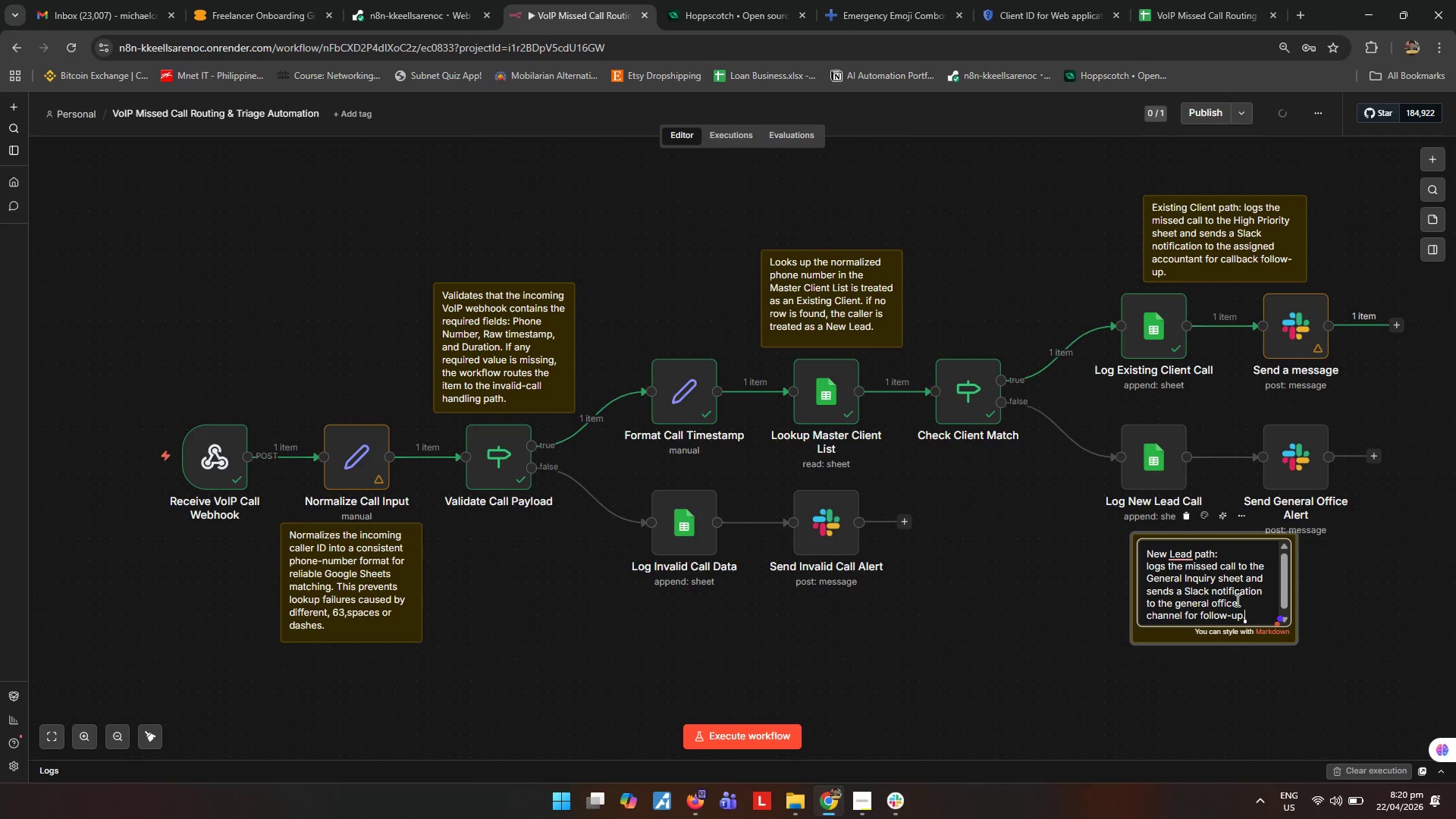 
left_click([1054, 630])
 